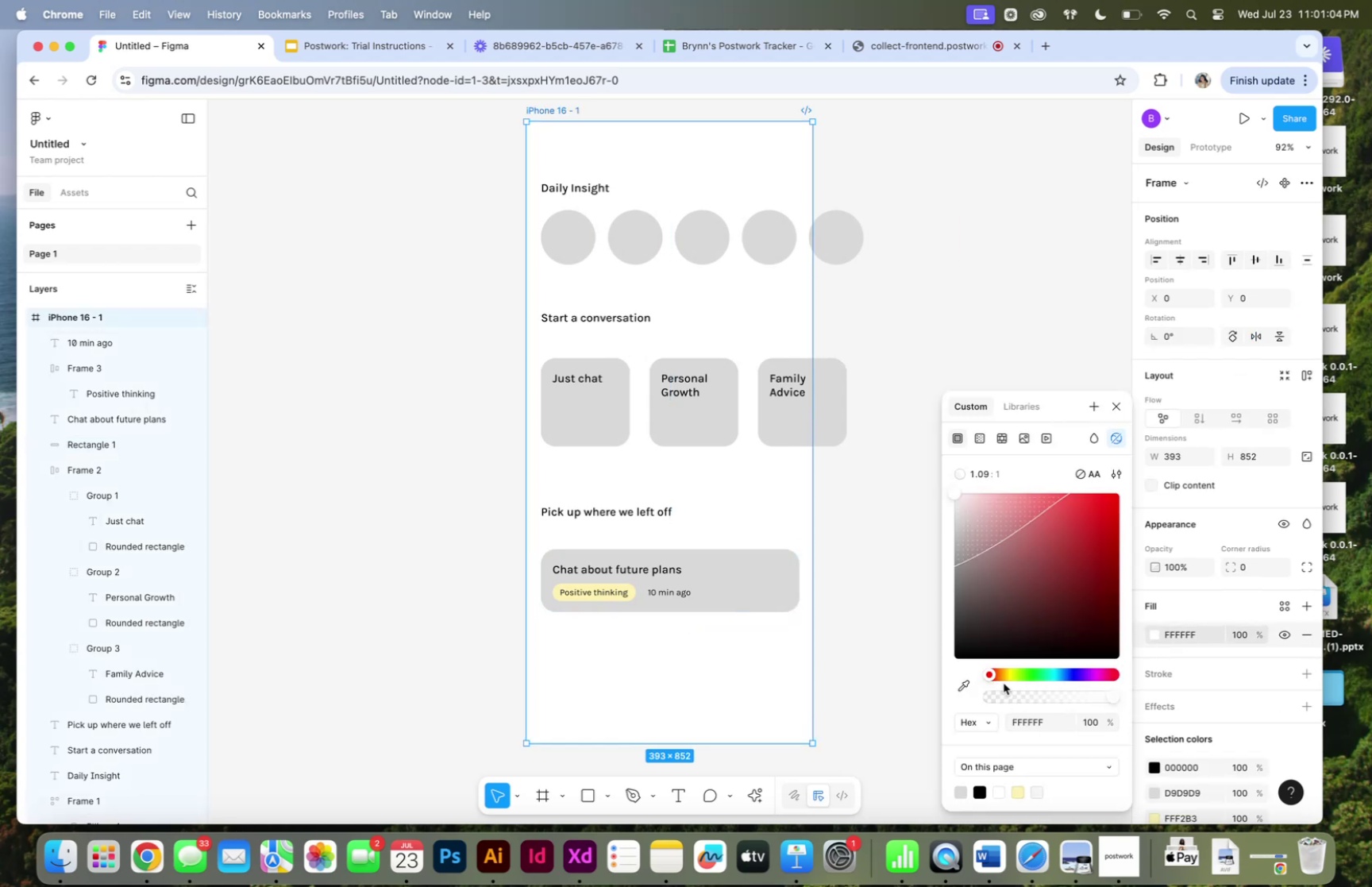 
left_click_drag(start_coordinate=[998, 675], to_coordinate=[1006, 674])
 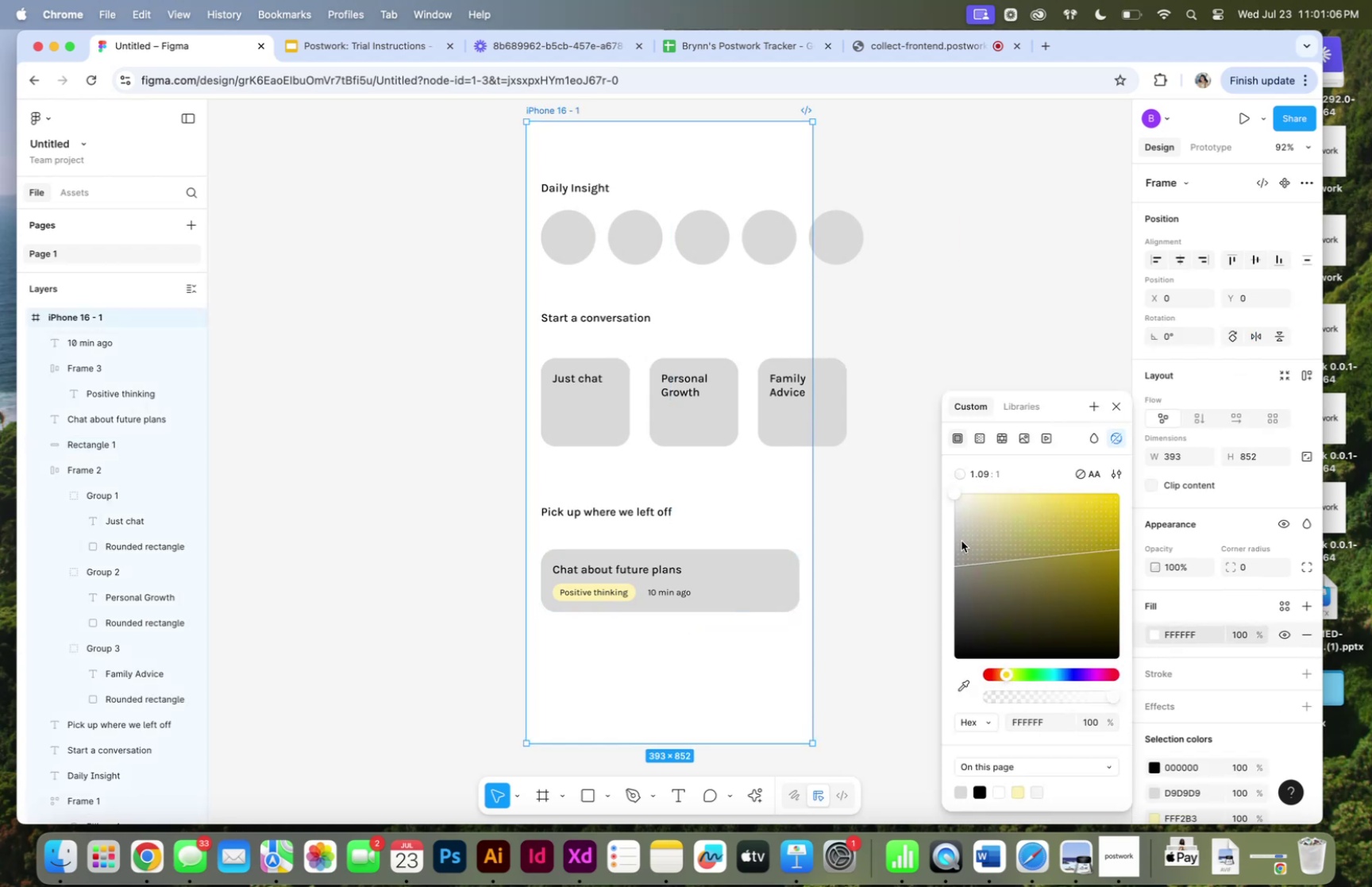 
left_click_drag(start_coordinate=[962, 535], to_coordinate=[958, 466])
 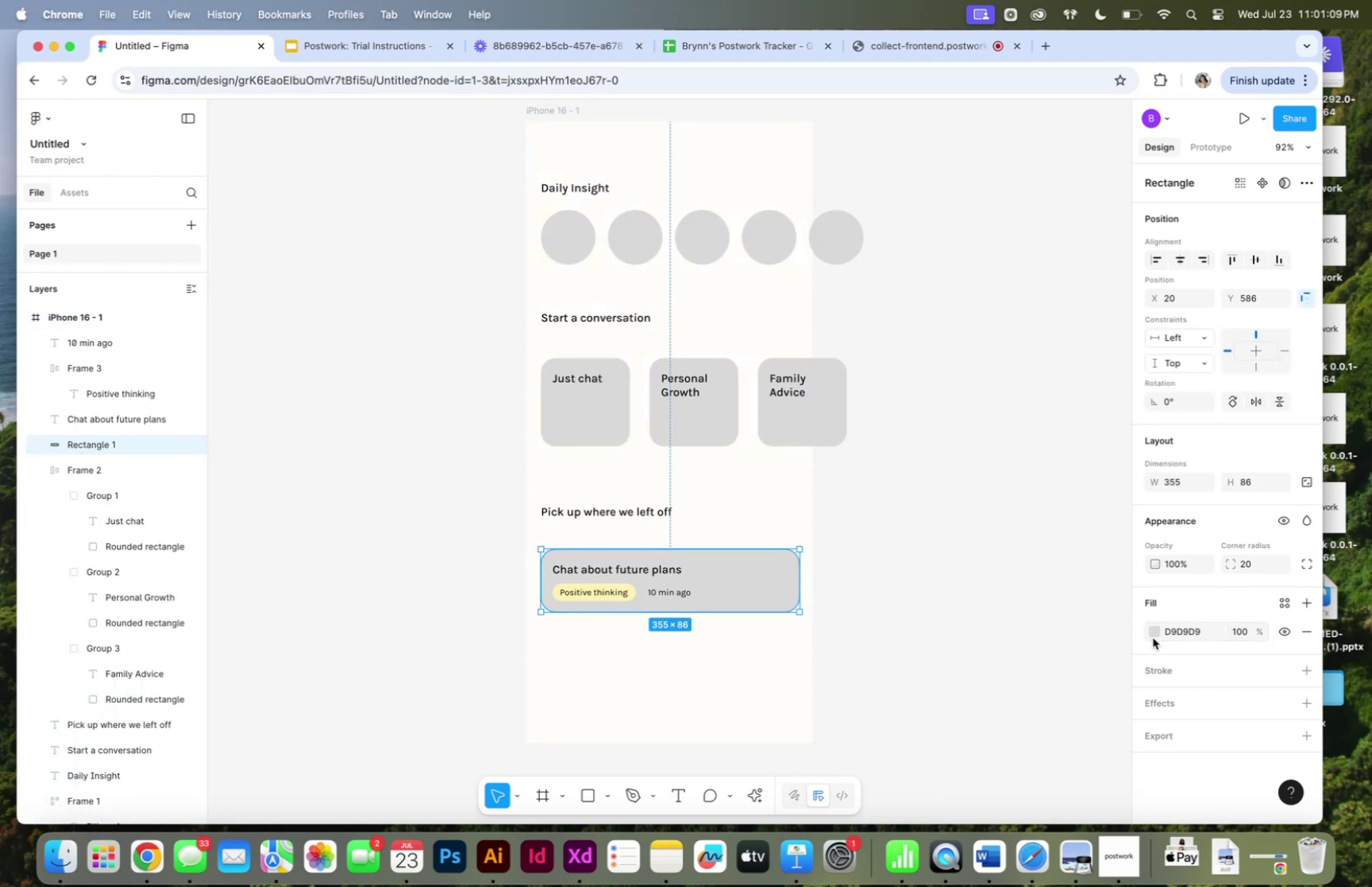 
double_click([1154, 630])
 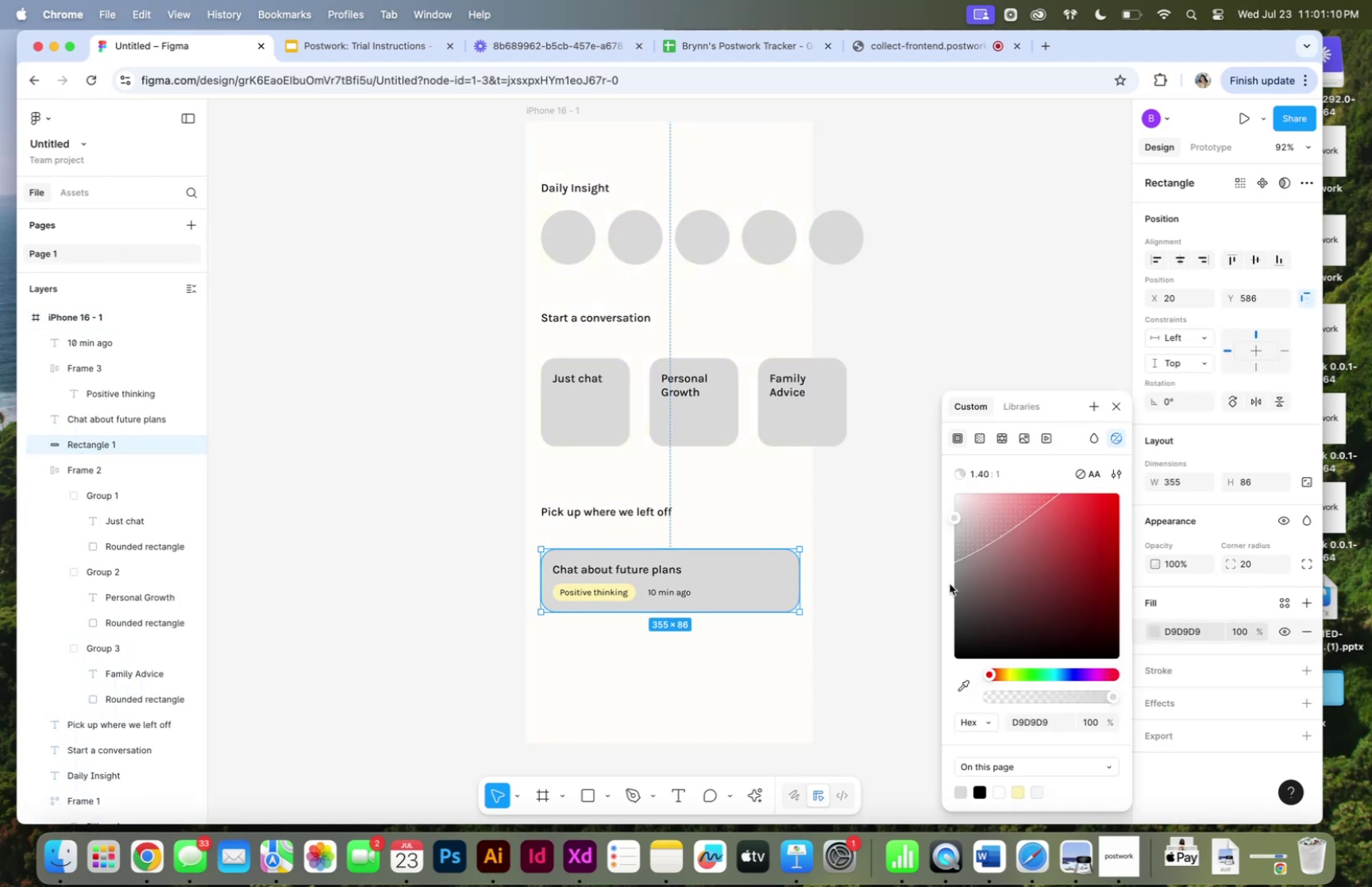 
left_click_drag(start_coordinate=[937, 568], to_coordinate=[937, 488])
 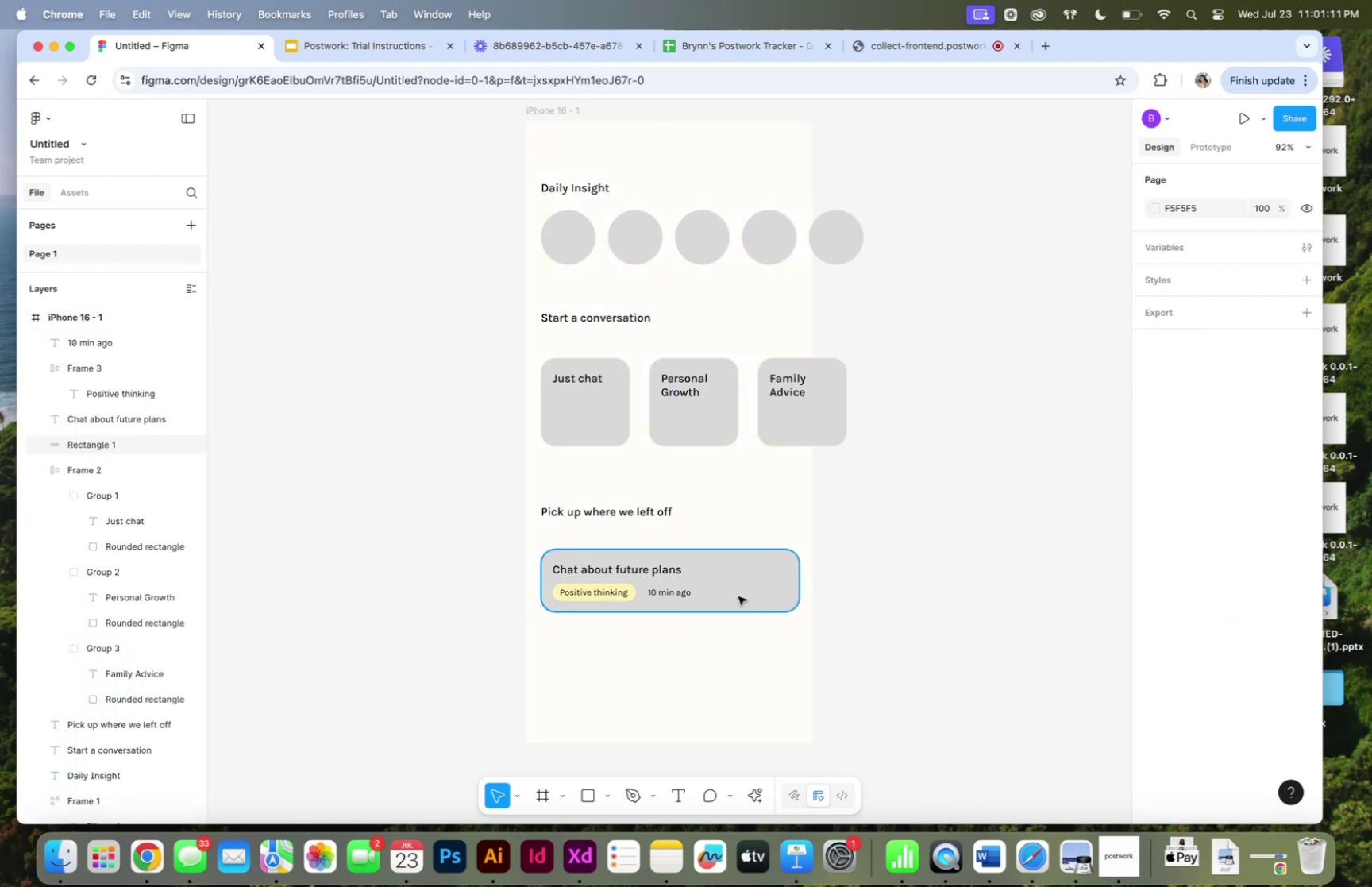 
left_click([759, 591])
 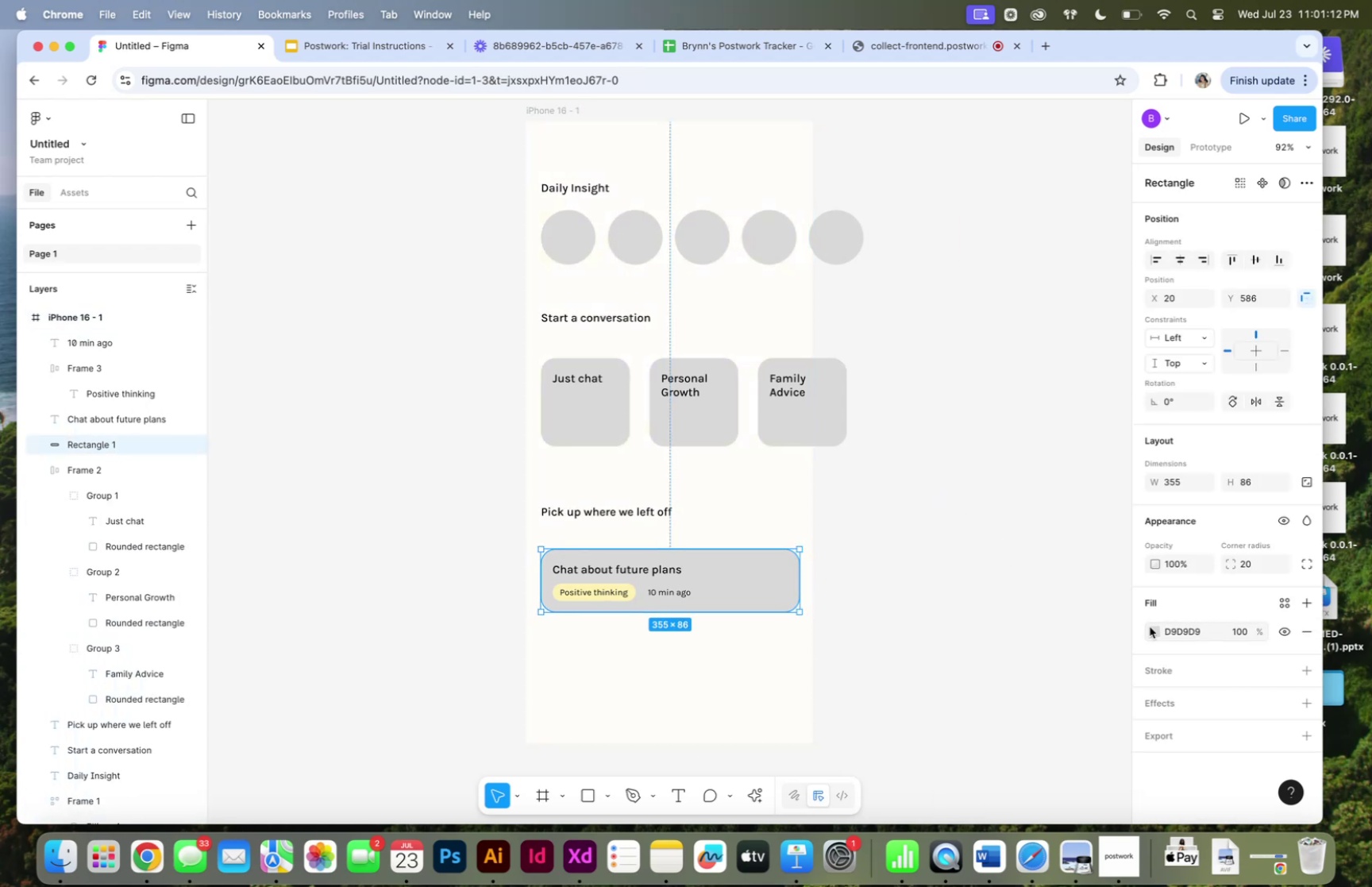 
left_click([1151, 630])
 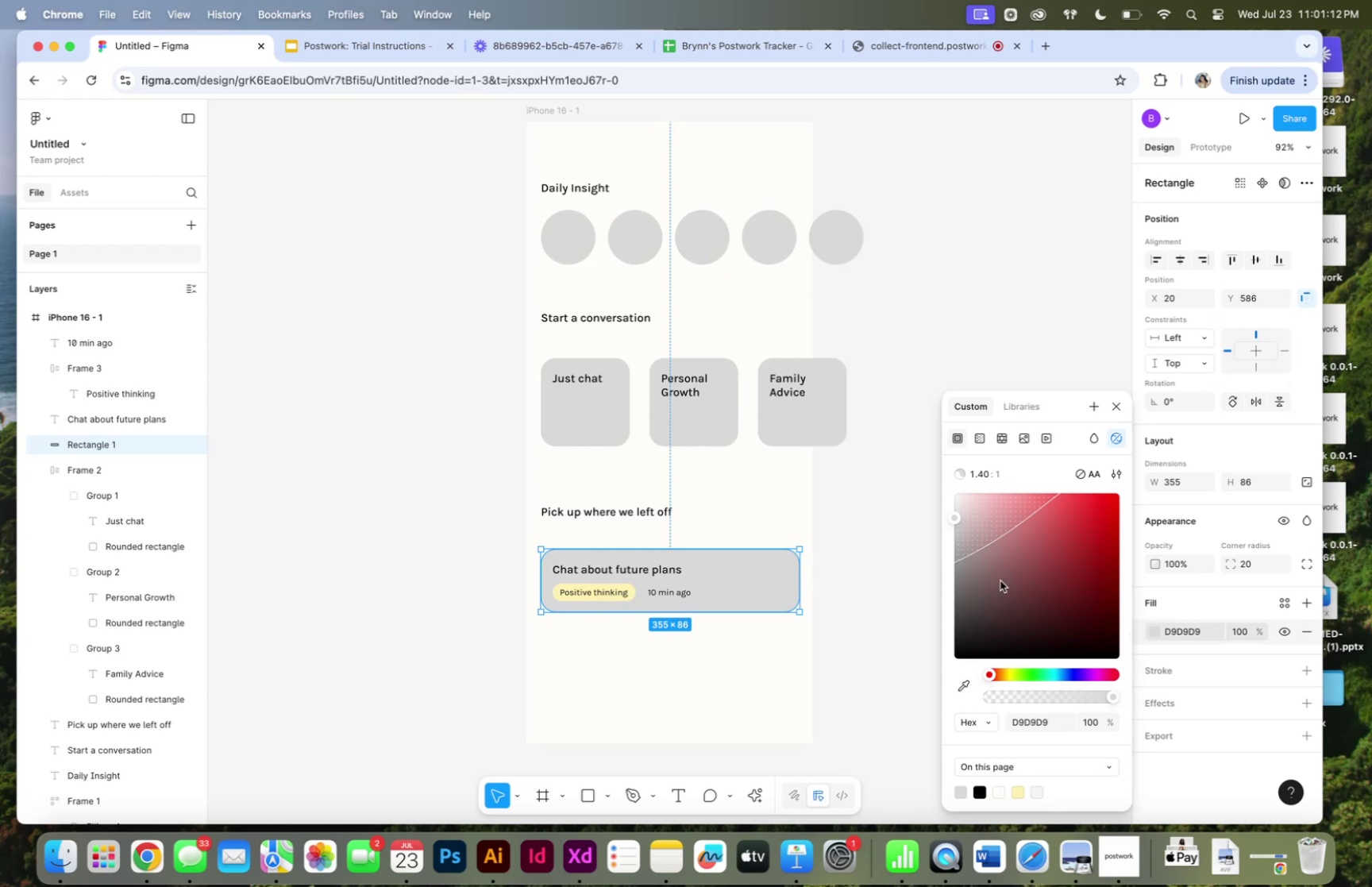 
left_click_drag(start_coordinate=[1007, 573], to_coordinate=[920, 456])
 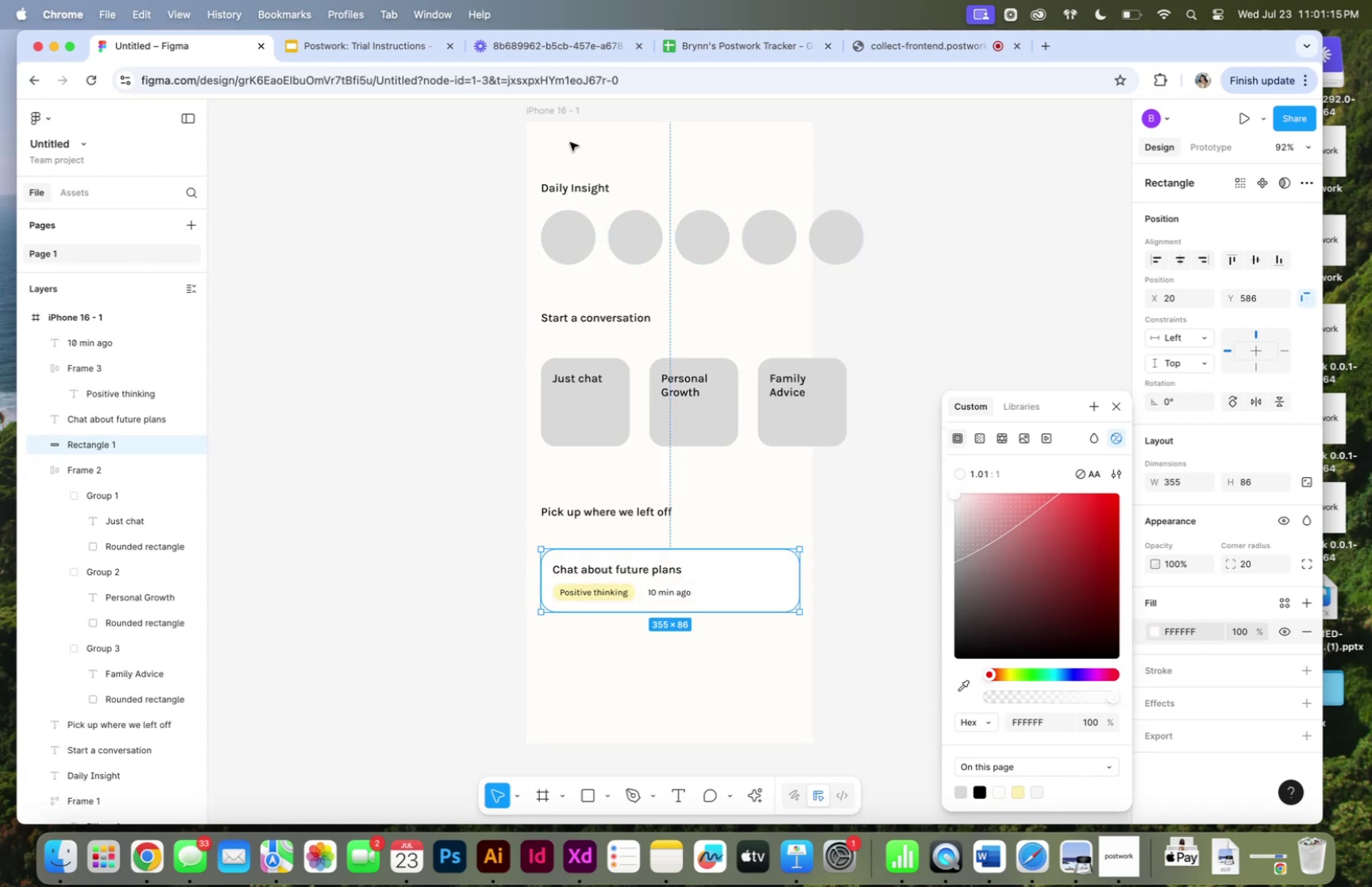 
left_click([568, 115])
 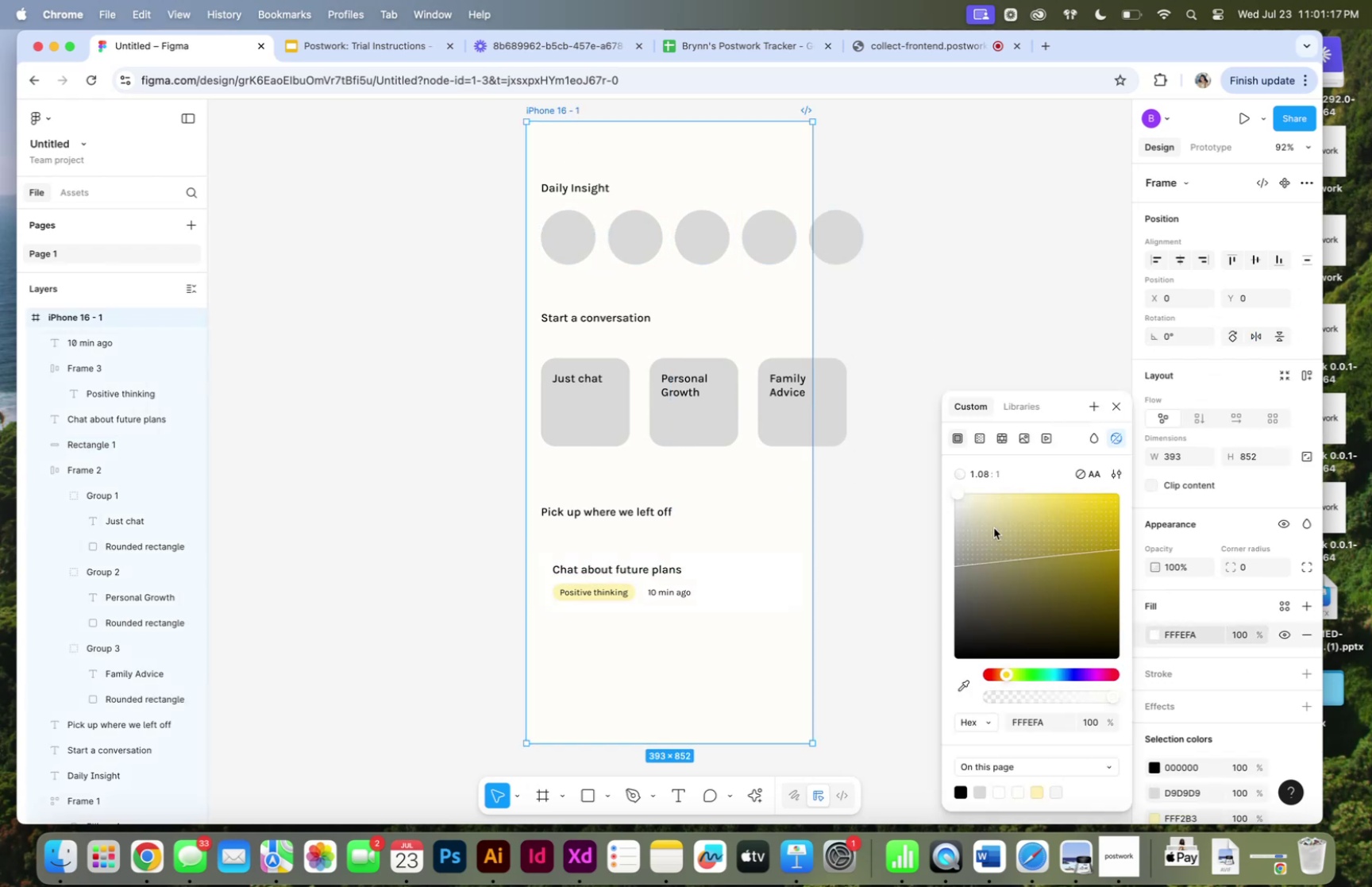 
left_click_drag(start_coordinate=[960, 495], to_coordinate=[969, 501])
 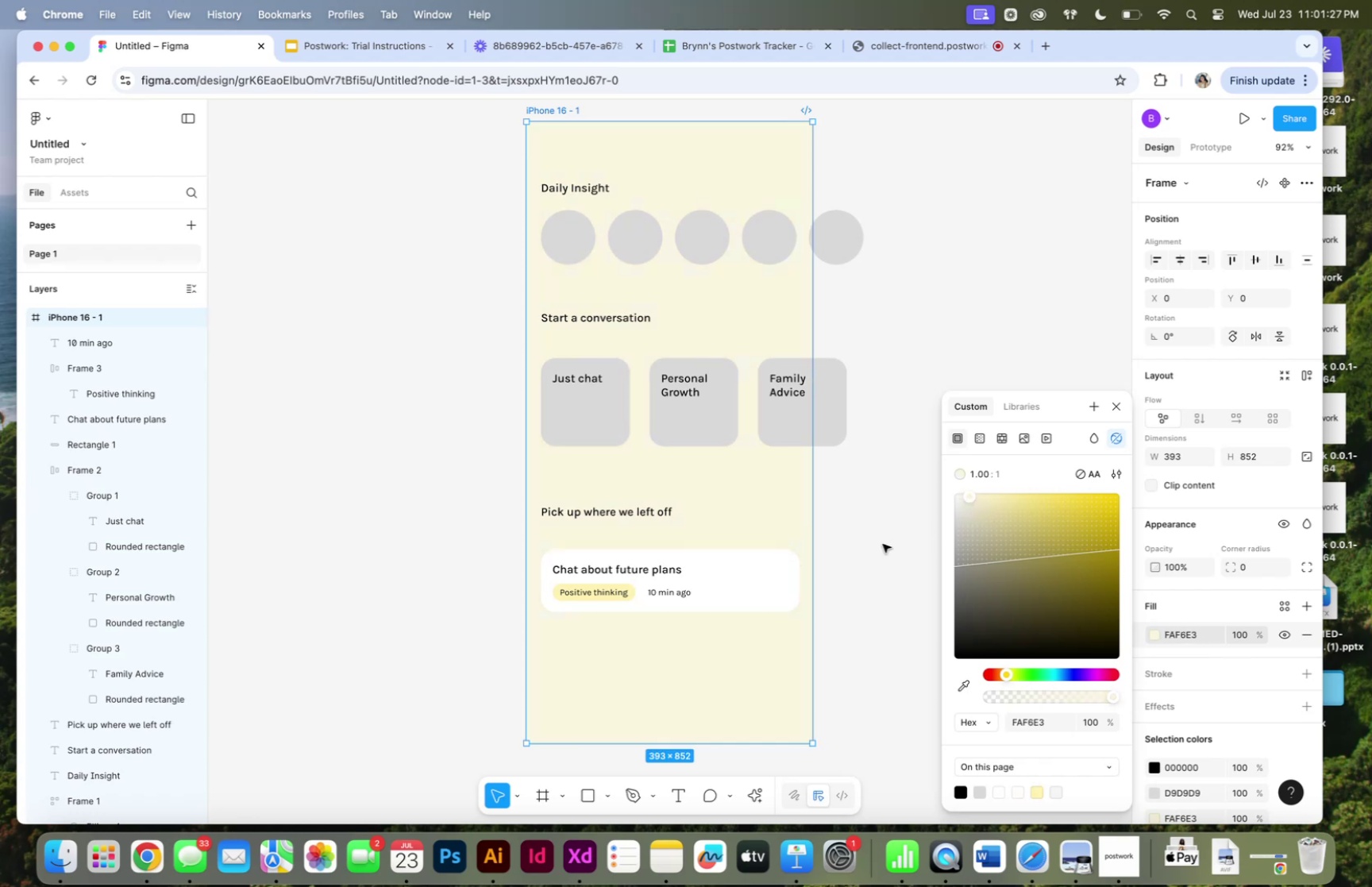 
left_click([883, 543])
 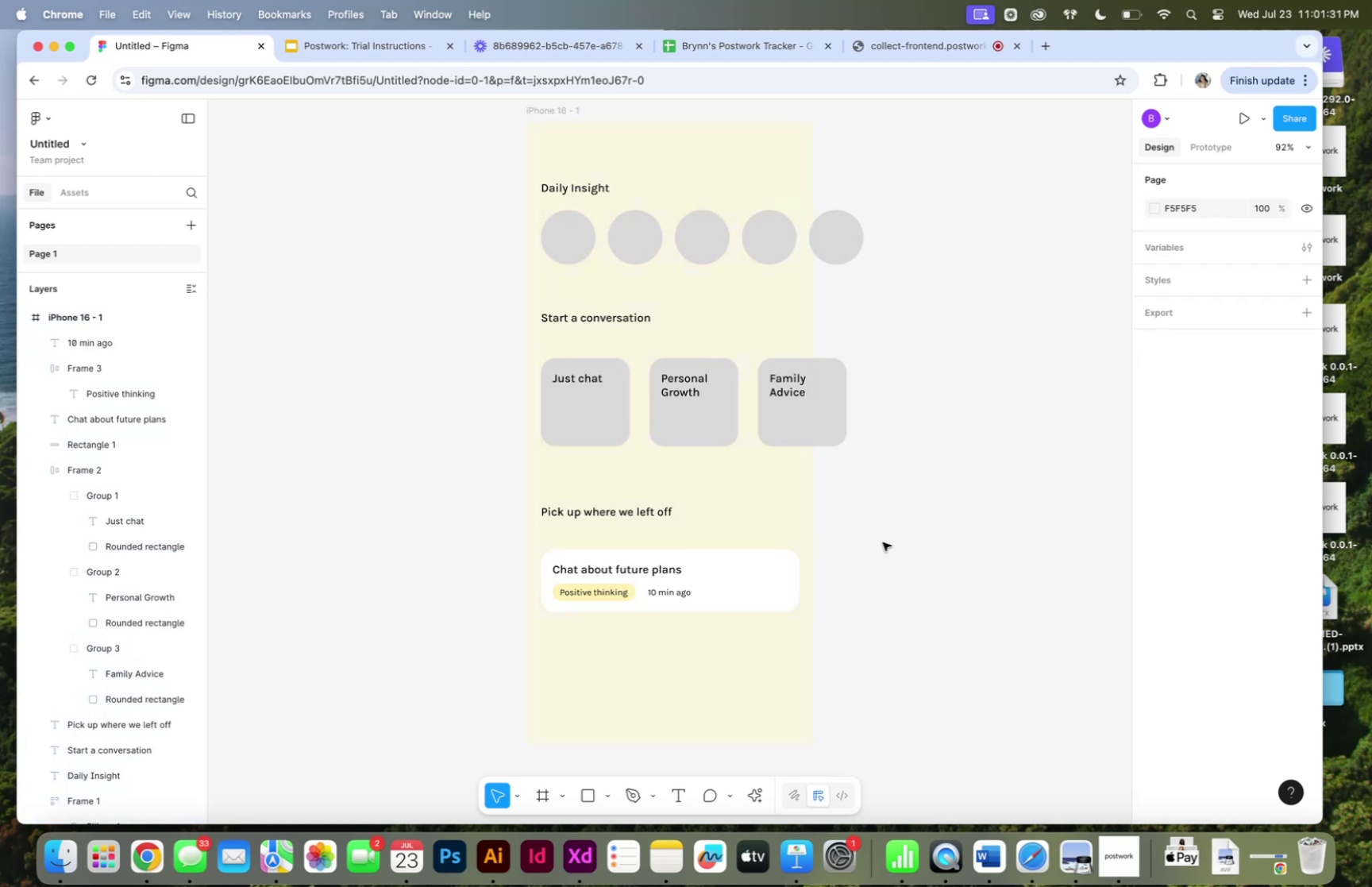 
wait(5.21)
 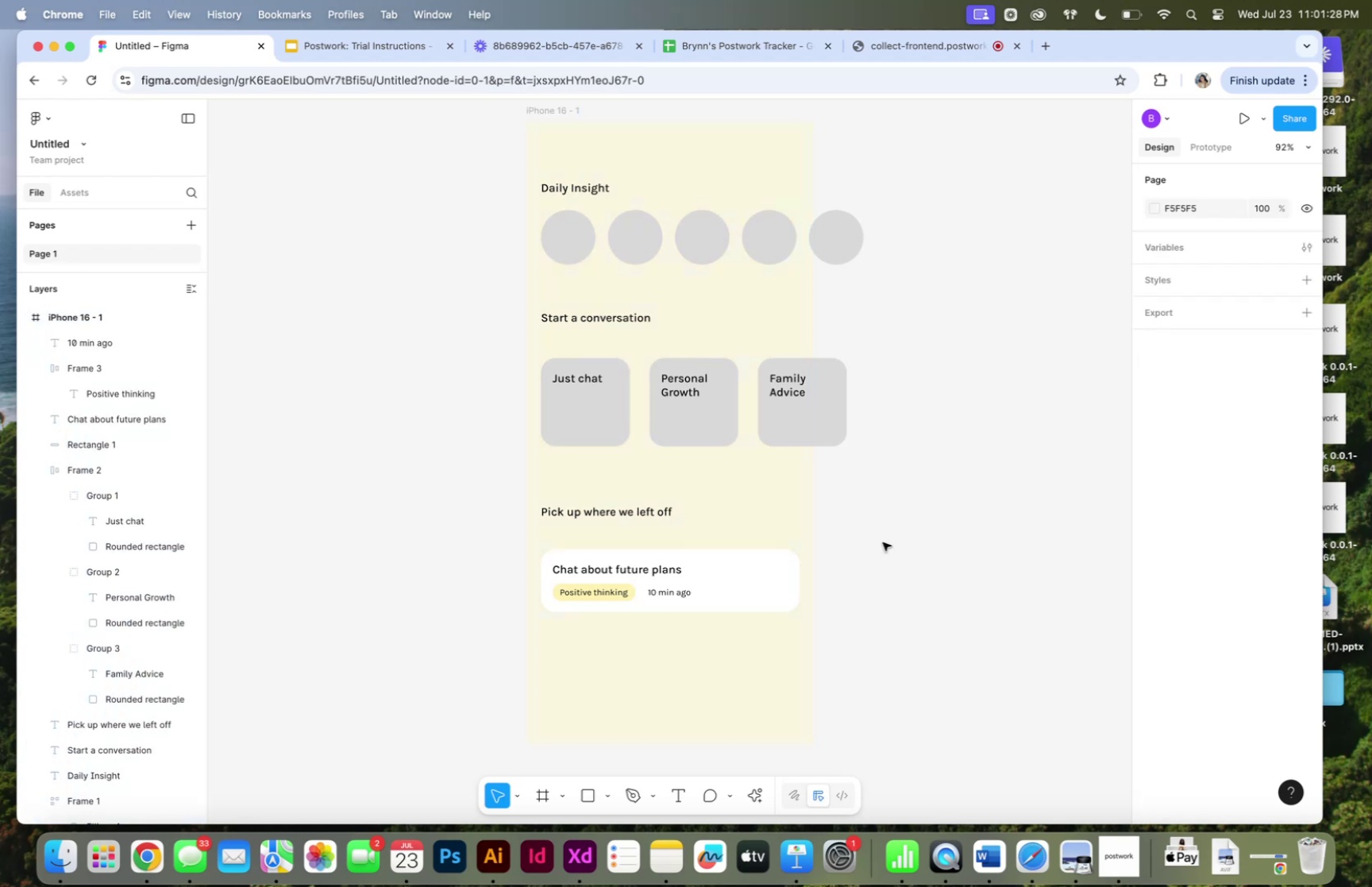 
left_click([651, 514])
 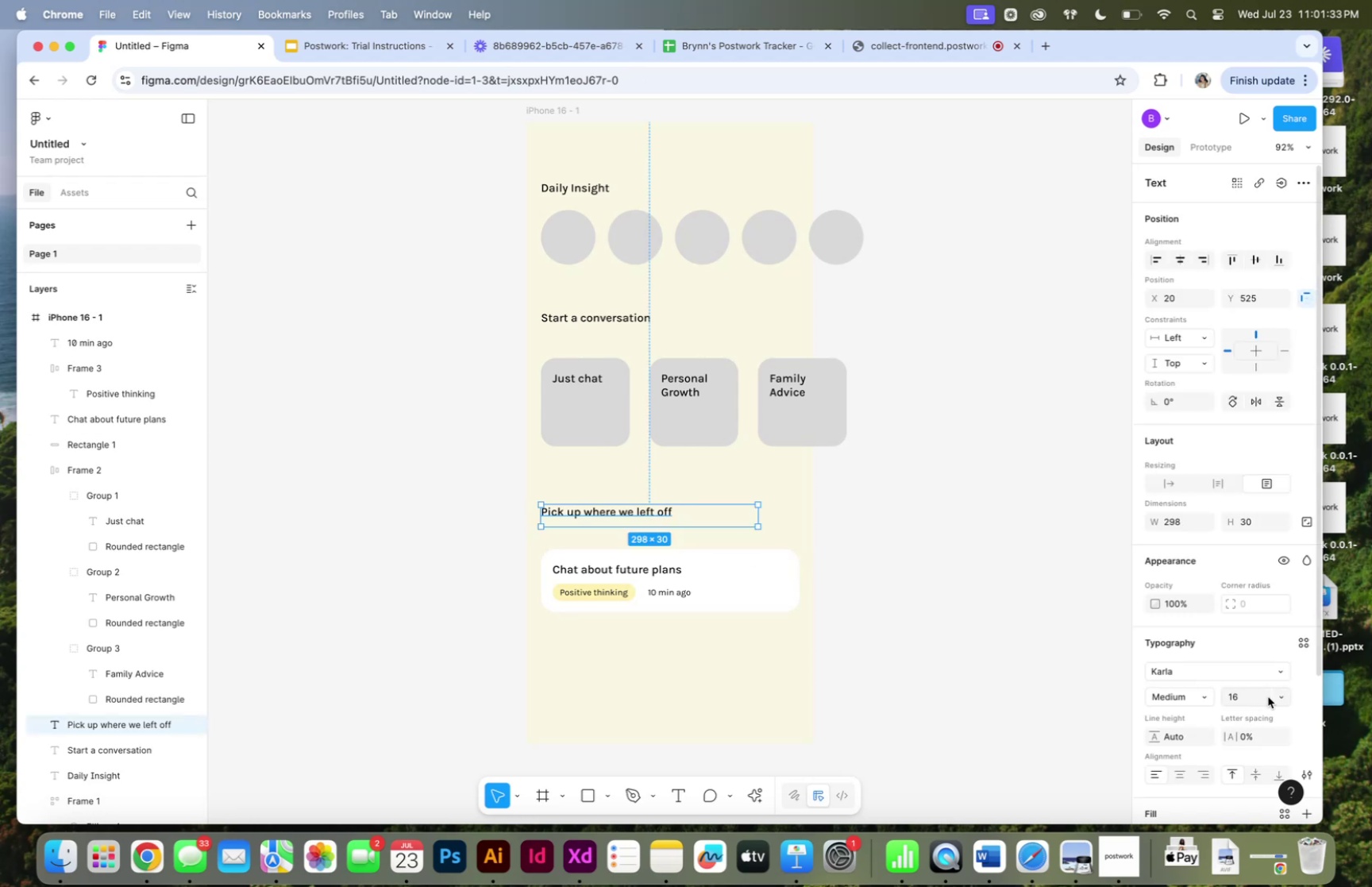 
left_click([1281, 692])
 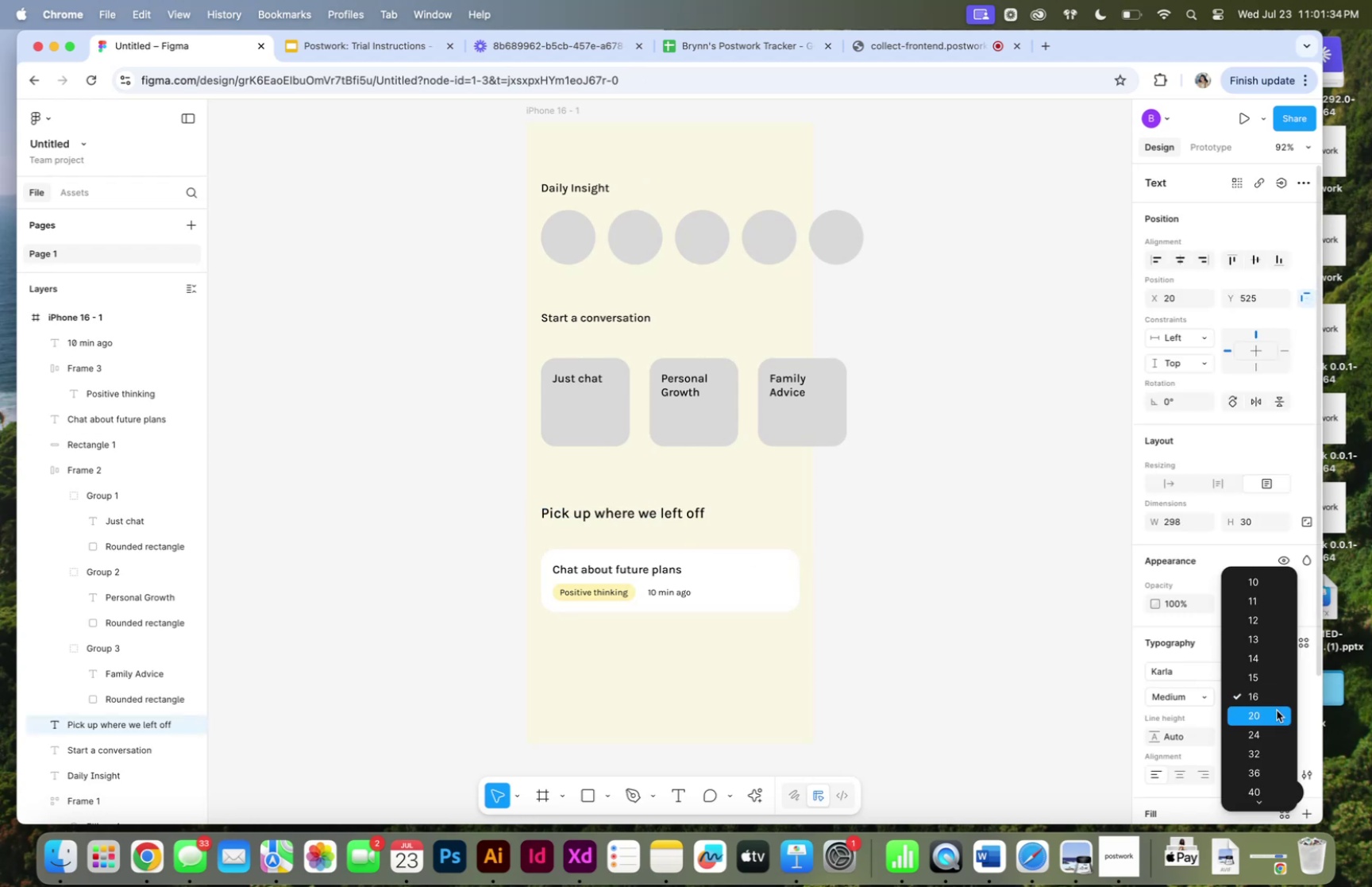 
left_click([1277, 709])
 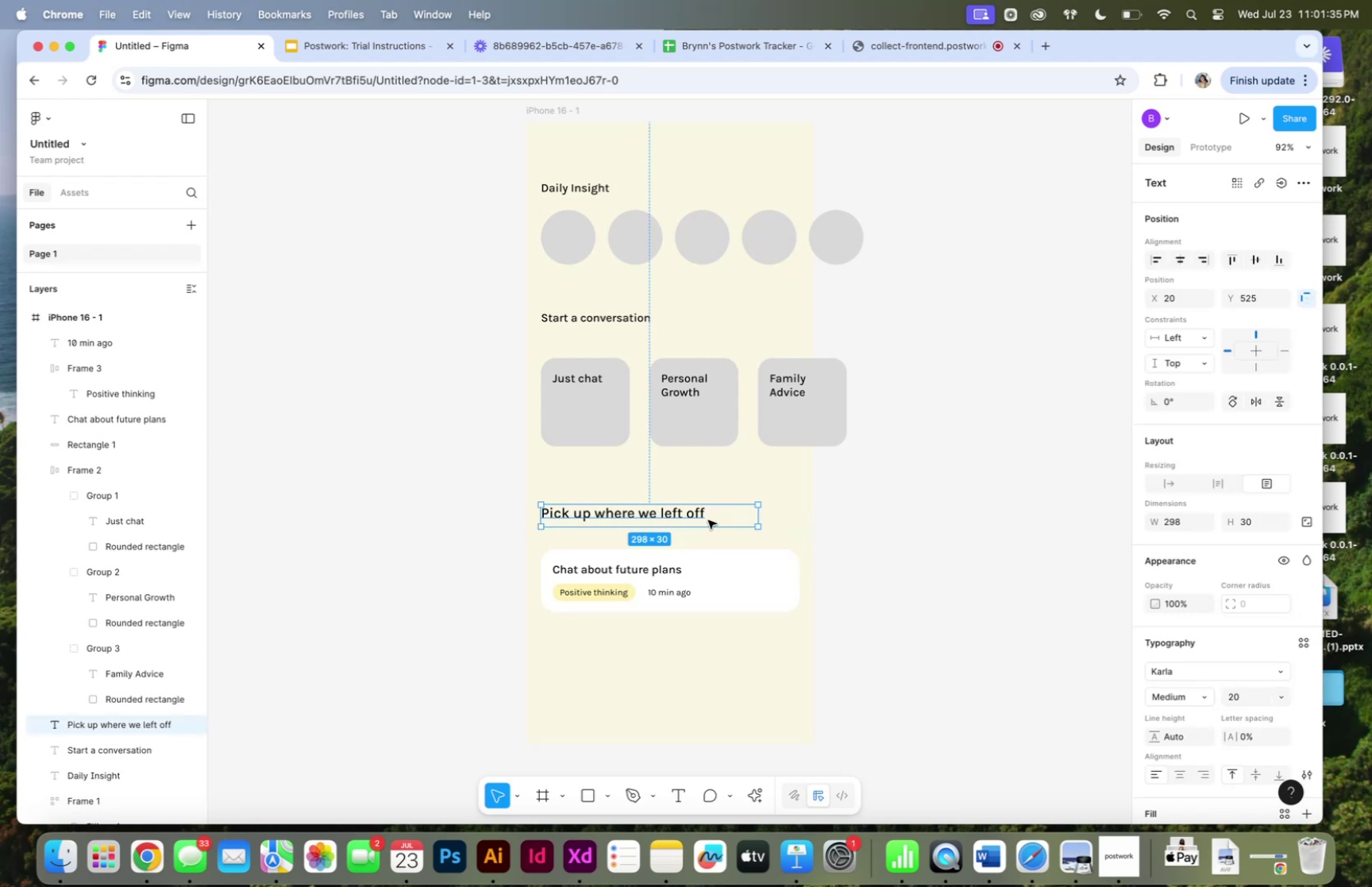 
left_click_drag(start_coordinate=[694, 517], to_coordinate=[693, 526])
 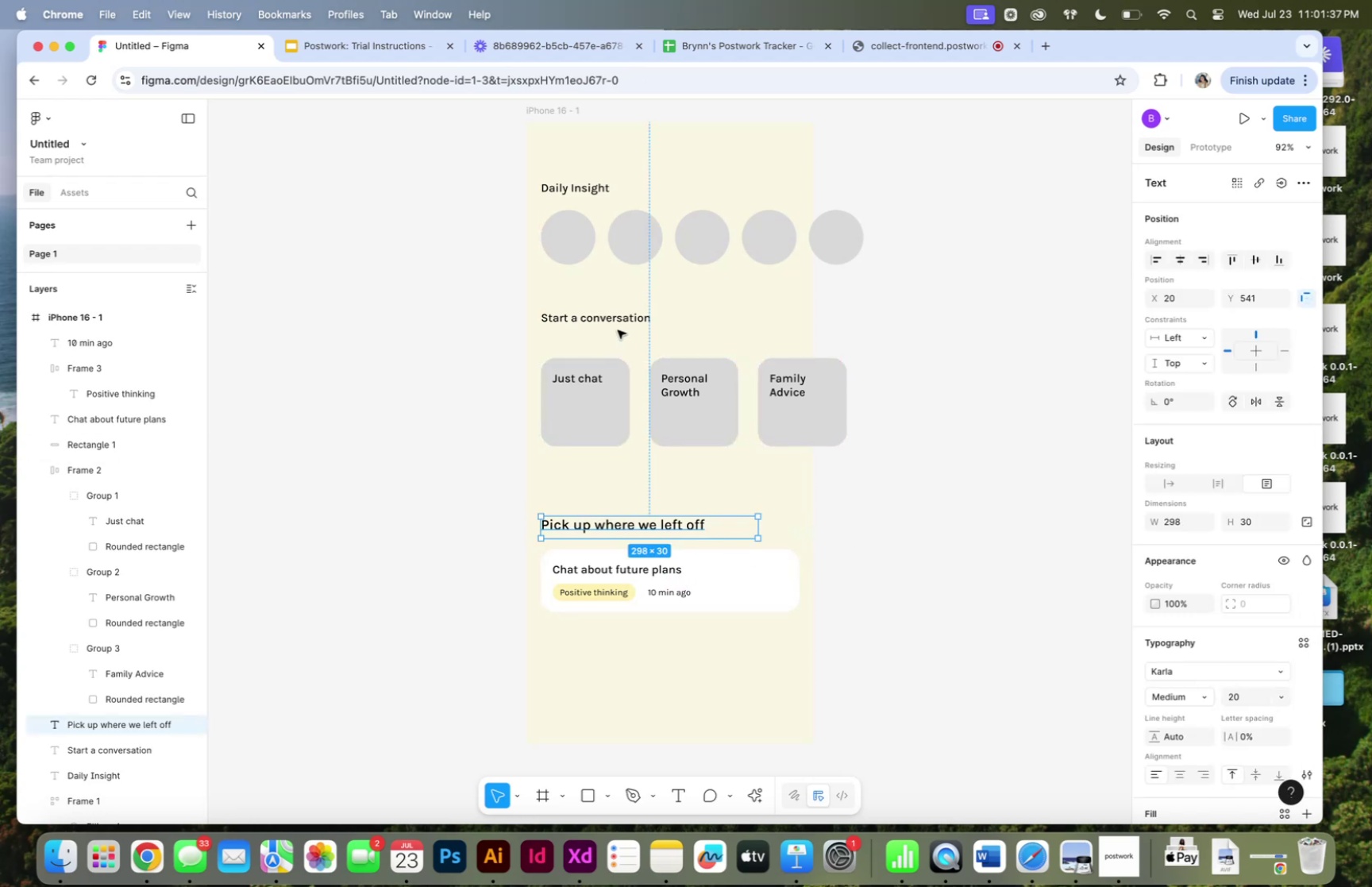 
left_click_drag(start_coordinate=[621, 320], to_coordinate=[621, 340])
 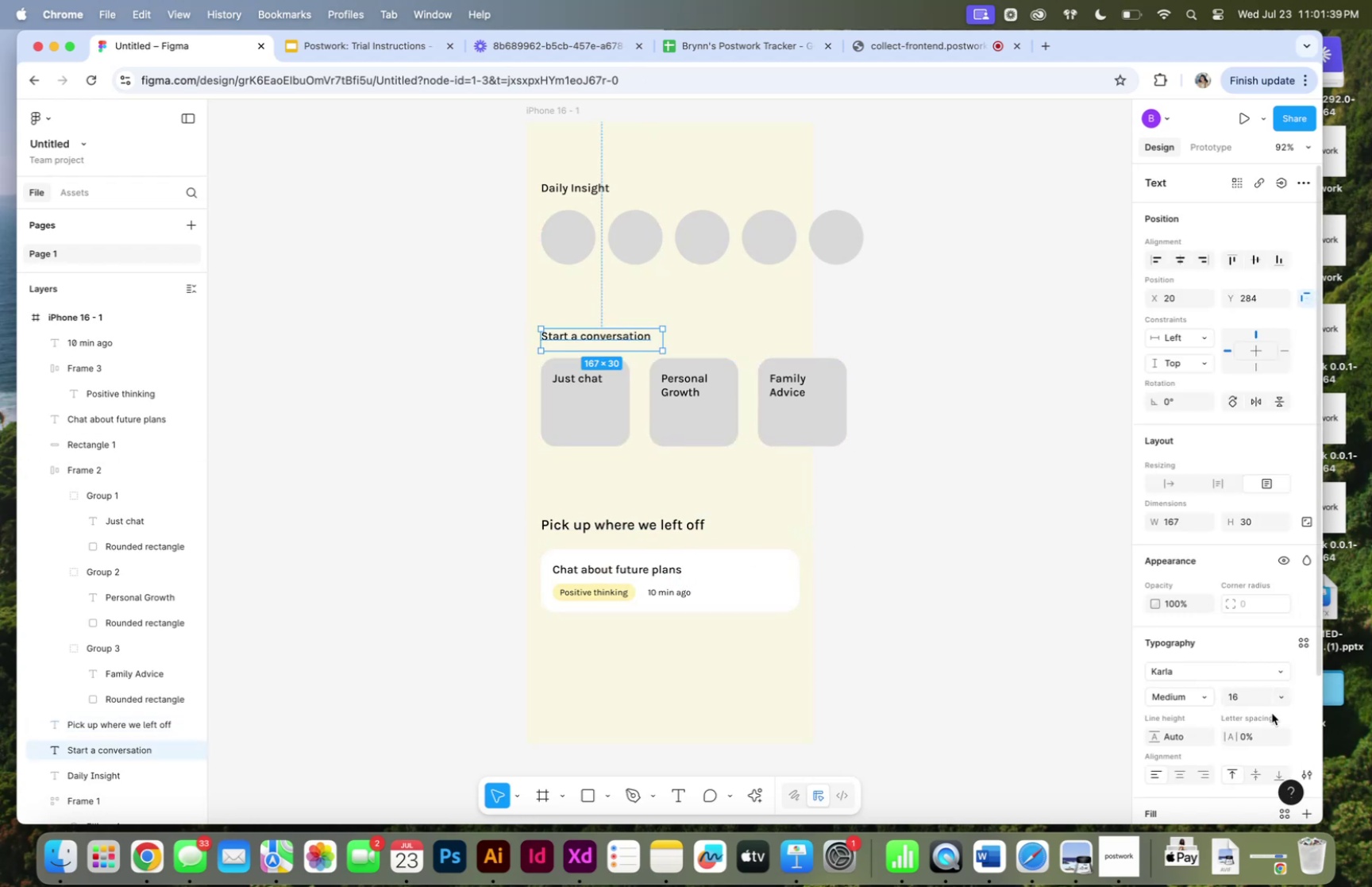 
left_click([1242, 698])
 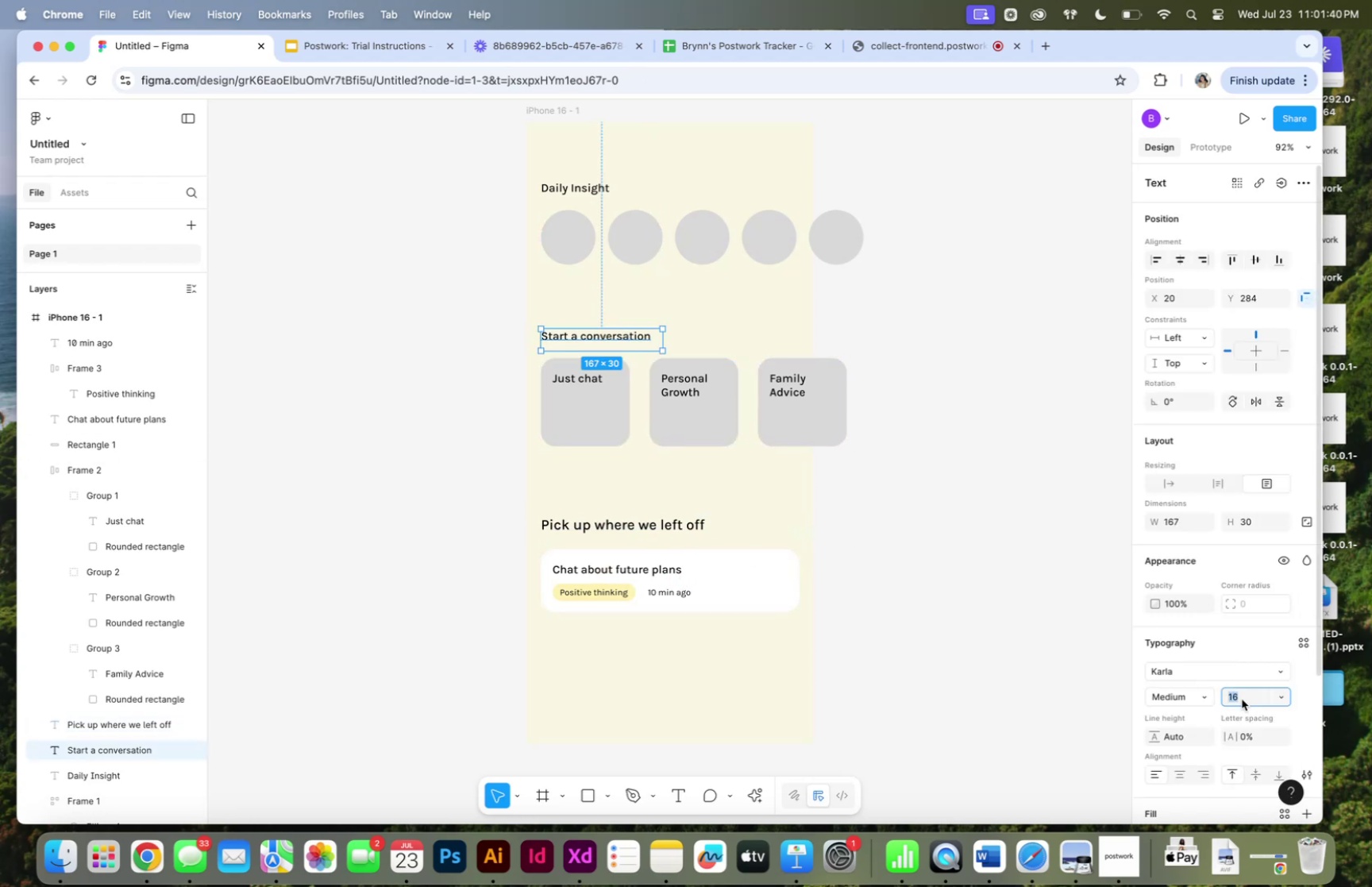 
type(18)
 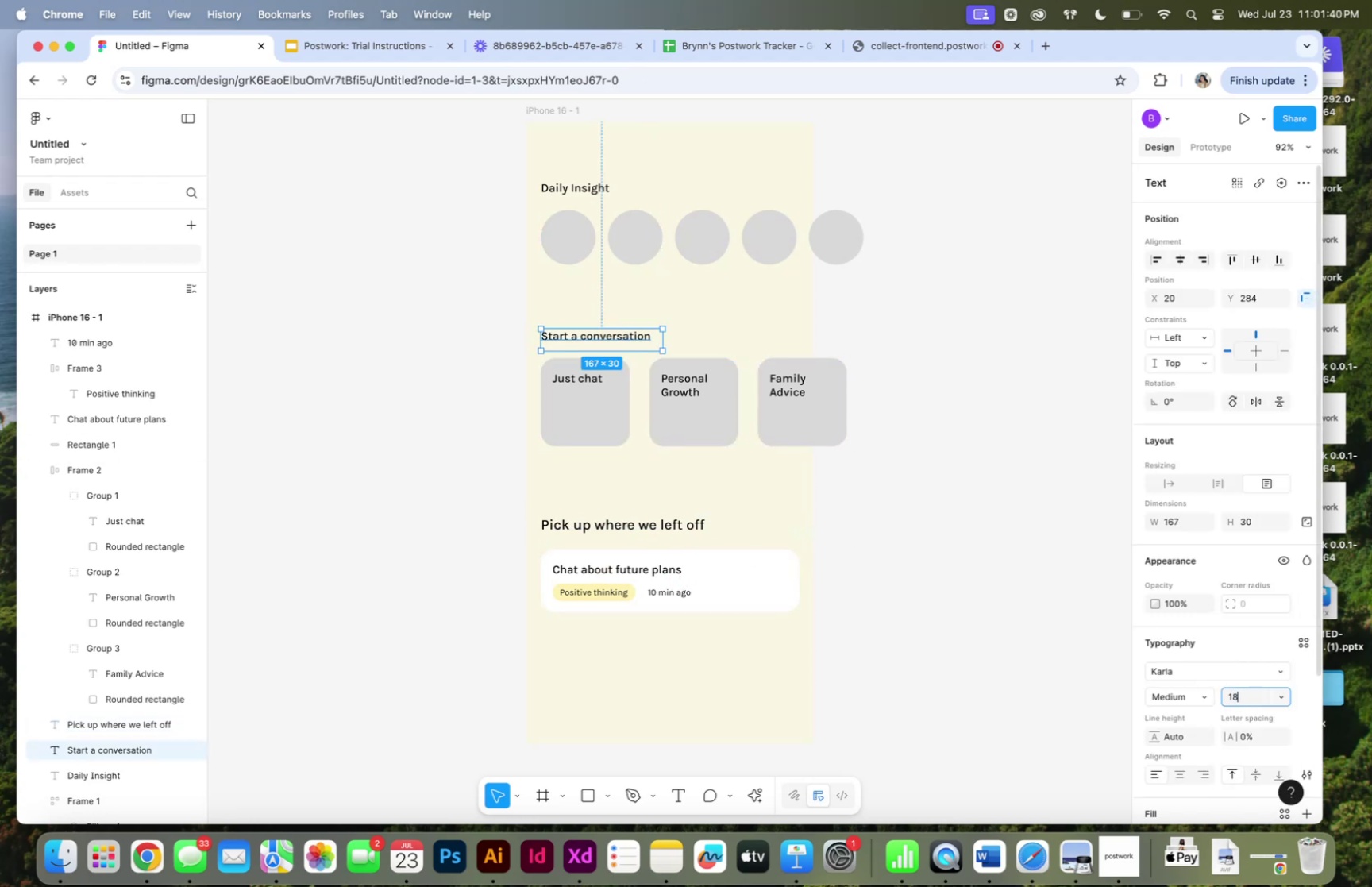 
key(Enter)
 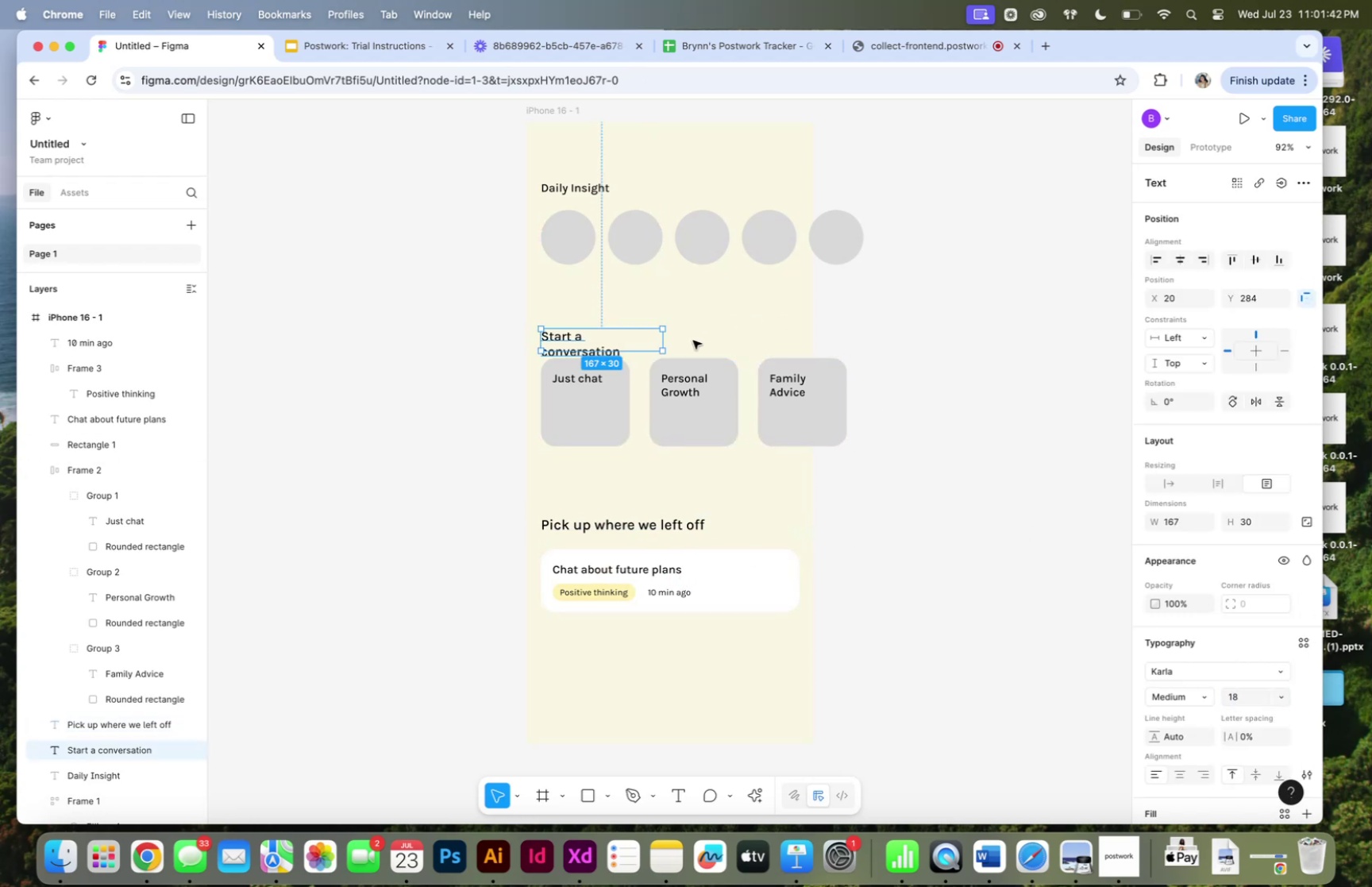 
left_click_drag(start_coordinate=[663, 341], to_coordinate=[724, 339])
 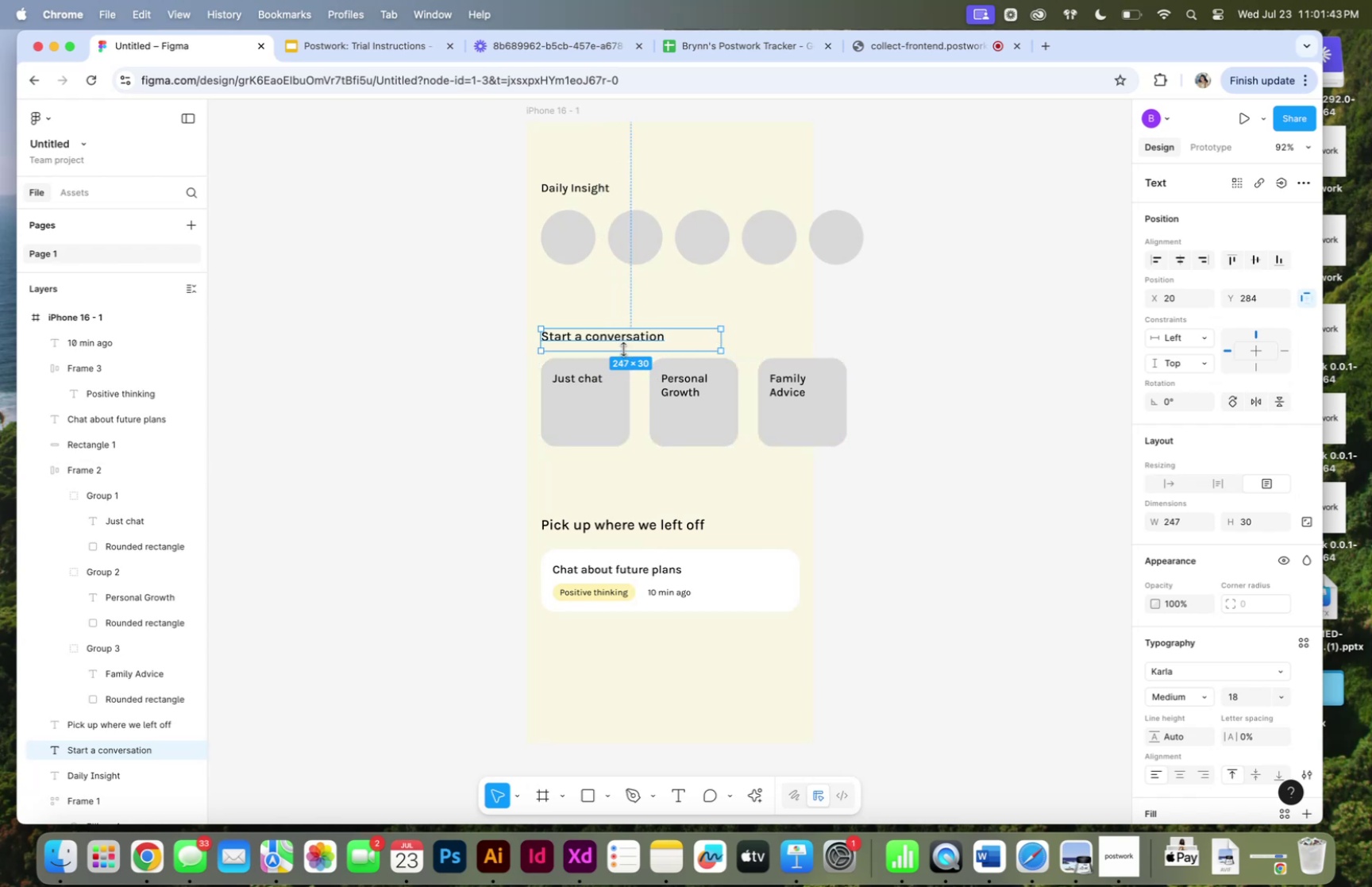 
left_click_drag(start_coordinate=[623, 349], to_coordinate=[623, 341])
 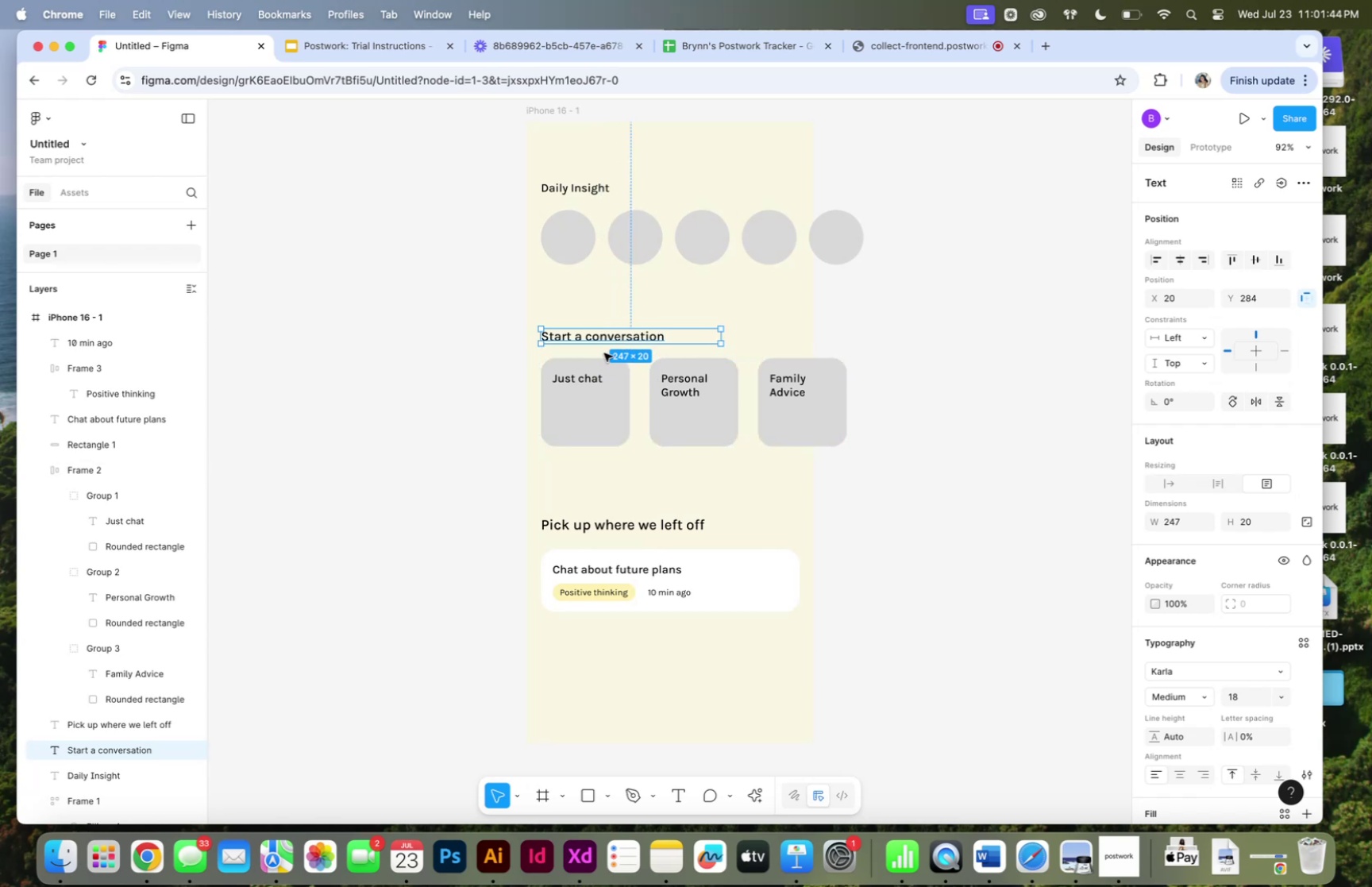 
hold_key(key=OptionLeft, duration=0.7)
 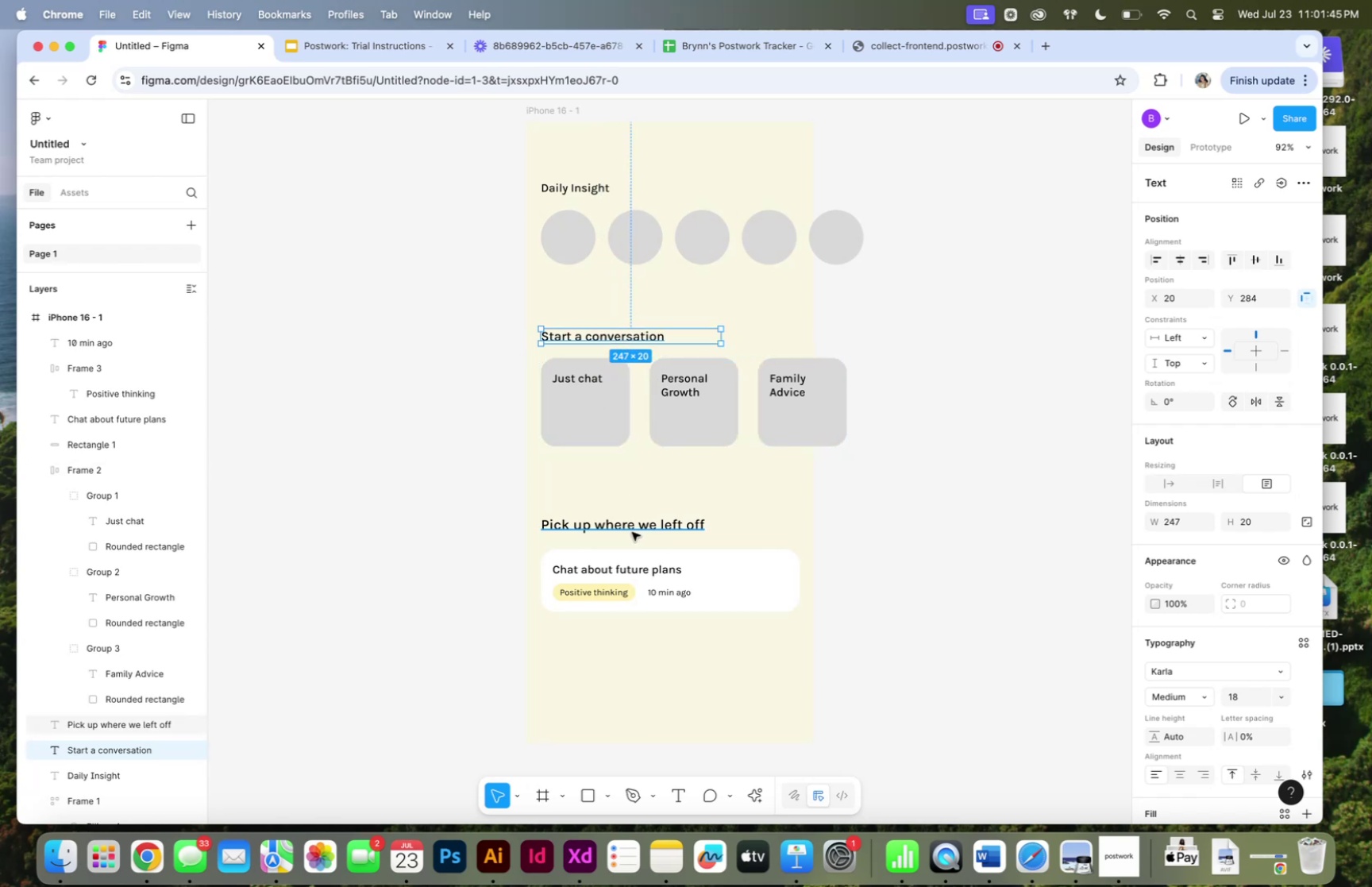 
left_click([632, 531])
 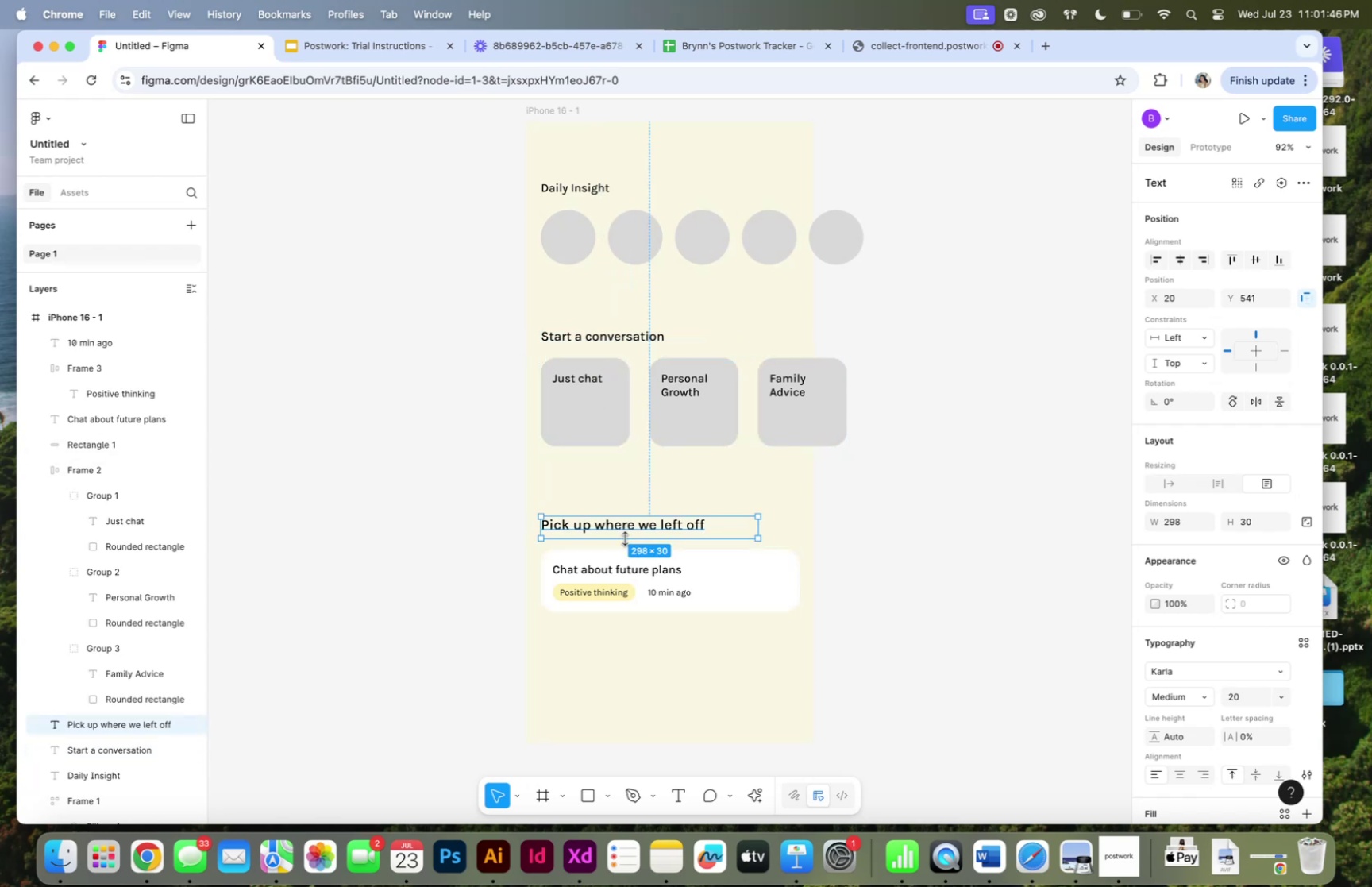 
left_click_drag(start_coordinate=[622, 536], to_coordinate=[623, 530])
 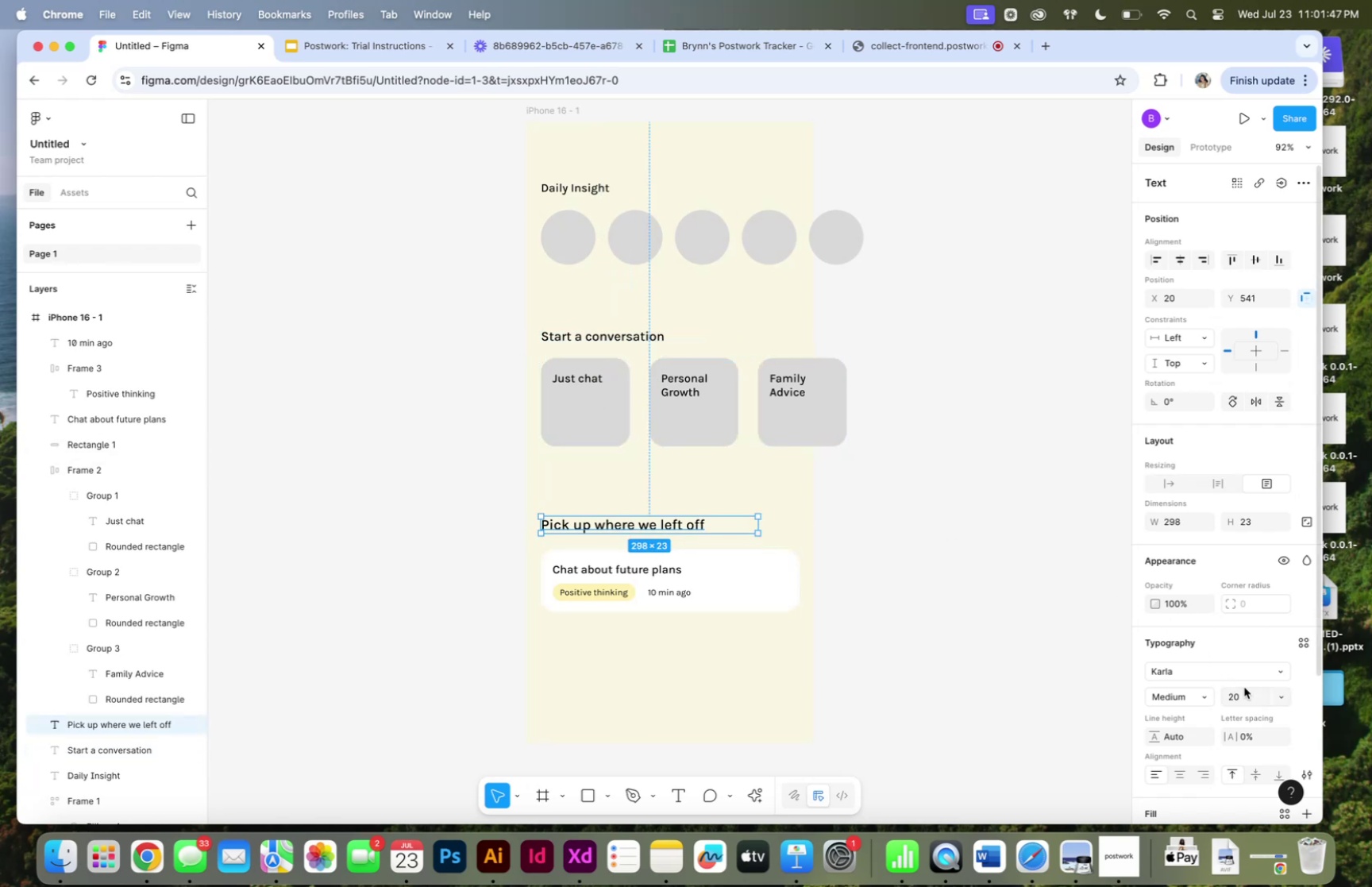 
left_click([1254, 695])
 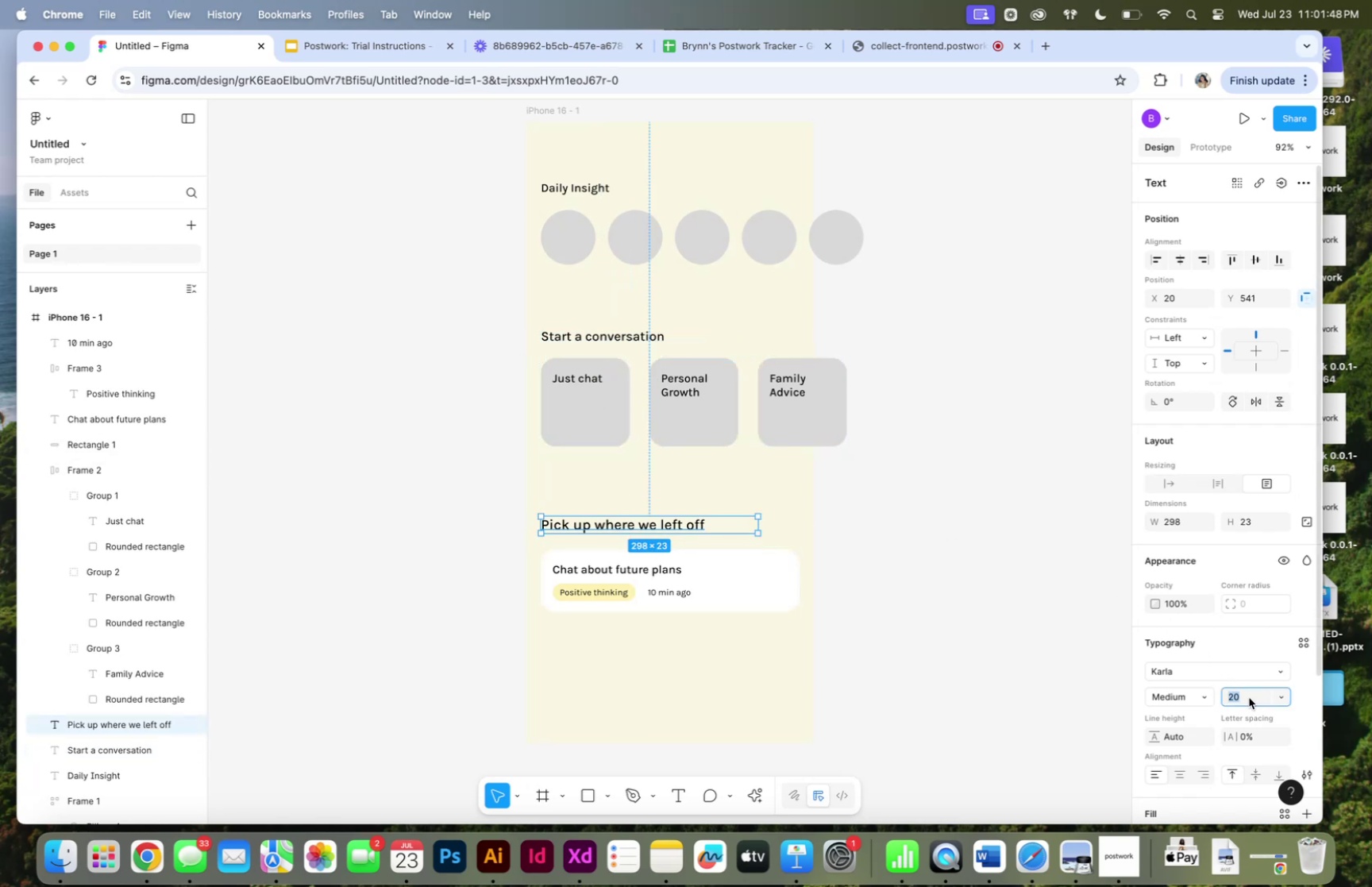 
type(18)
 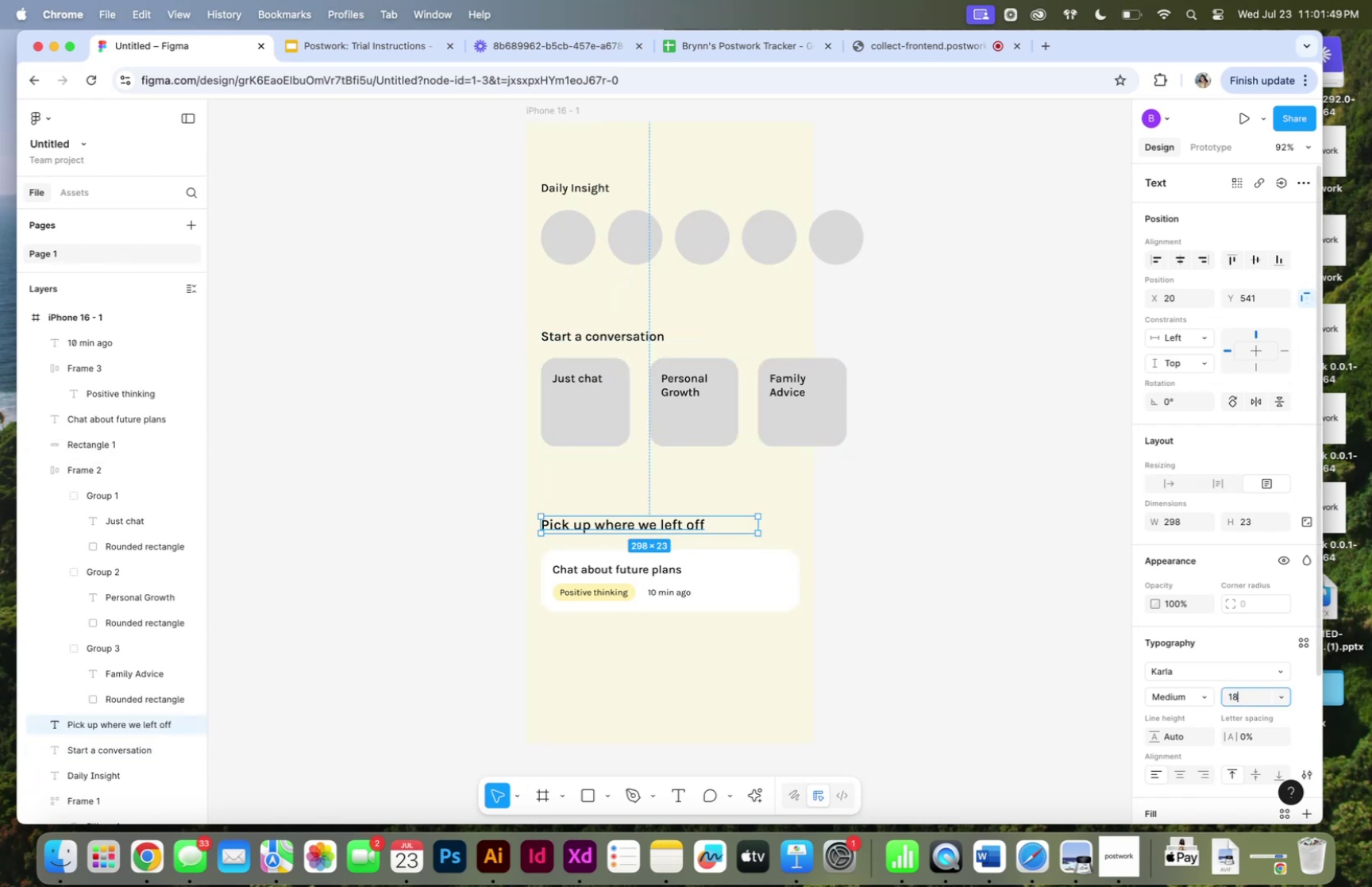 
key(Enter)
 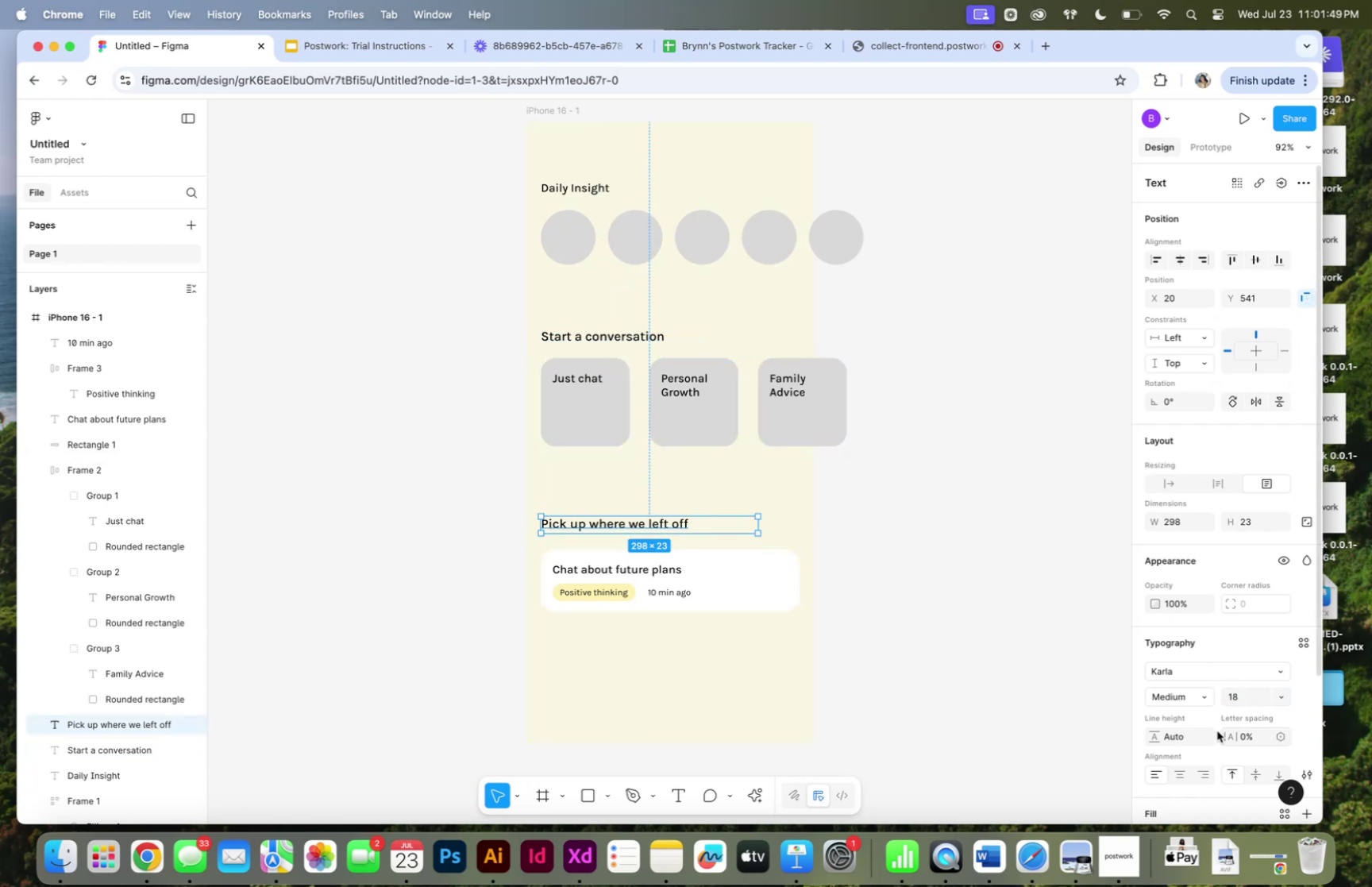 
hold_key(key=OptionLeft, duration=0.74)
 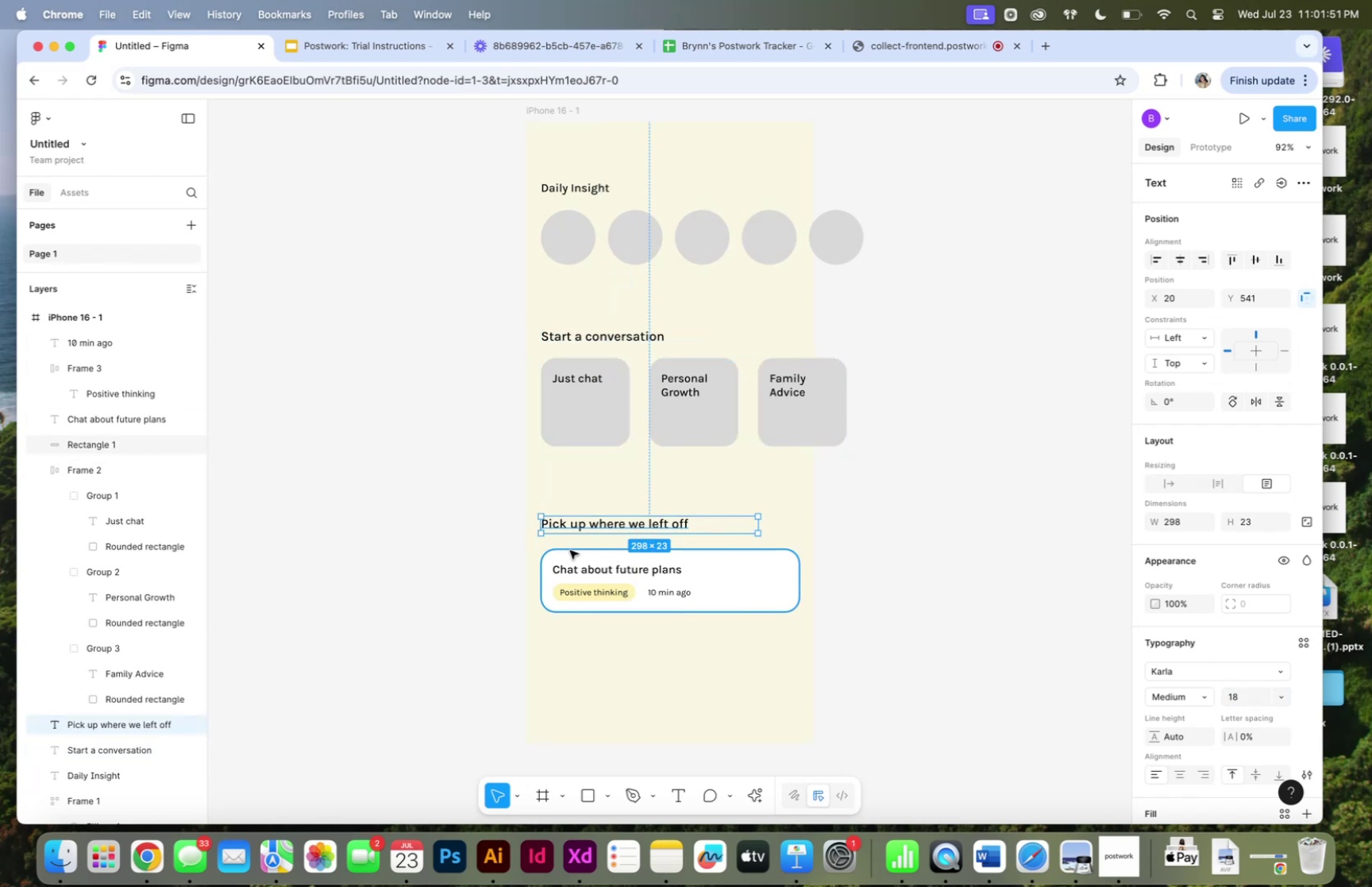 
key(ArrowDown)
 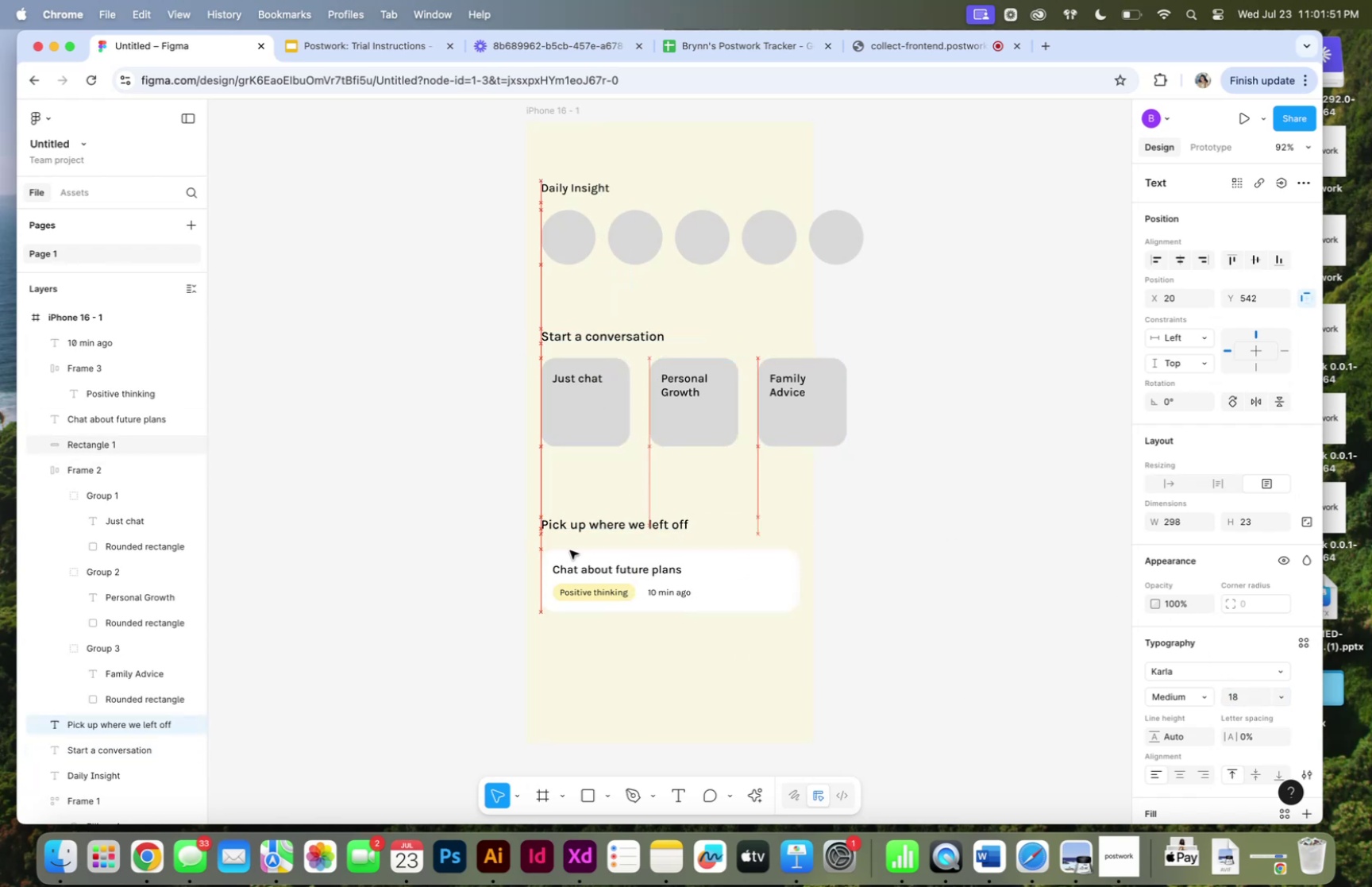 
key(ArrowDown)
 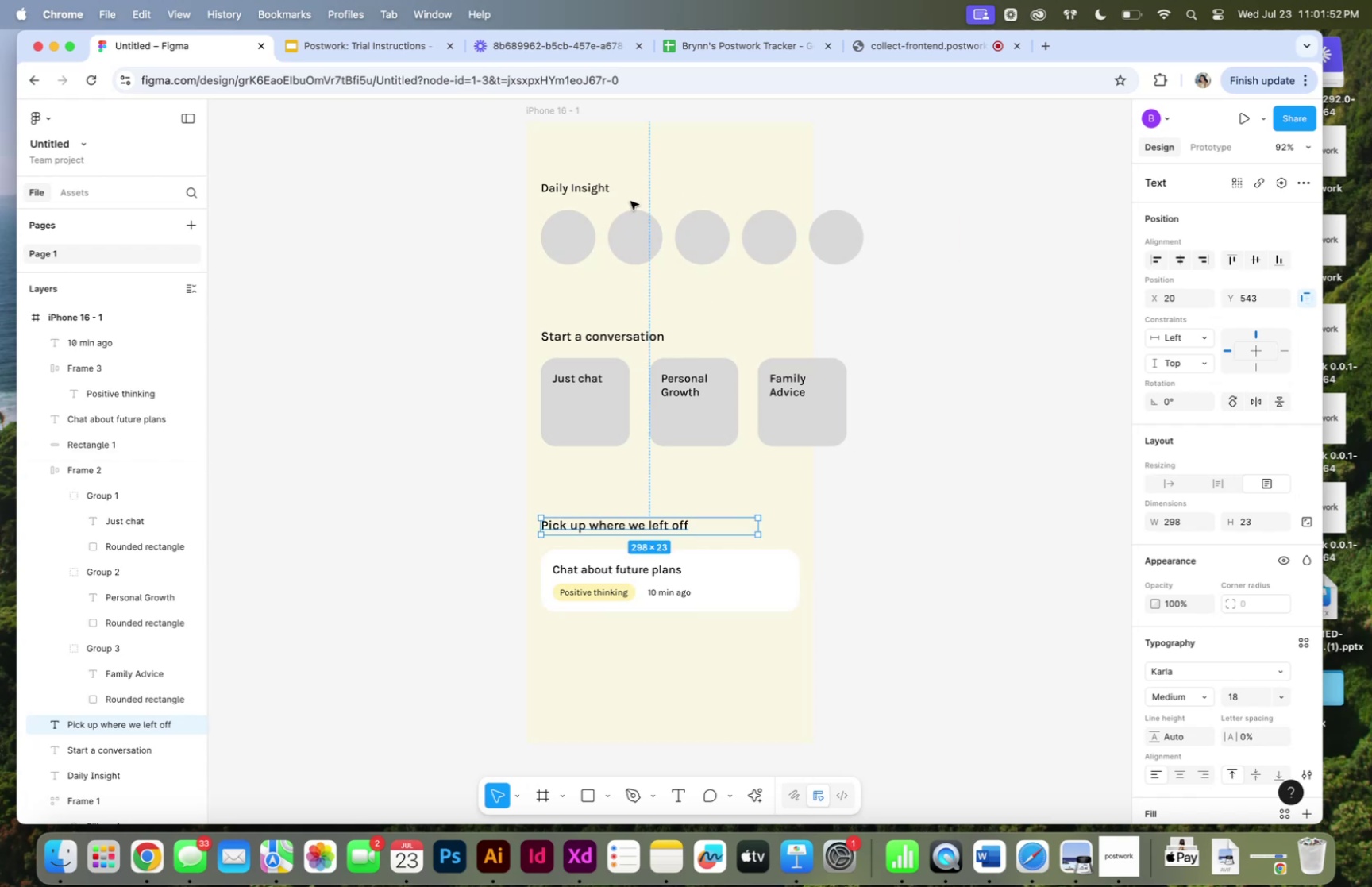 
left_click([577, 187])
 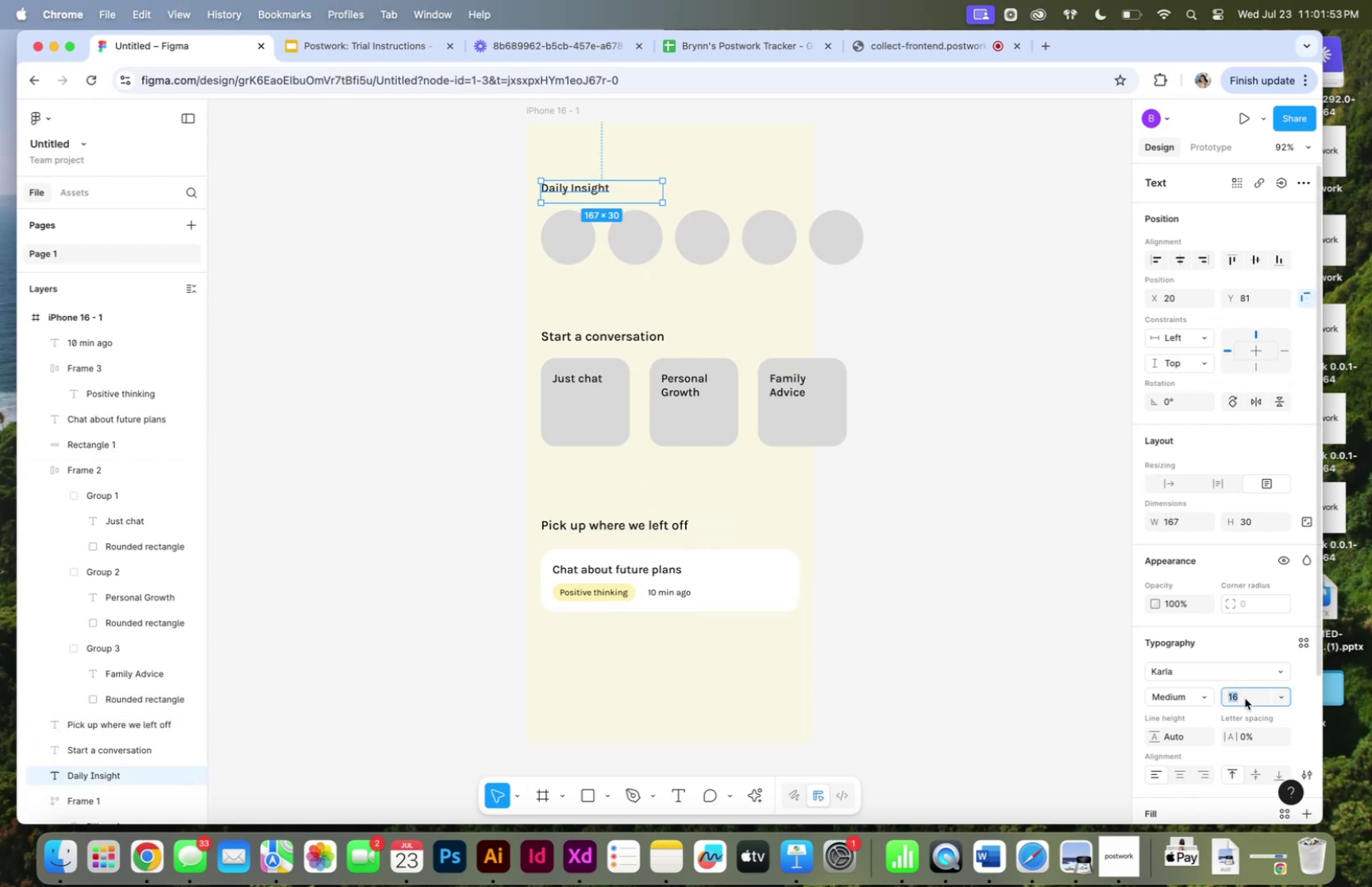 
type(18)
 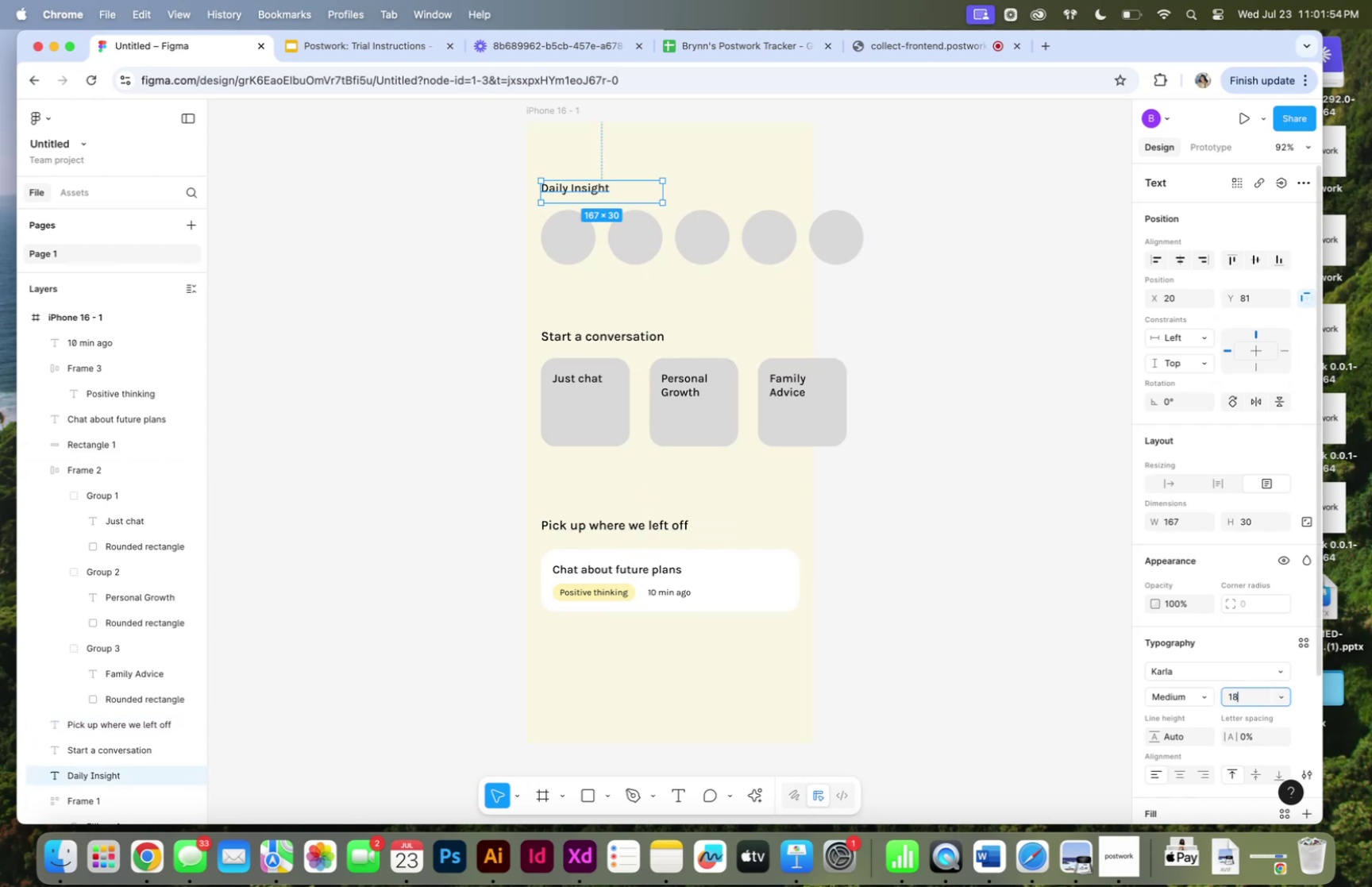 
key(Enter)
 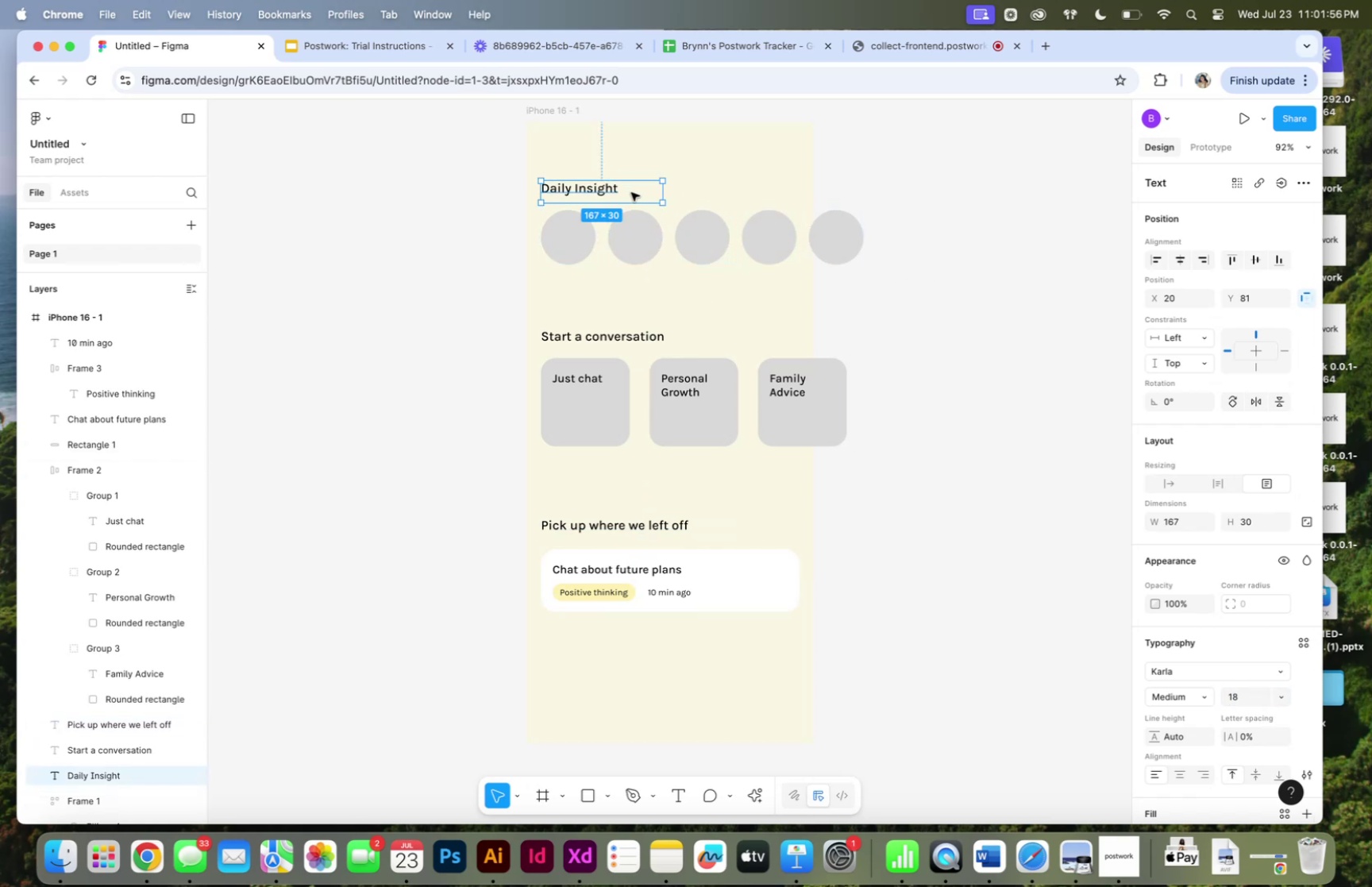 
left_click_drag(start_coordinate=[635, 203], to_coordinate=[636, 194])
 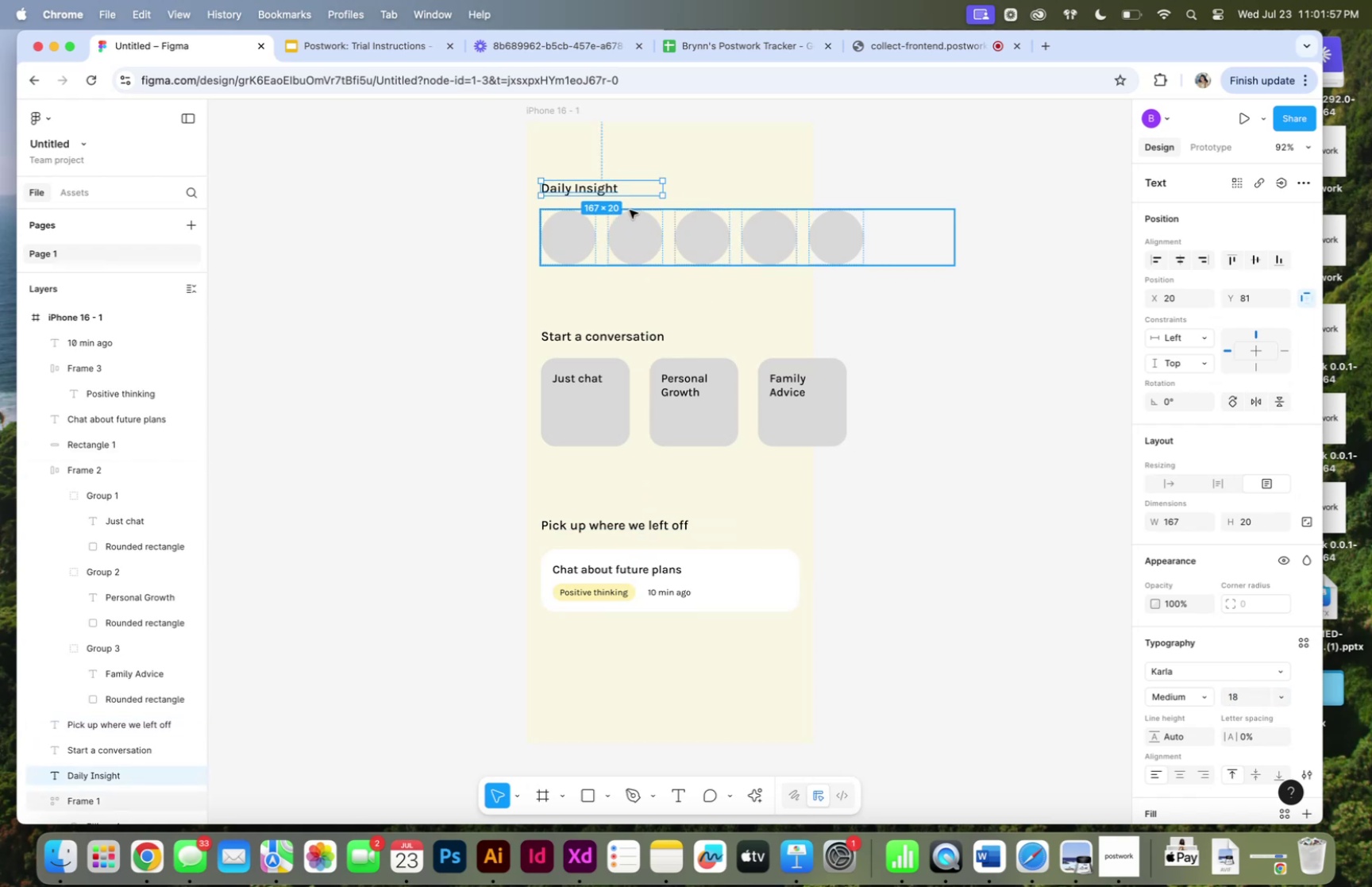 
hold_key(key=OptionLeft, duration=0.49)
 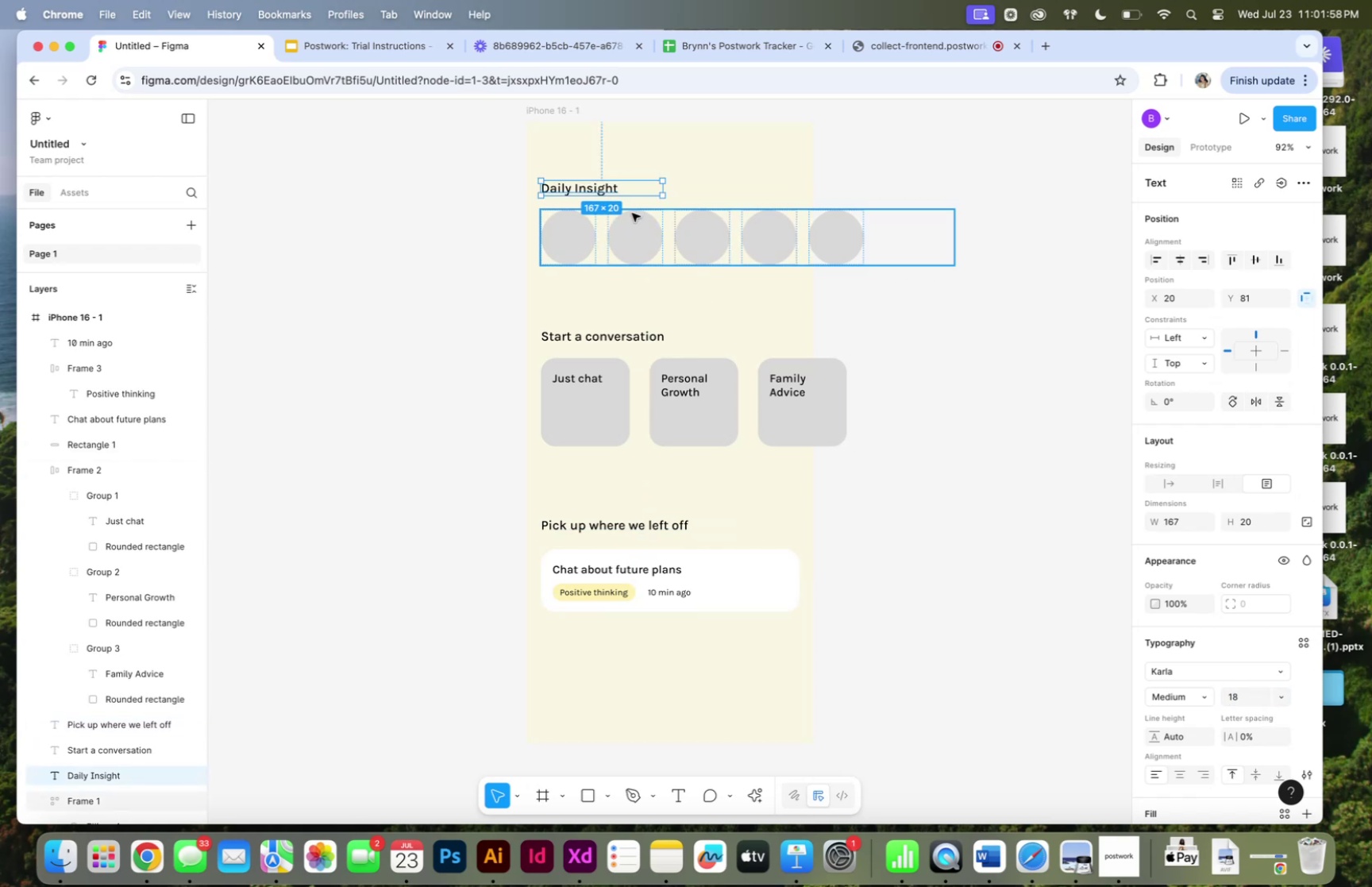 
key(ArrowDown)
 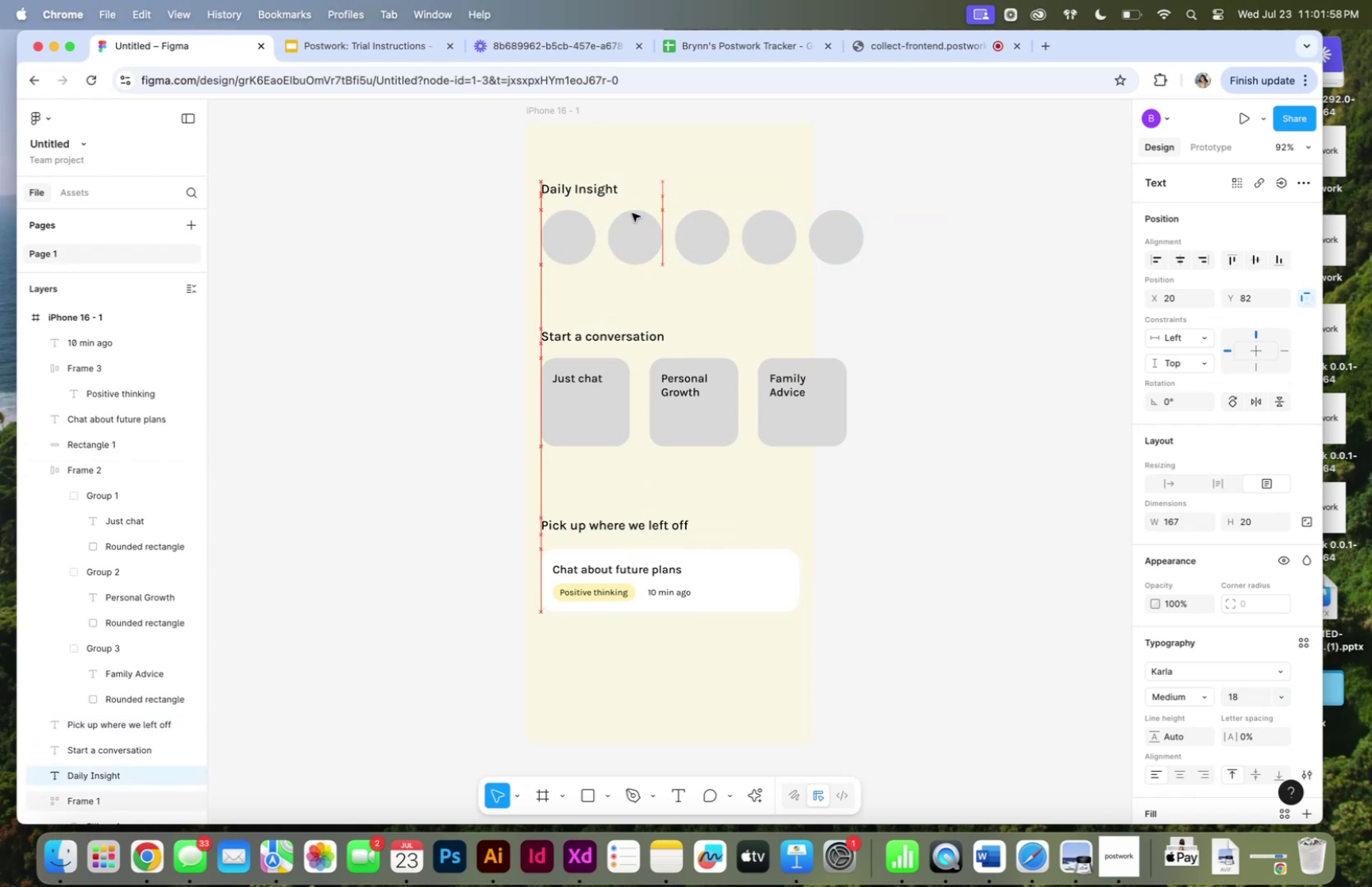 
key(ArrowDown)
 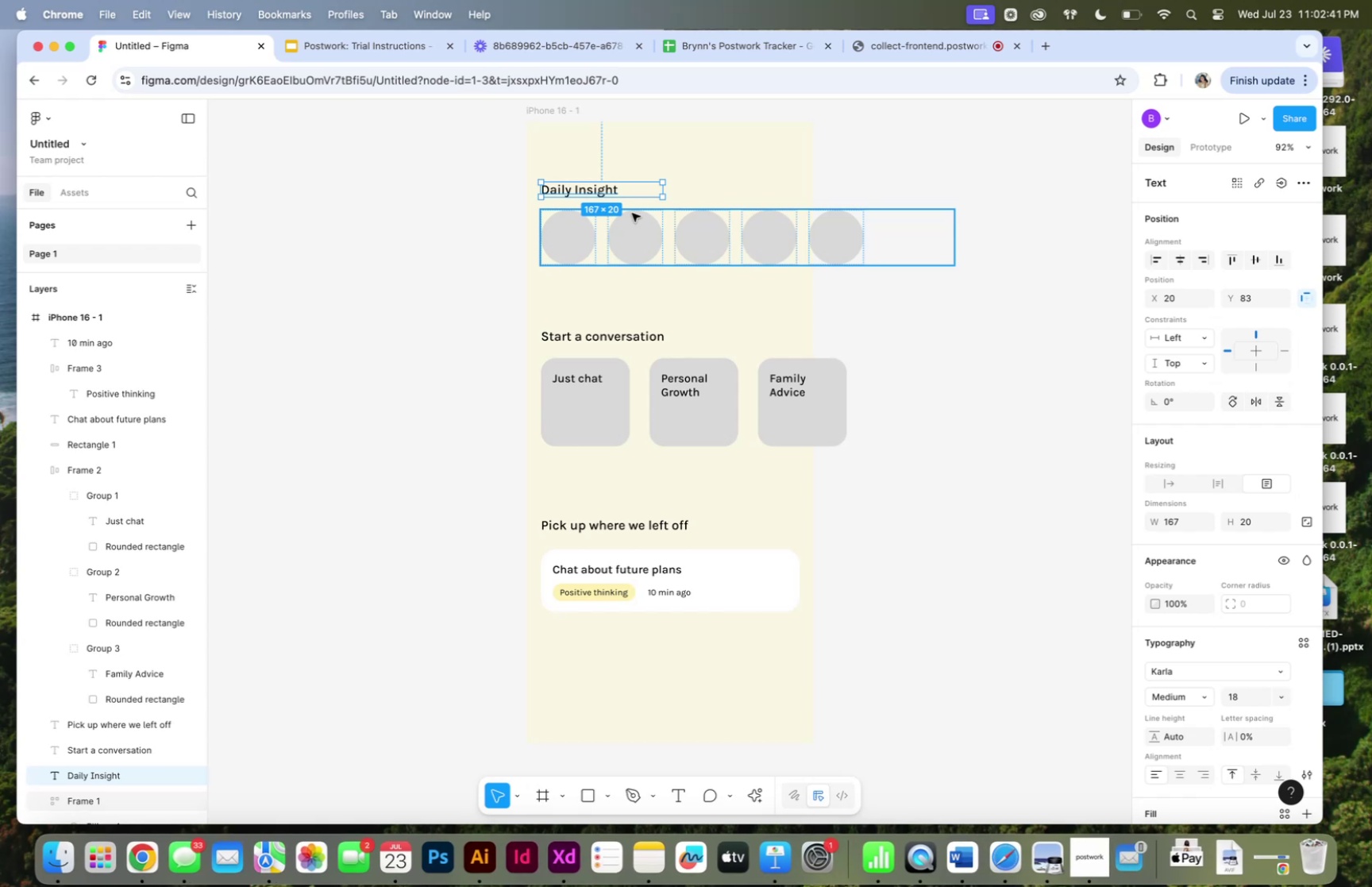 
wait(47.63)
 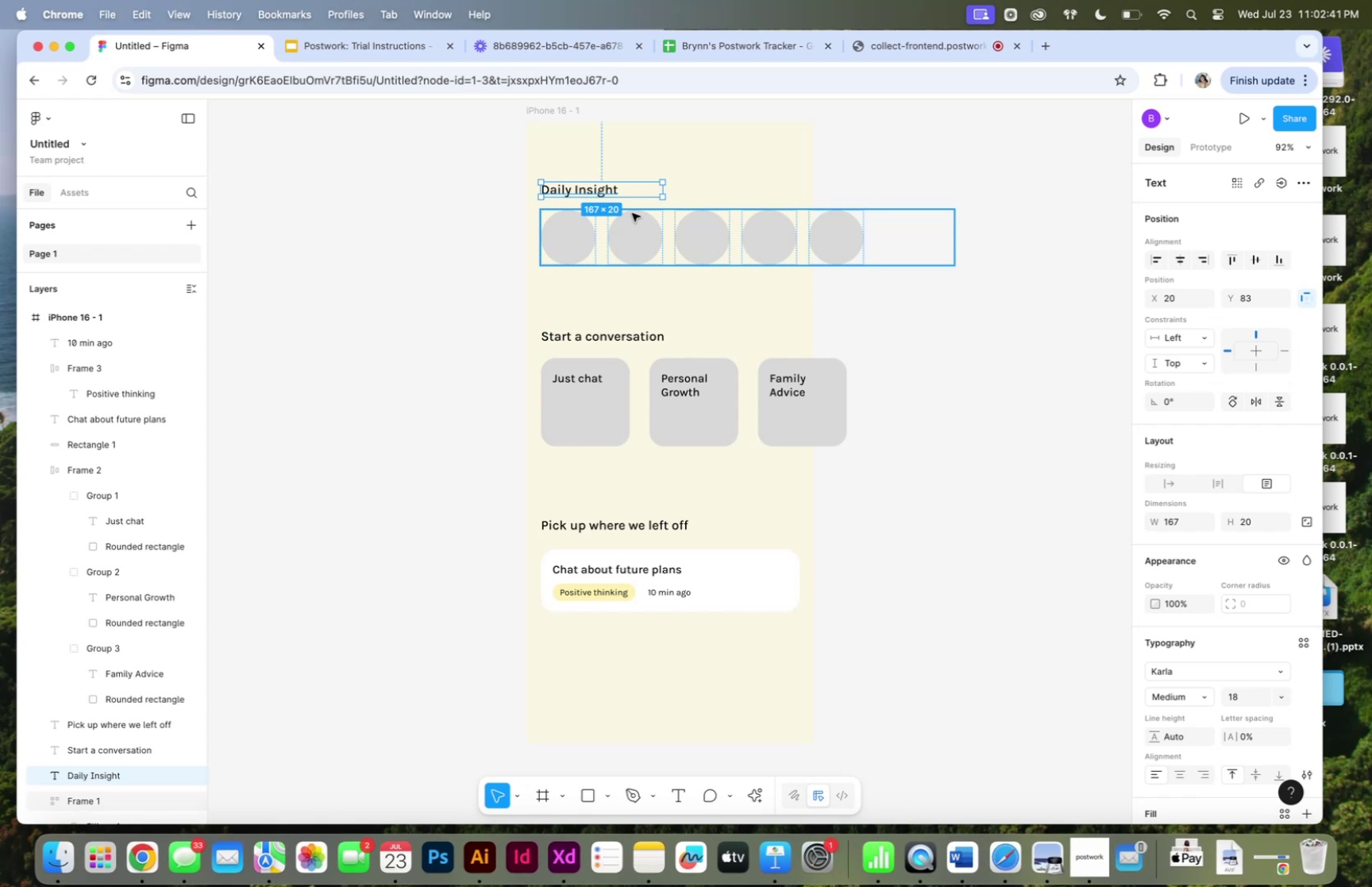 
left_click([716, 579])
 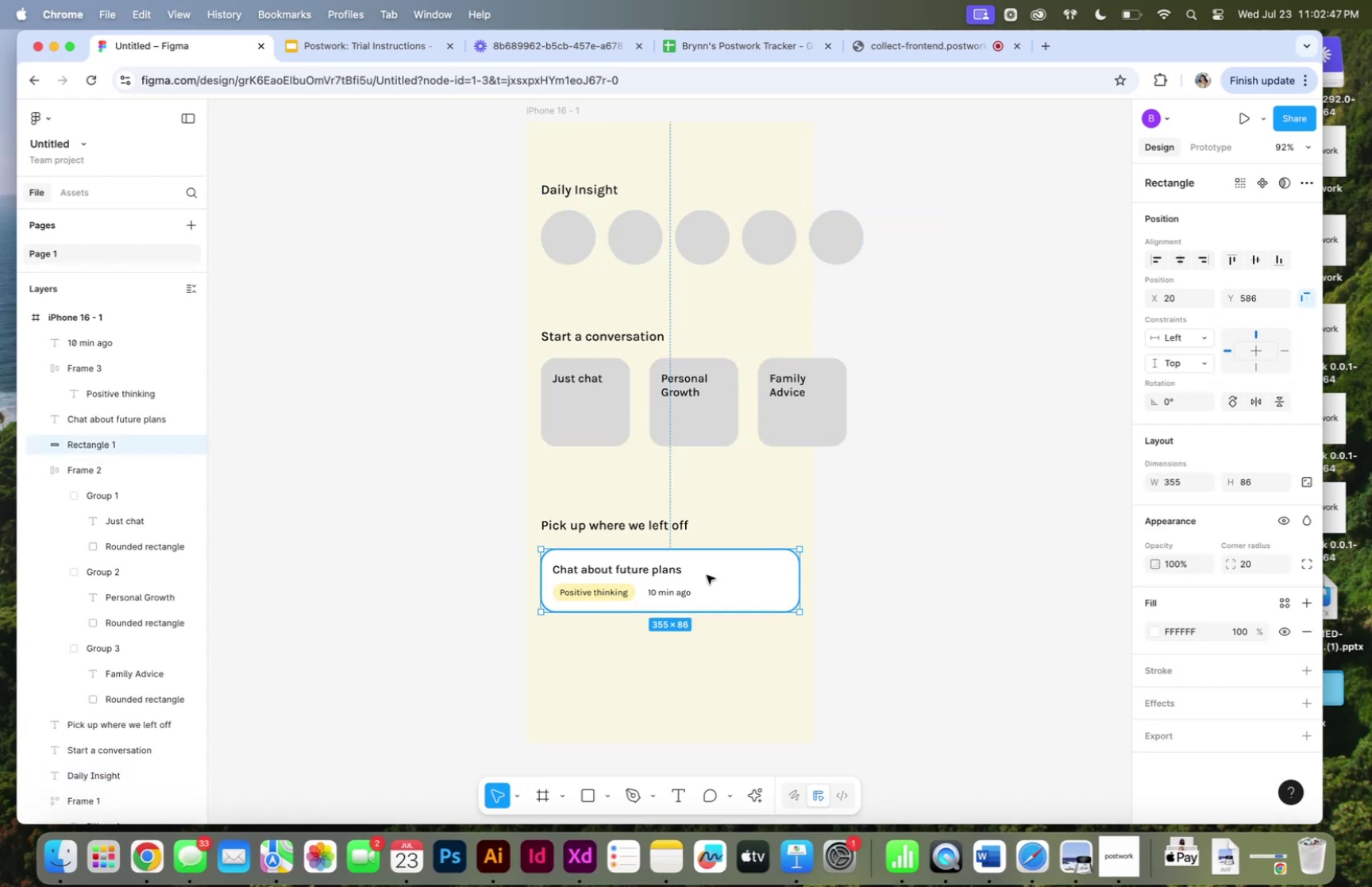 
hold_key(key=OptionLeft, duration=1.14)
left_click_drag(start_coordinate=[699, 561], to_coordinate=[695, 643])
 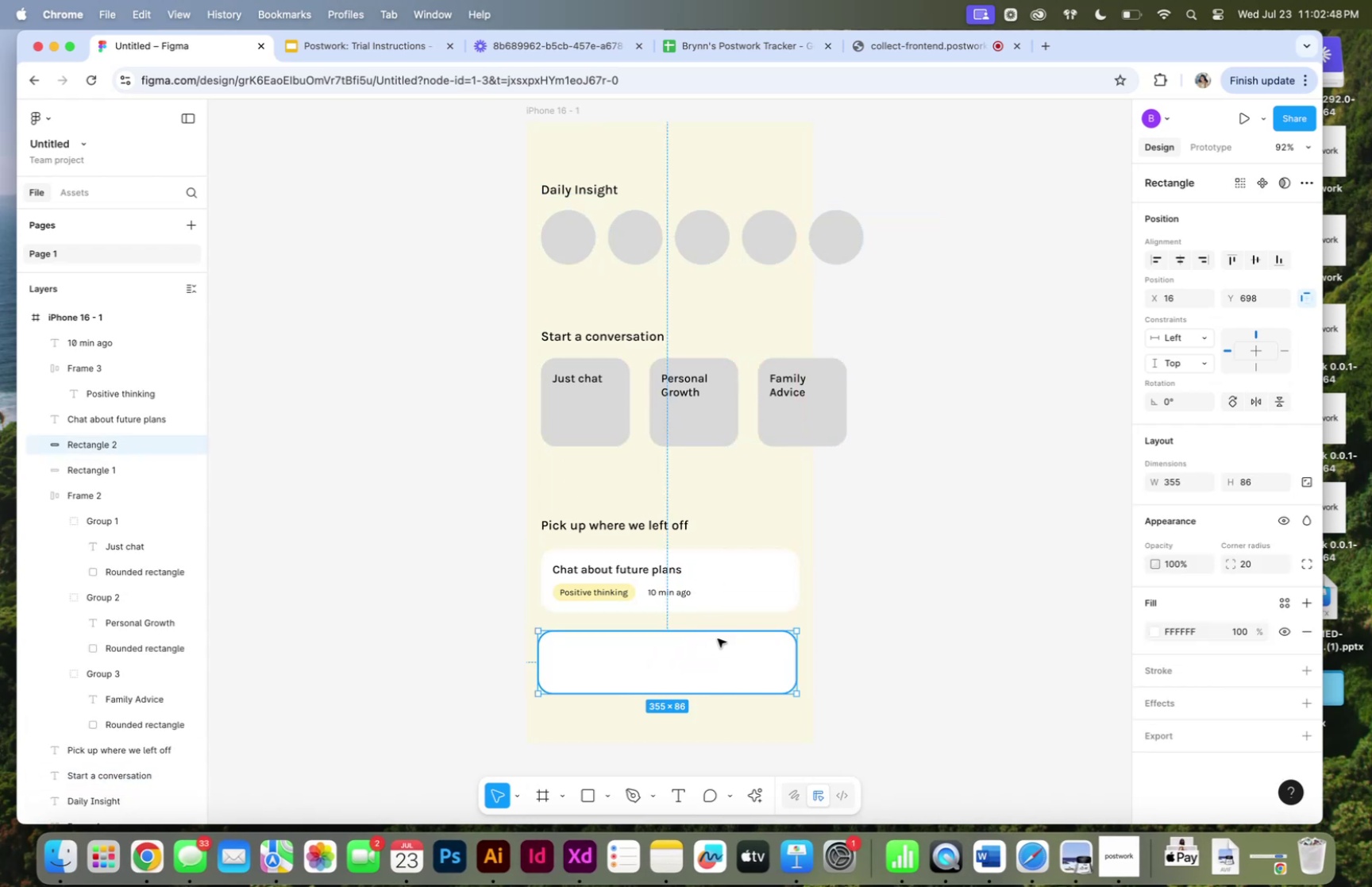 
key(Meta+CommandLeft)
 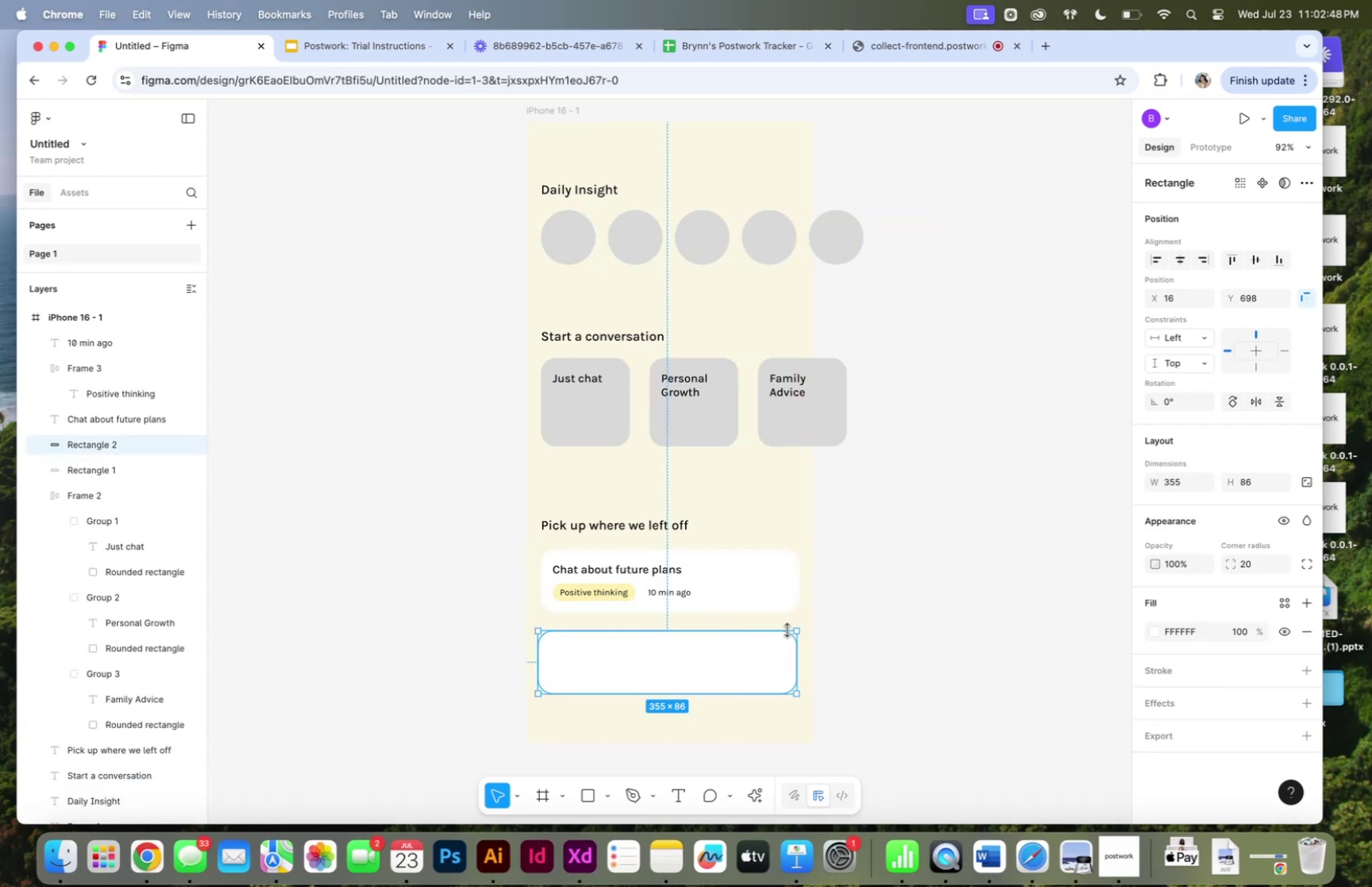 
key(Meta+Z)
 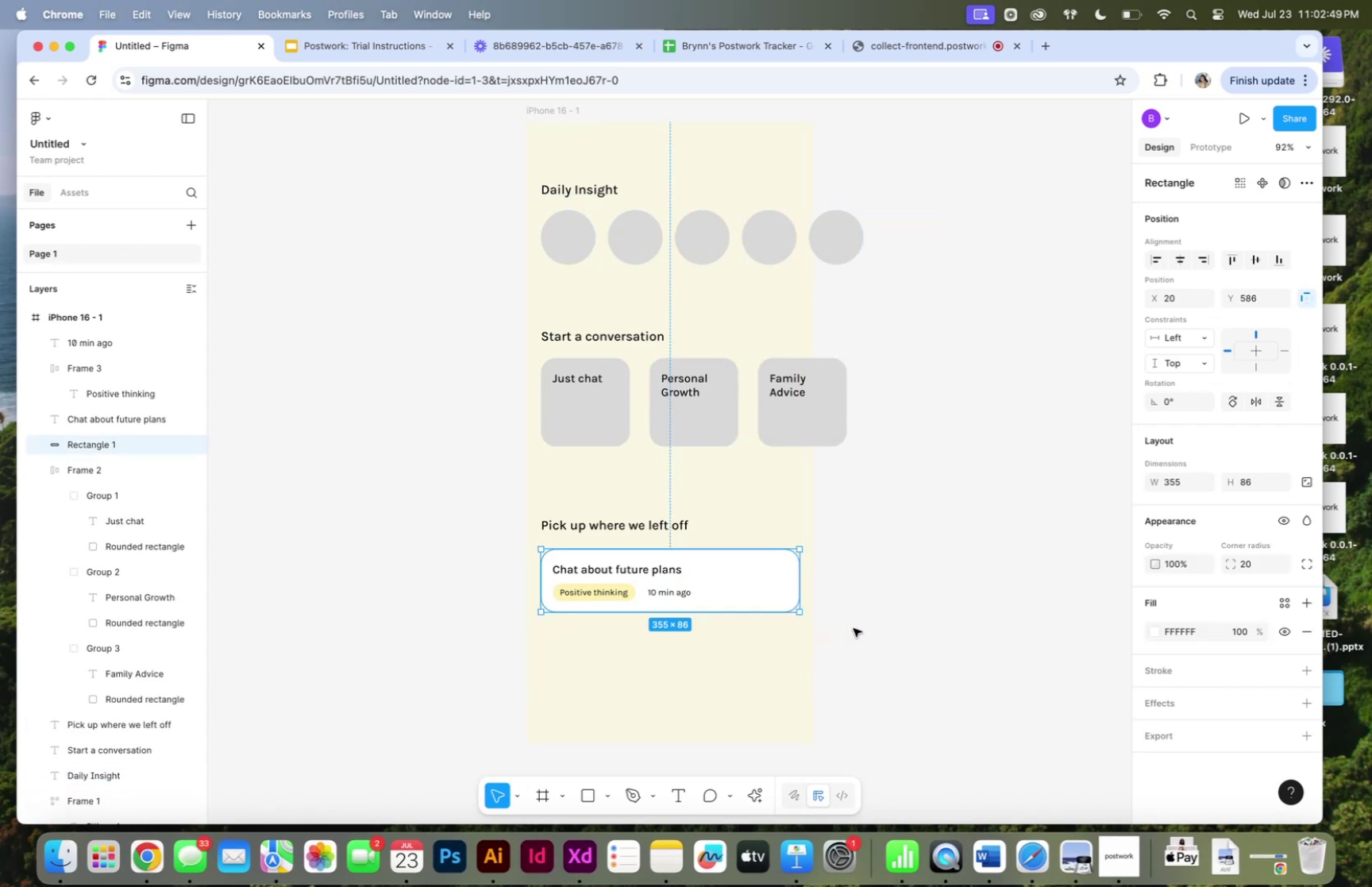 
left_click([854, 628])
 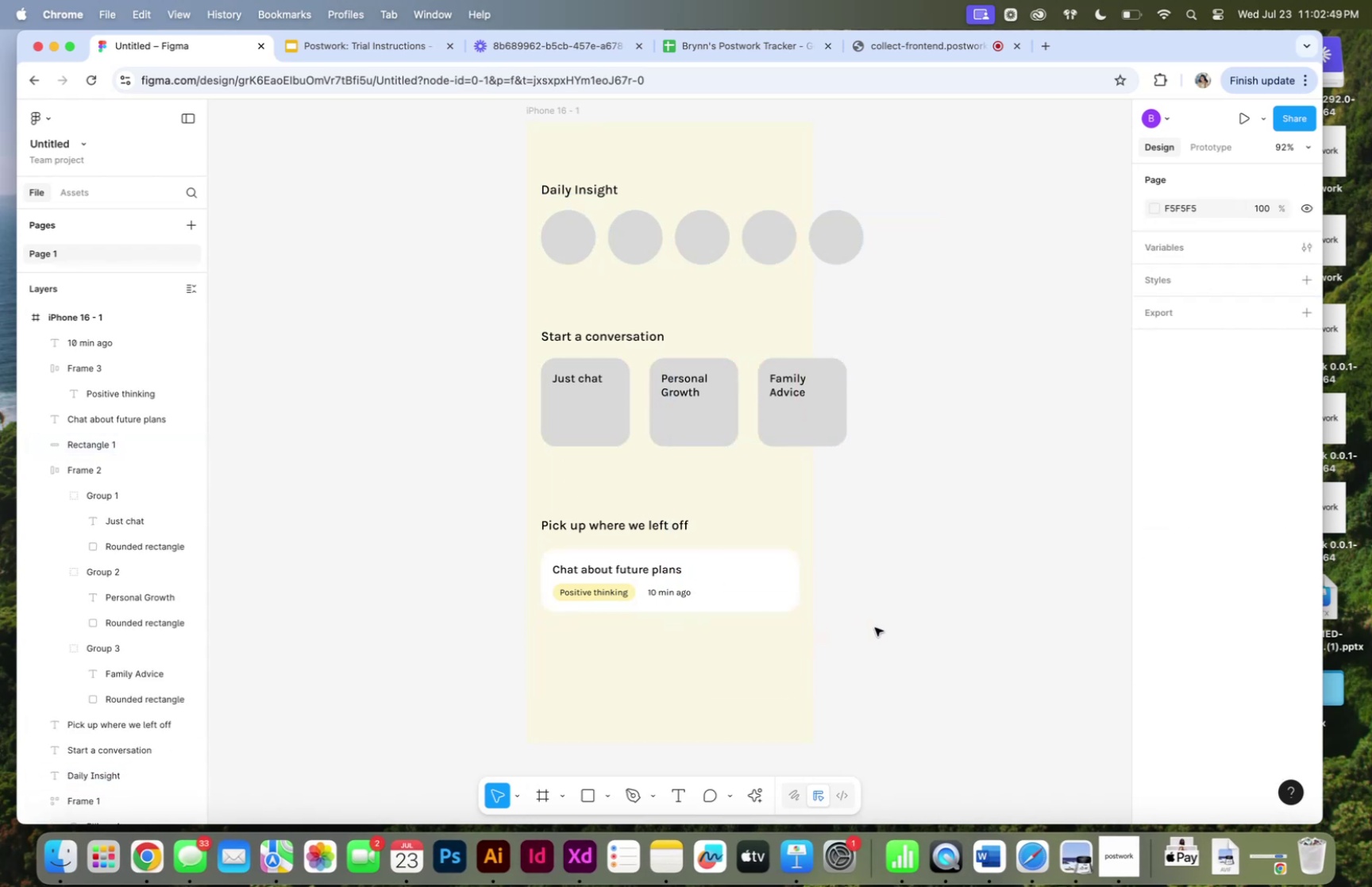 
left_click_drag(start_coordinate=[877, 627], to_coordinate=[522, 552])
 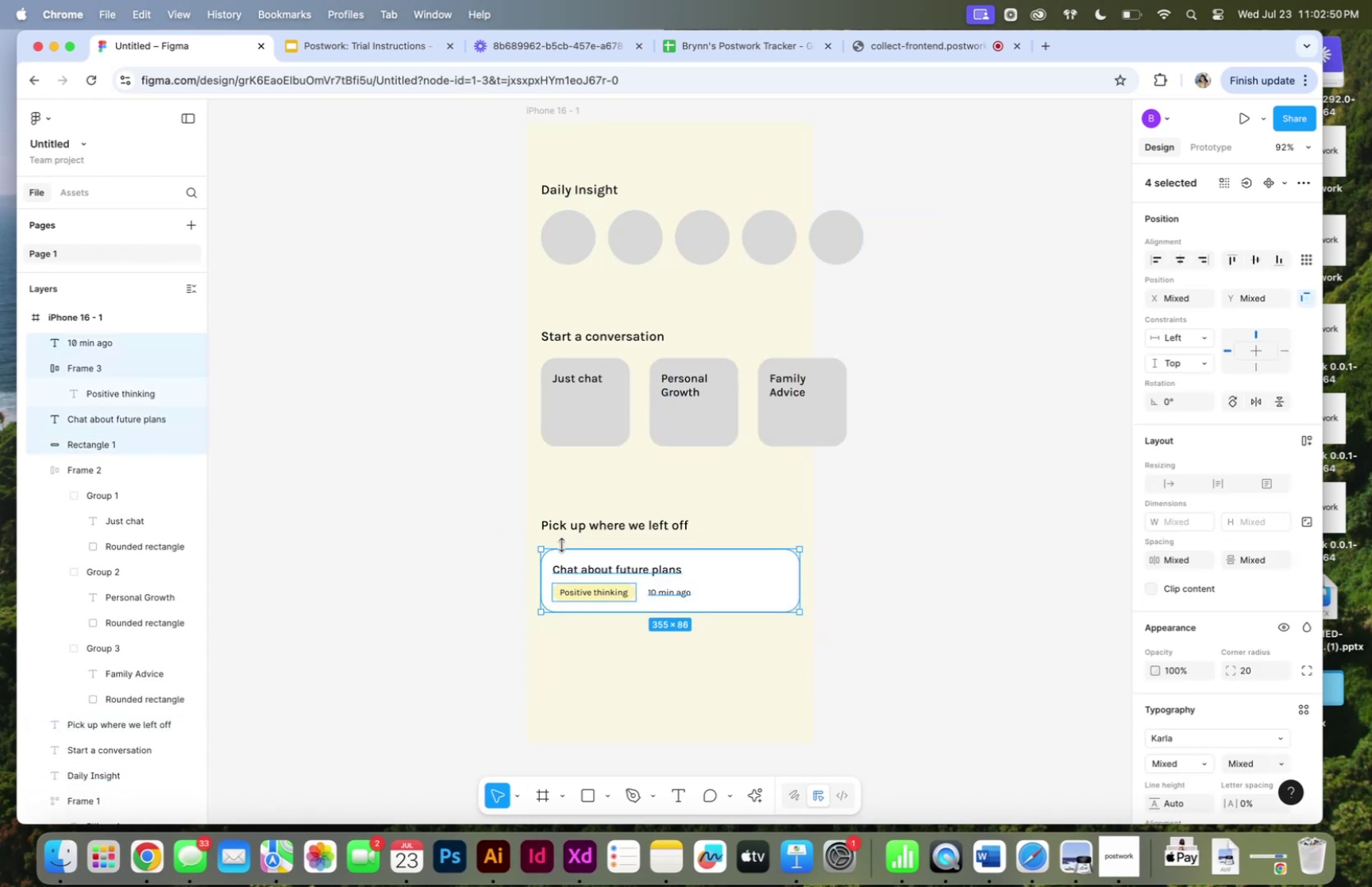 
key(Meta+CommandLeft)
 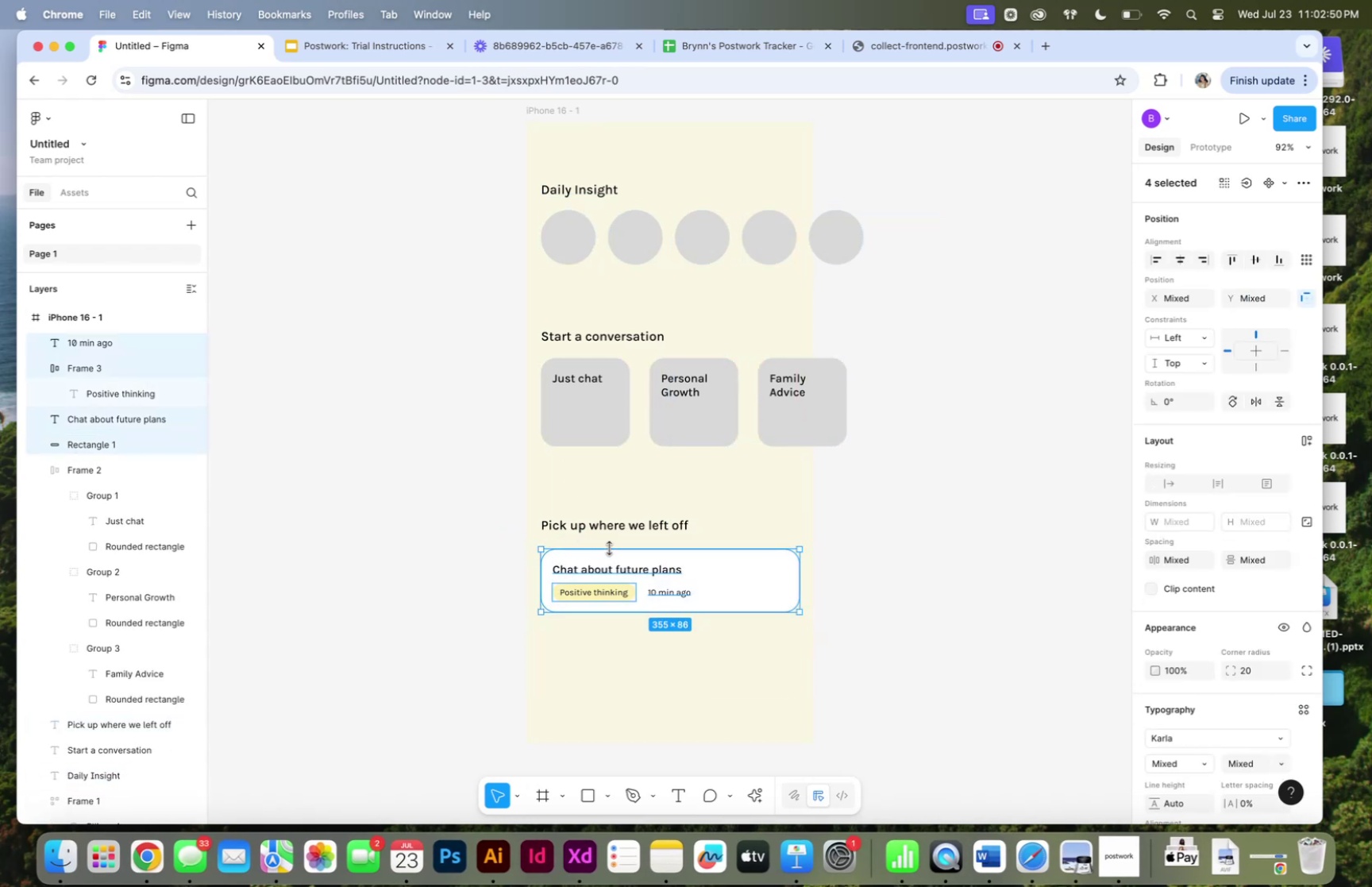 
key(Meta+G)
 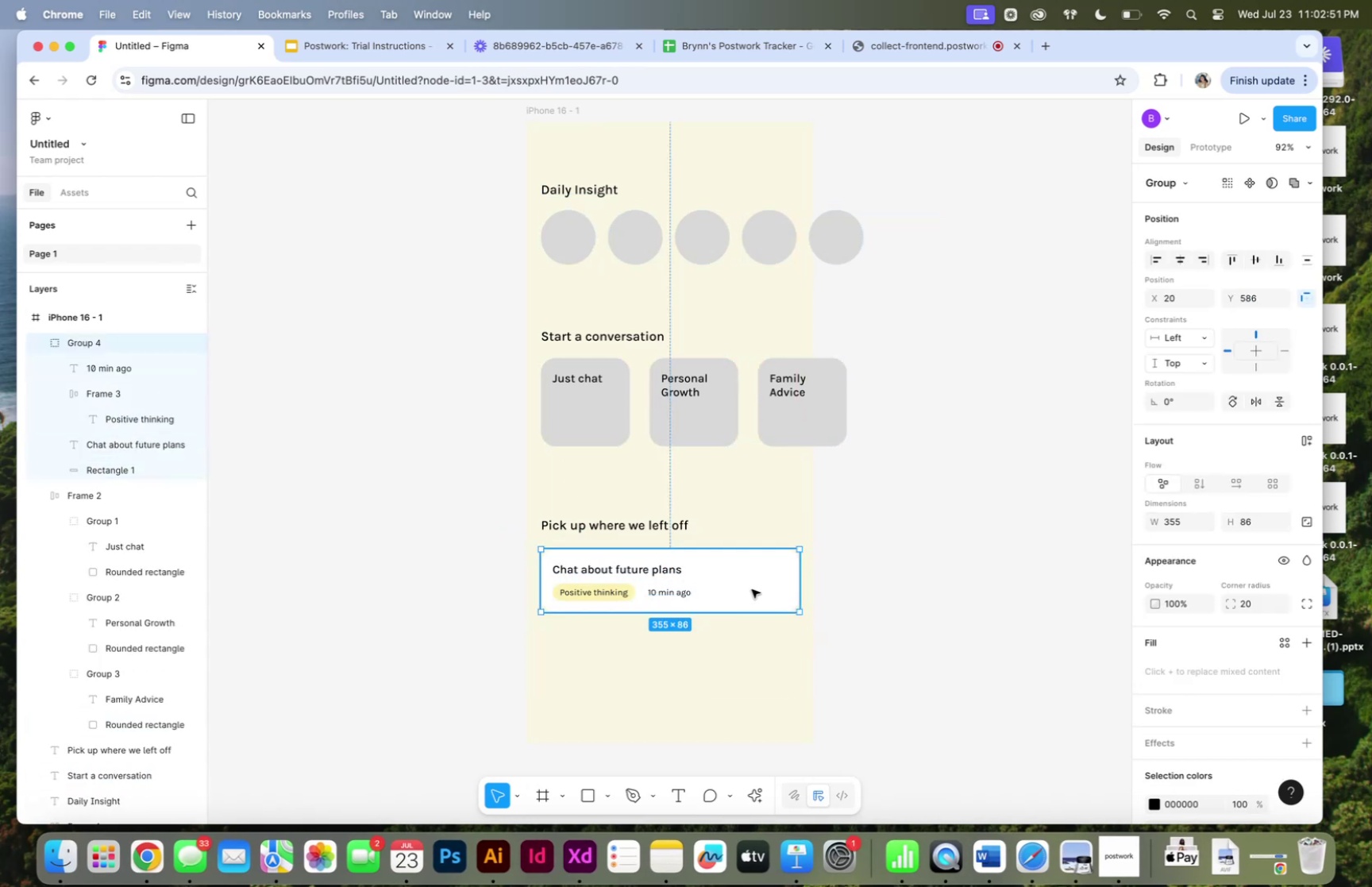 
hold_key(key=OptionLeft, duration=2.04)
left_click_drag(start_coordinate=[743, 587], to_coordinate=[742, 659])
 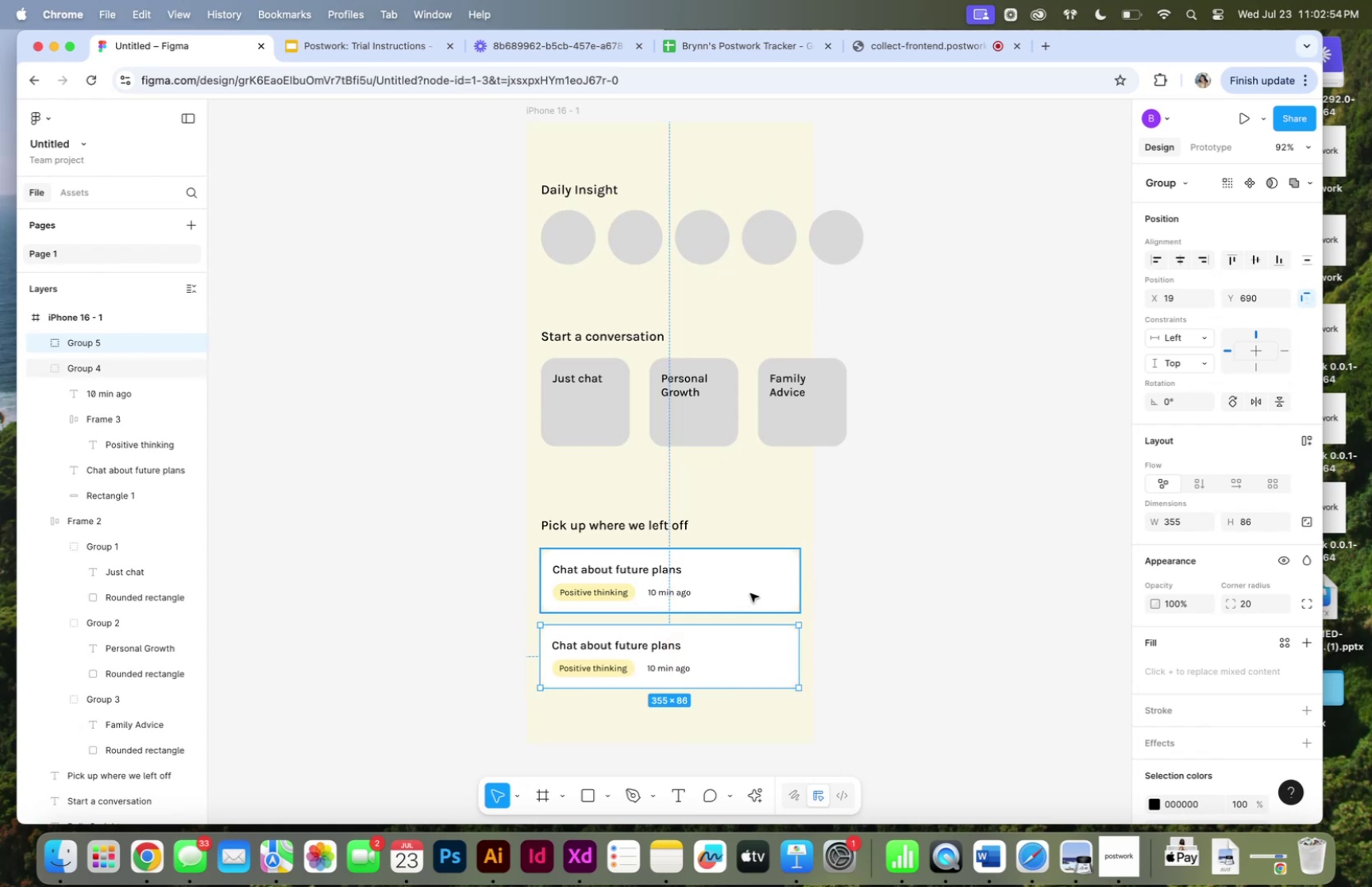 
key(Shift+ShiftLeft)
 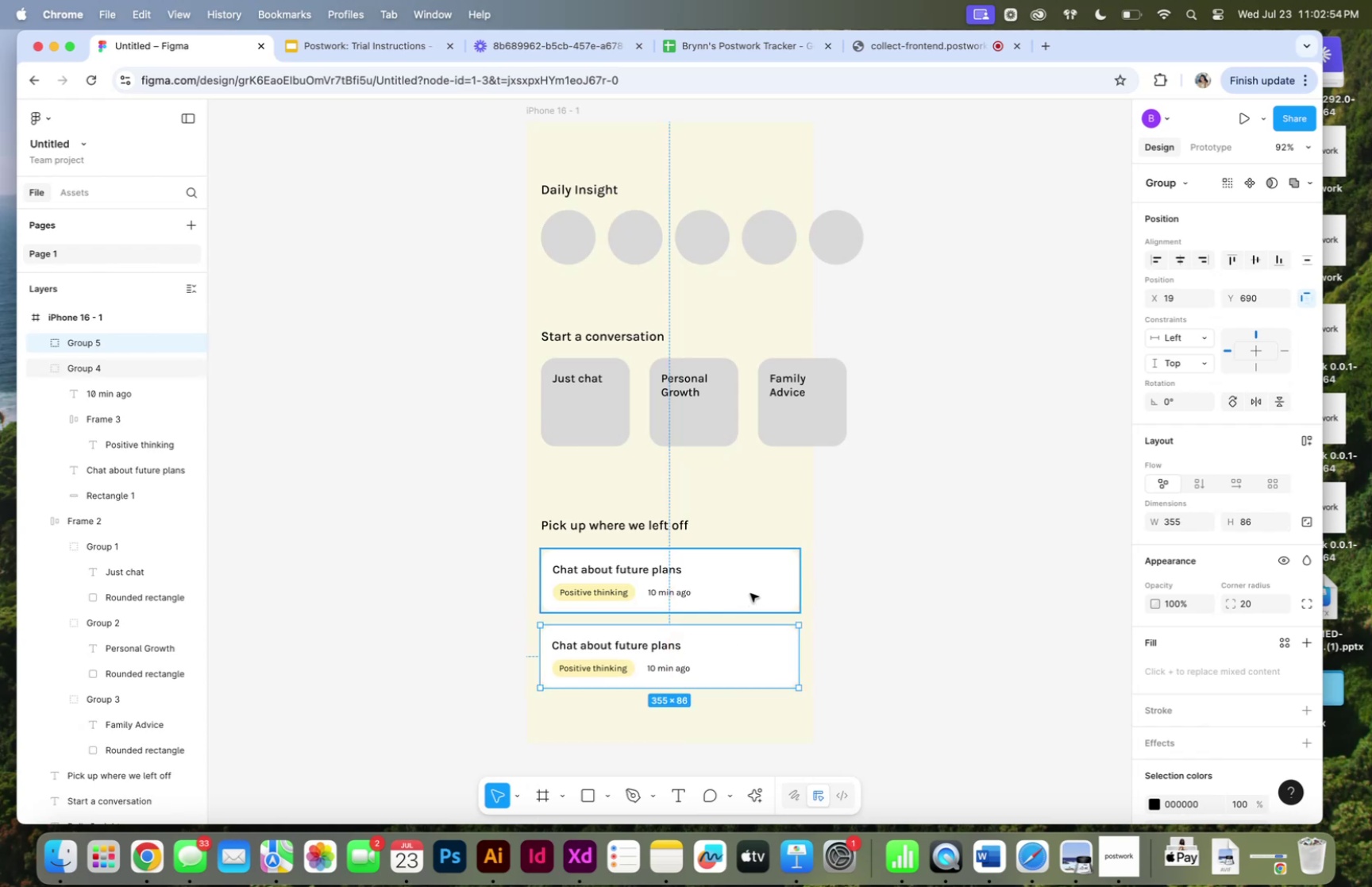 
left_click([750, 592])
 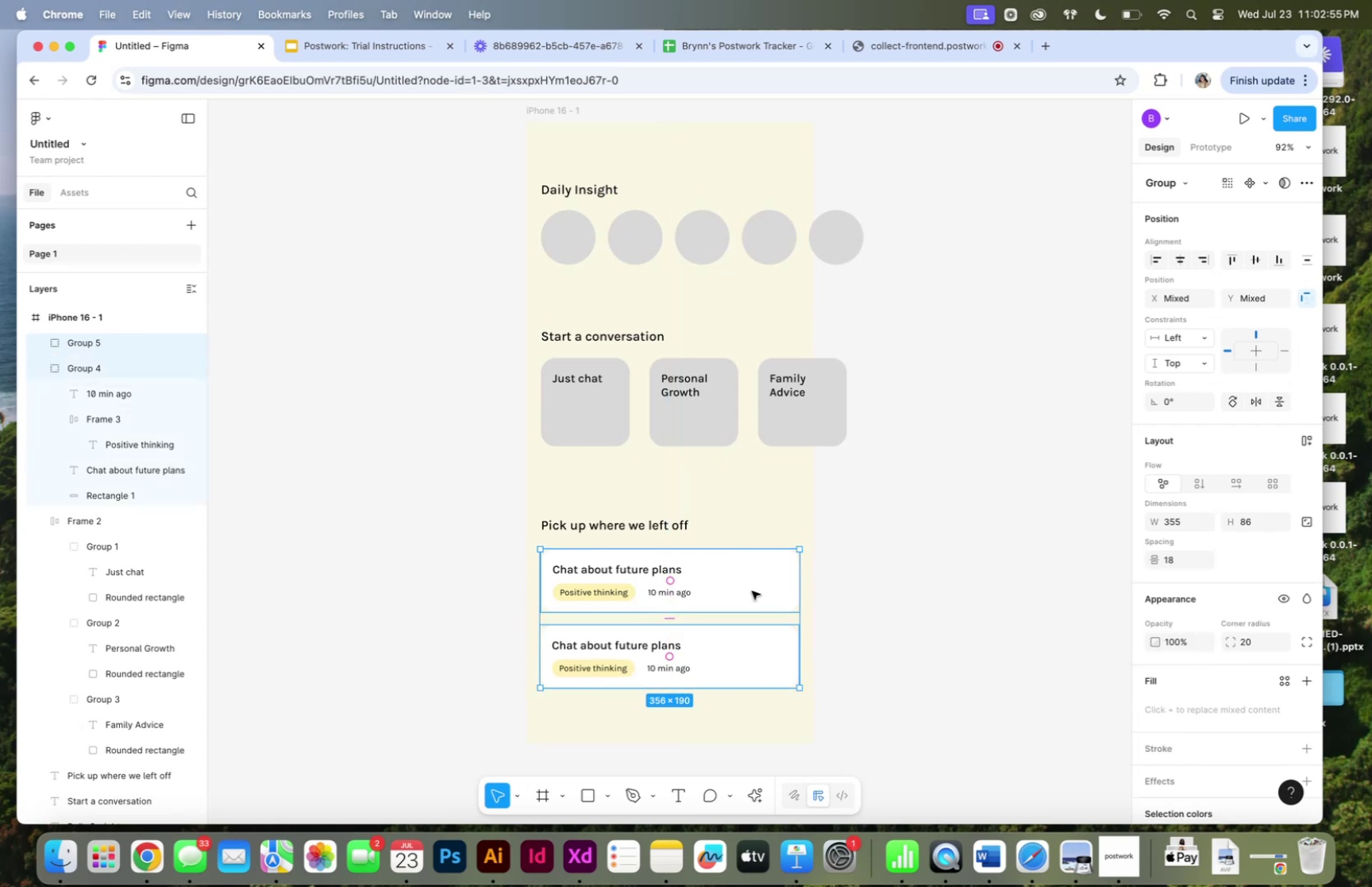 
right_click([752, 590])
 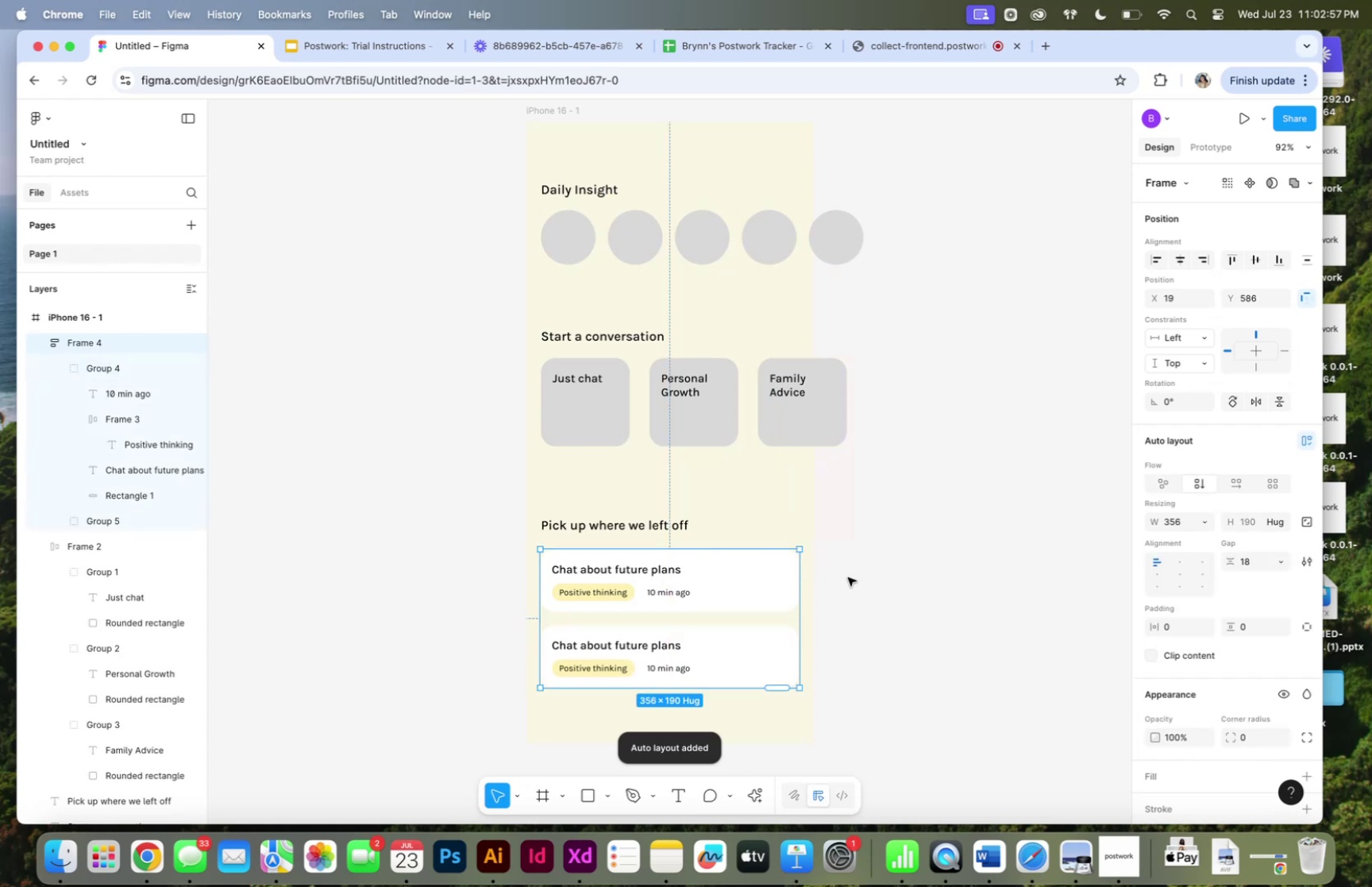 
key(Meta+CommandLeft)
 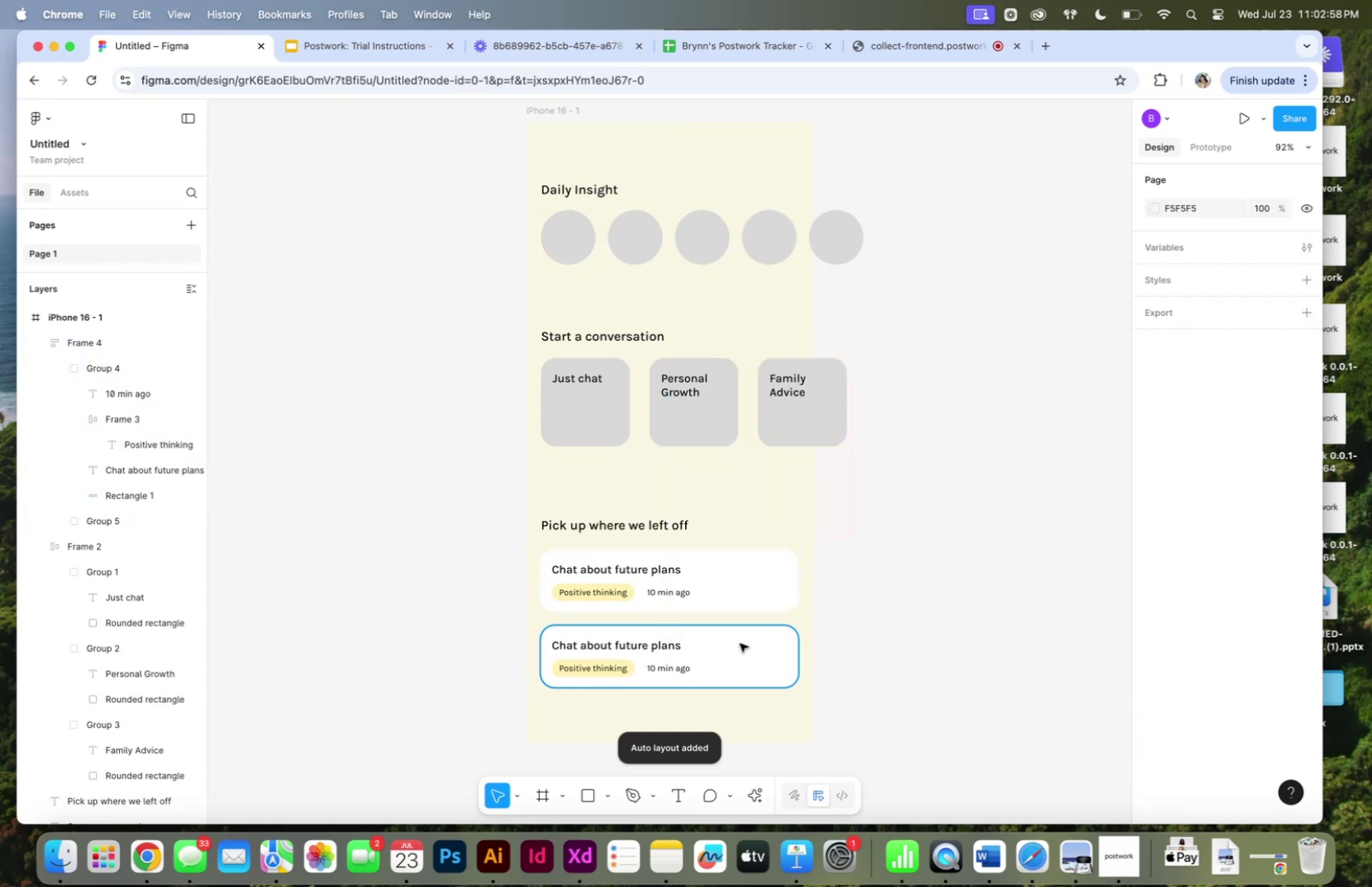 
left_click([740, 642])
 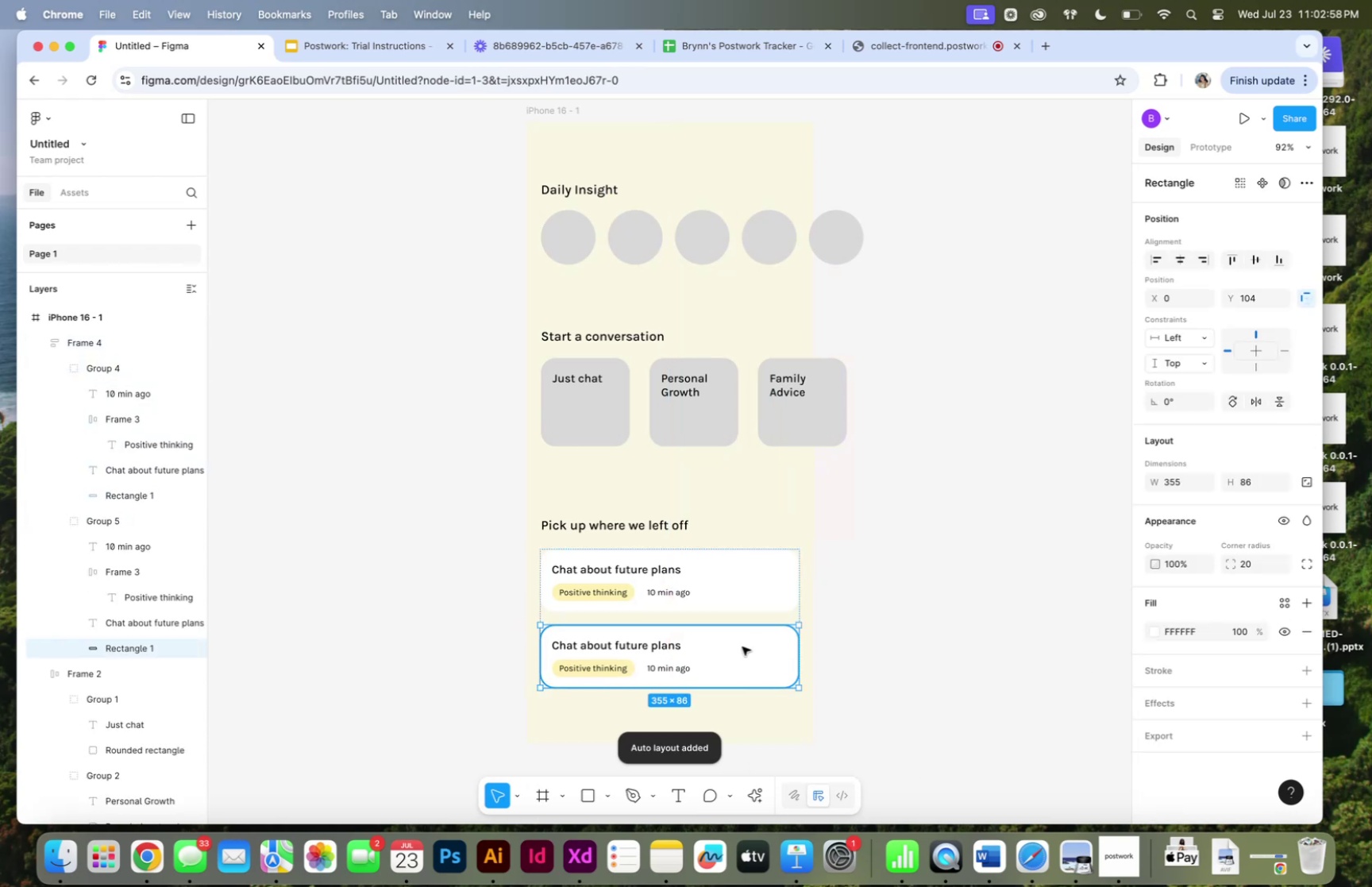 
key(Meta+CommandLeft)
 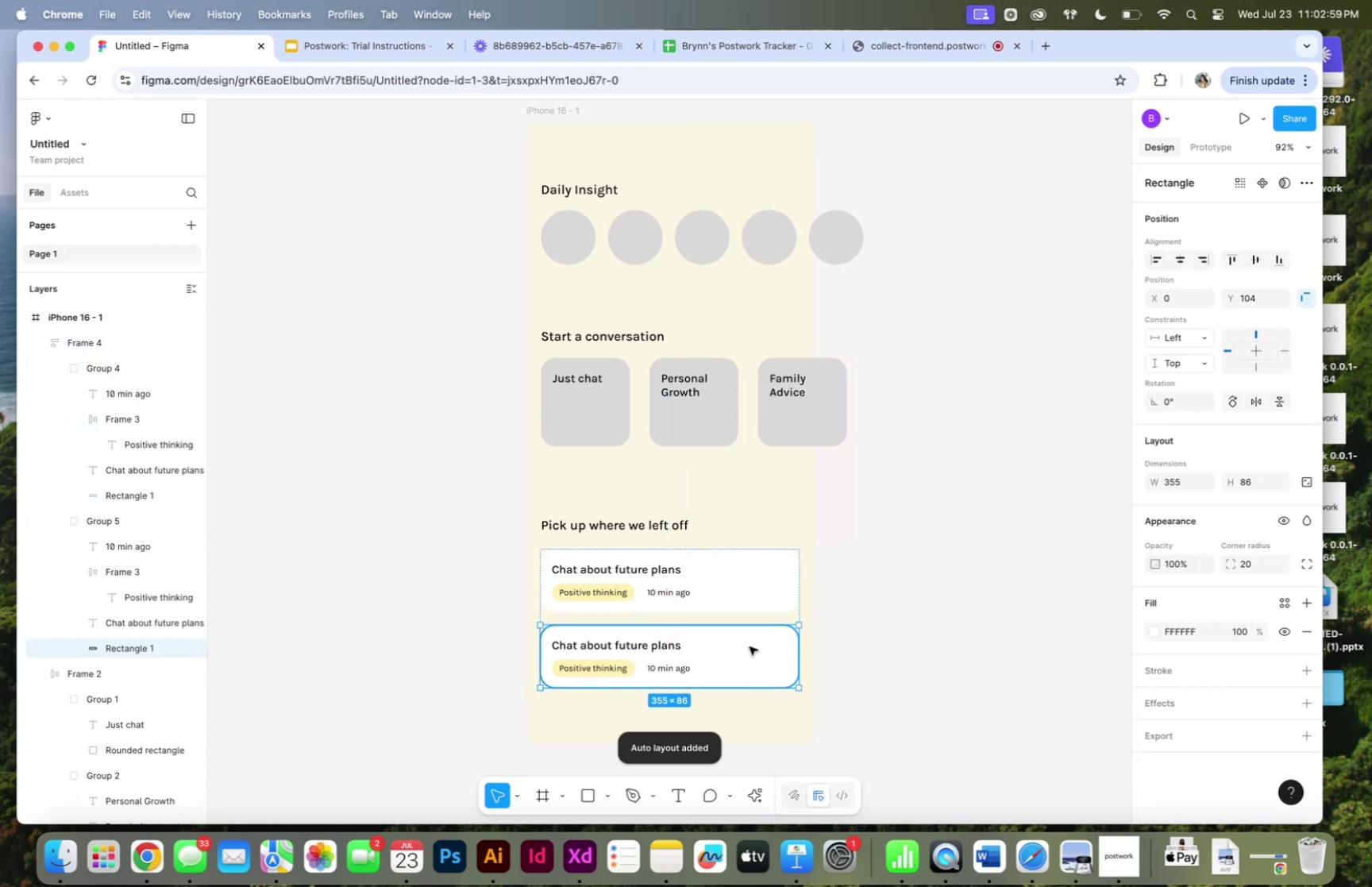 
key(Meta+C)
 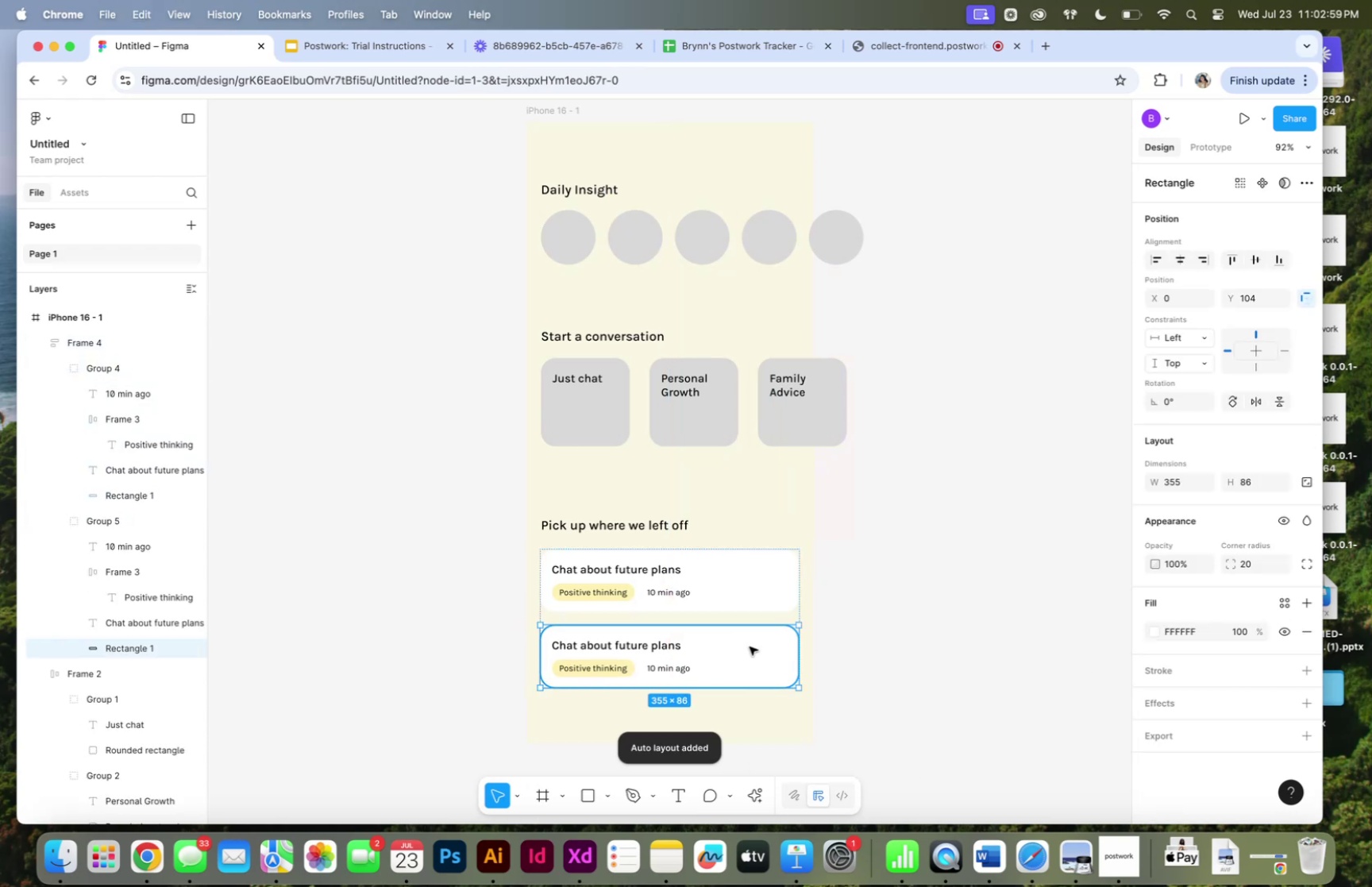 
key(Meta+CommandLeft)
 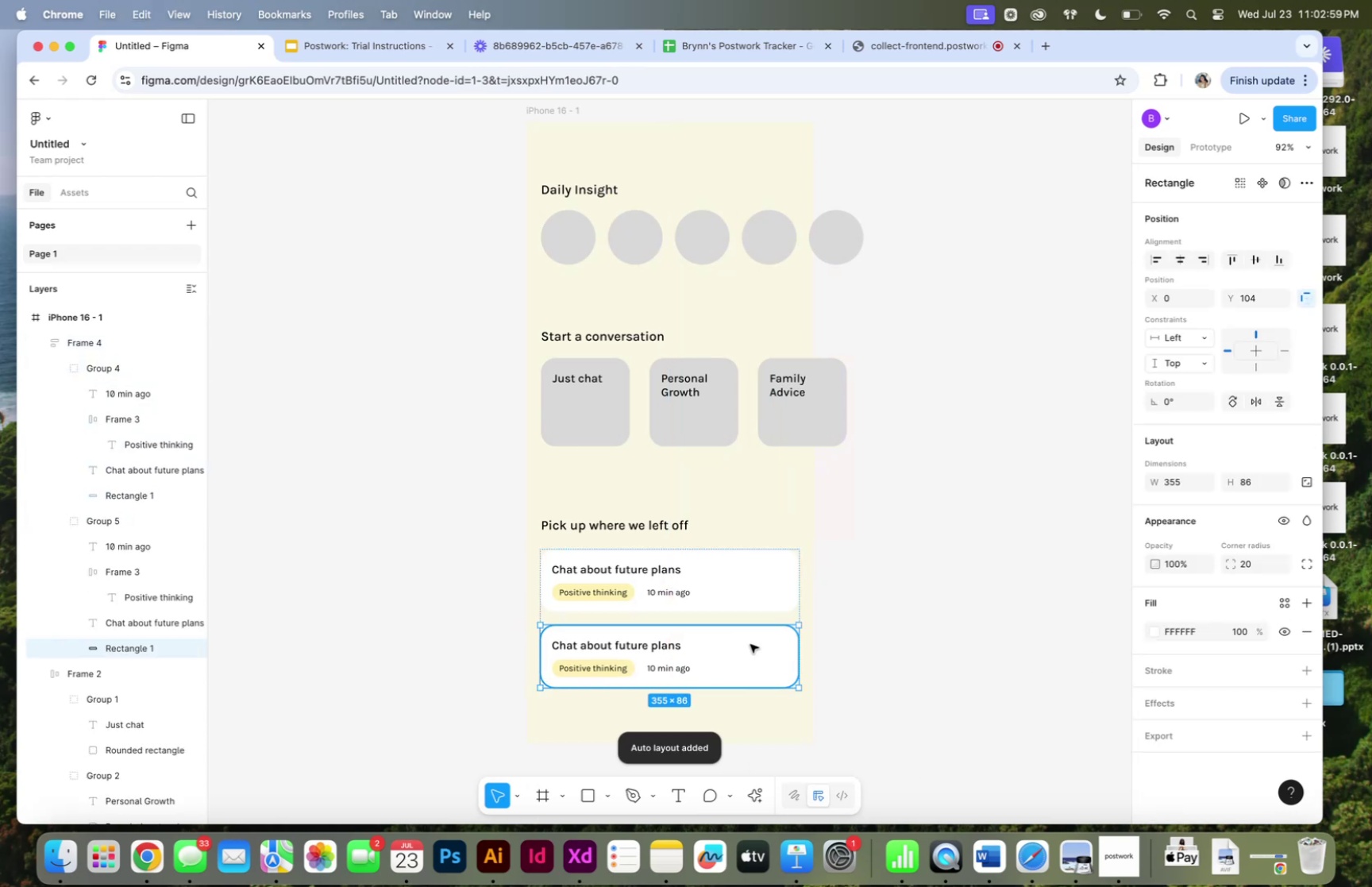 
key(Meta+V)
 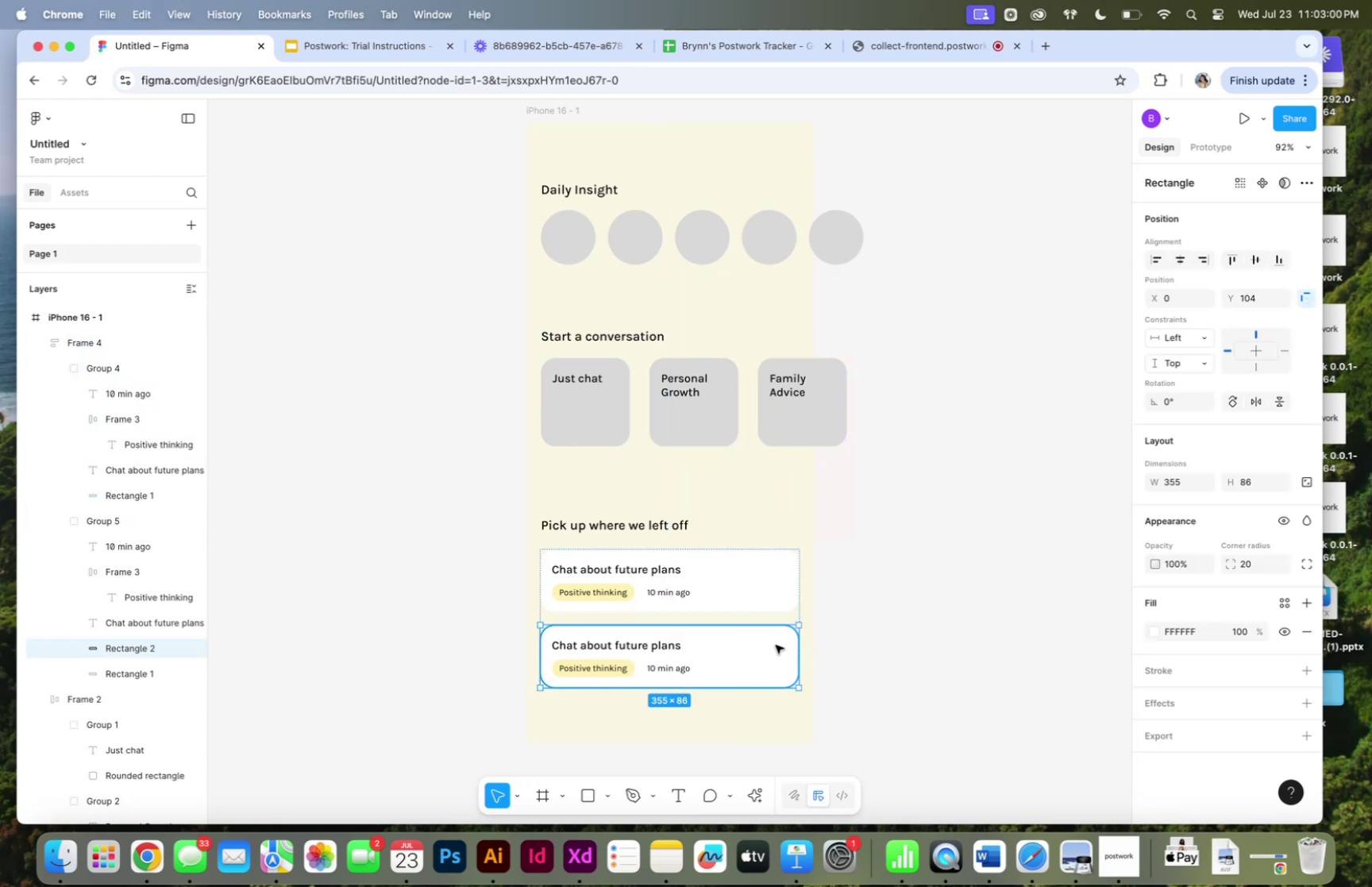 
key(Meta+CommandLeft)
 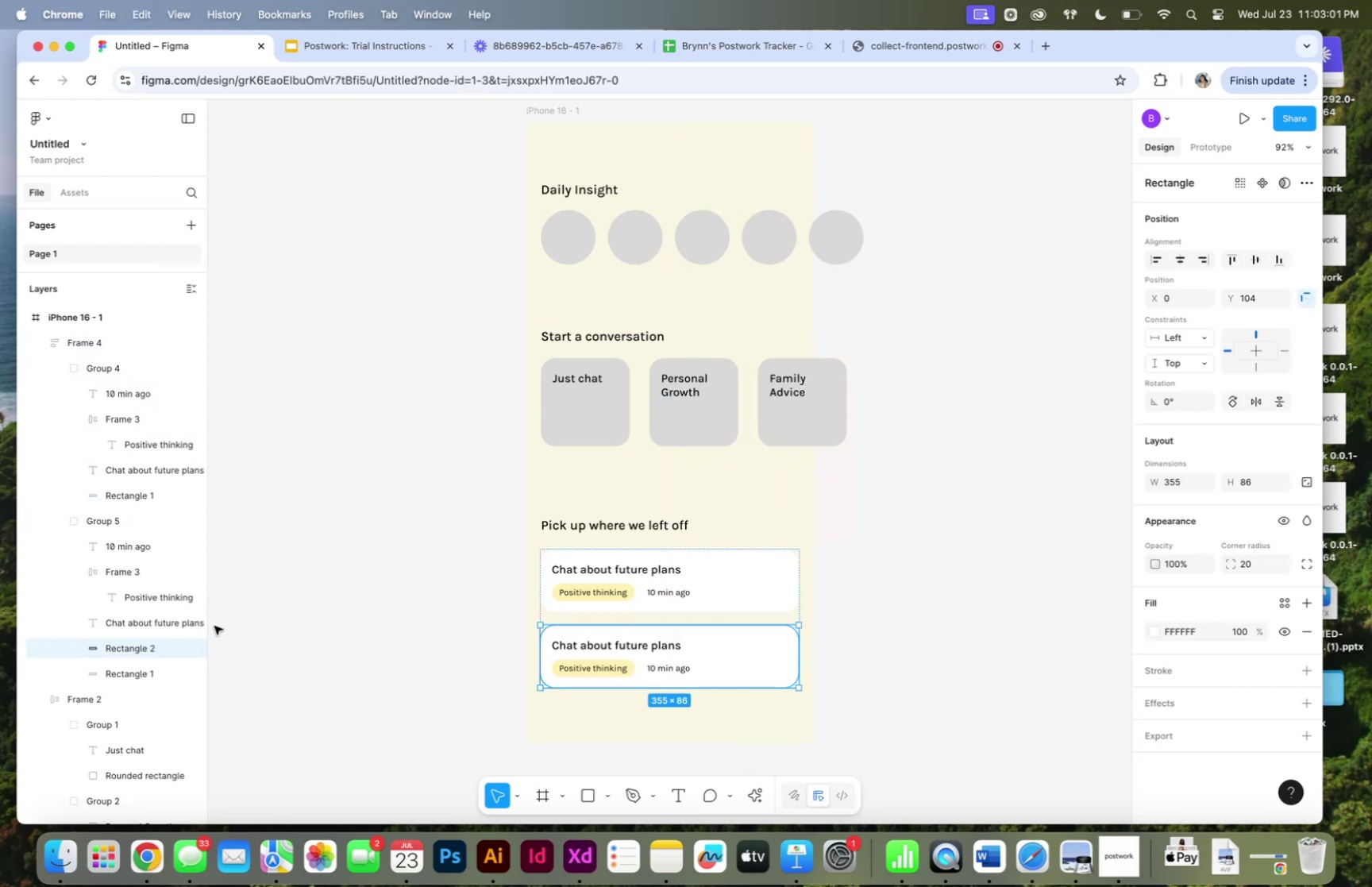 
key(Meta+Z)
 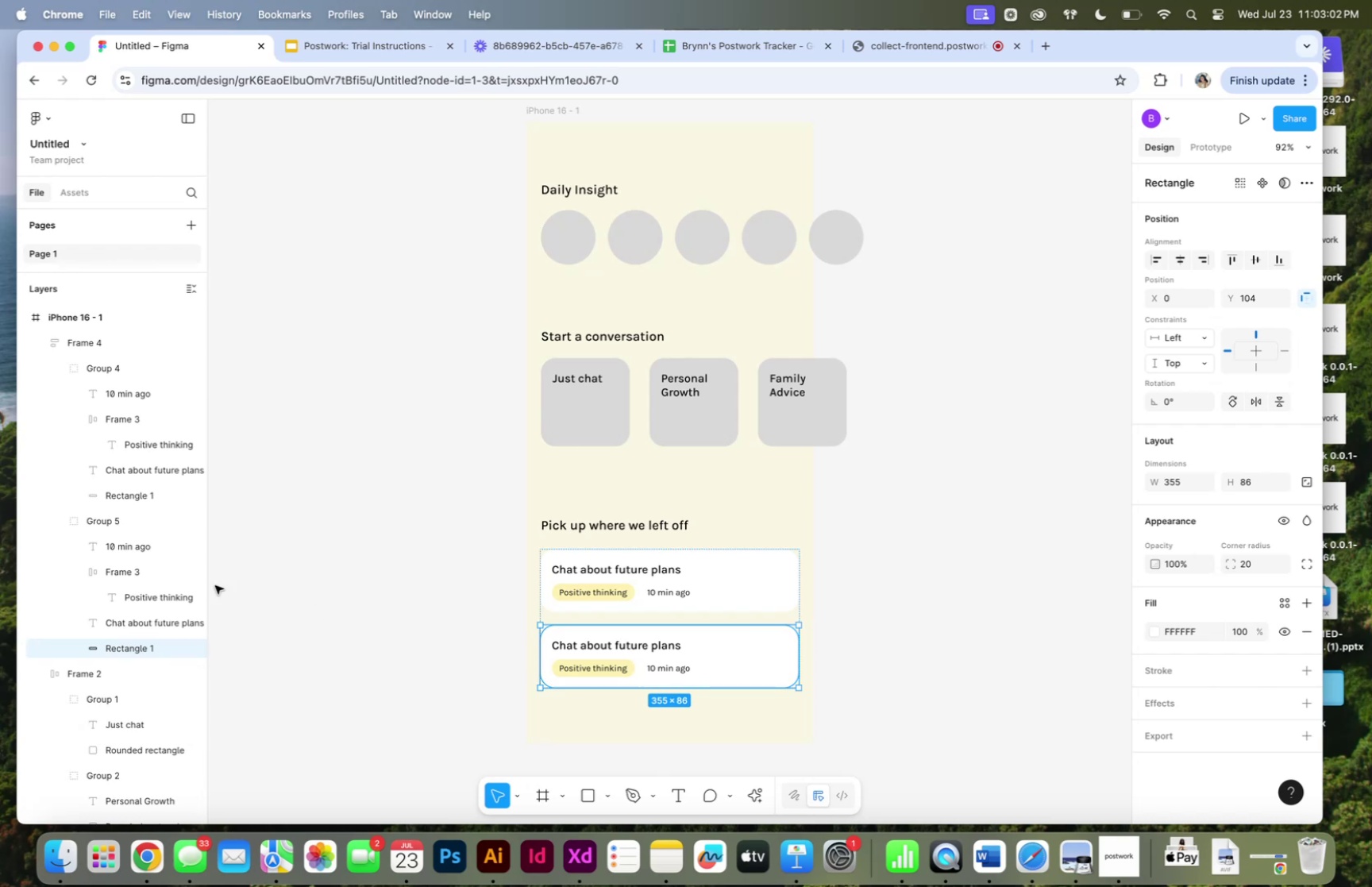 
left_click([134, 572])
 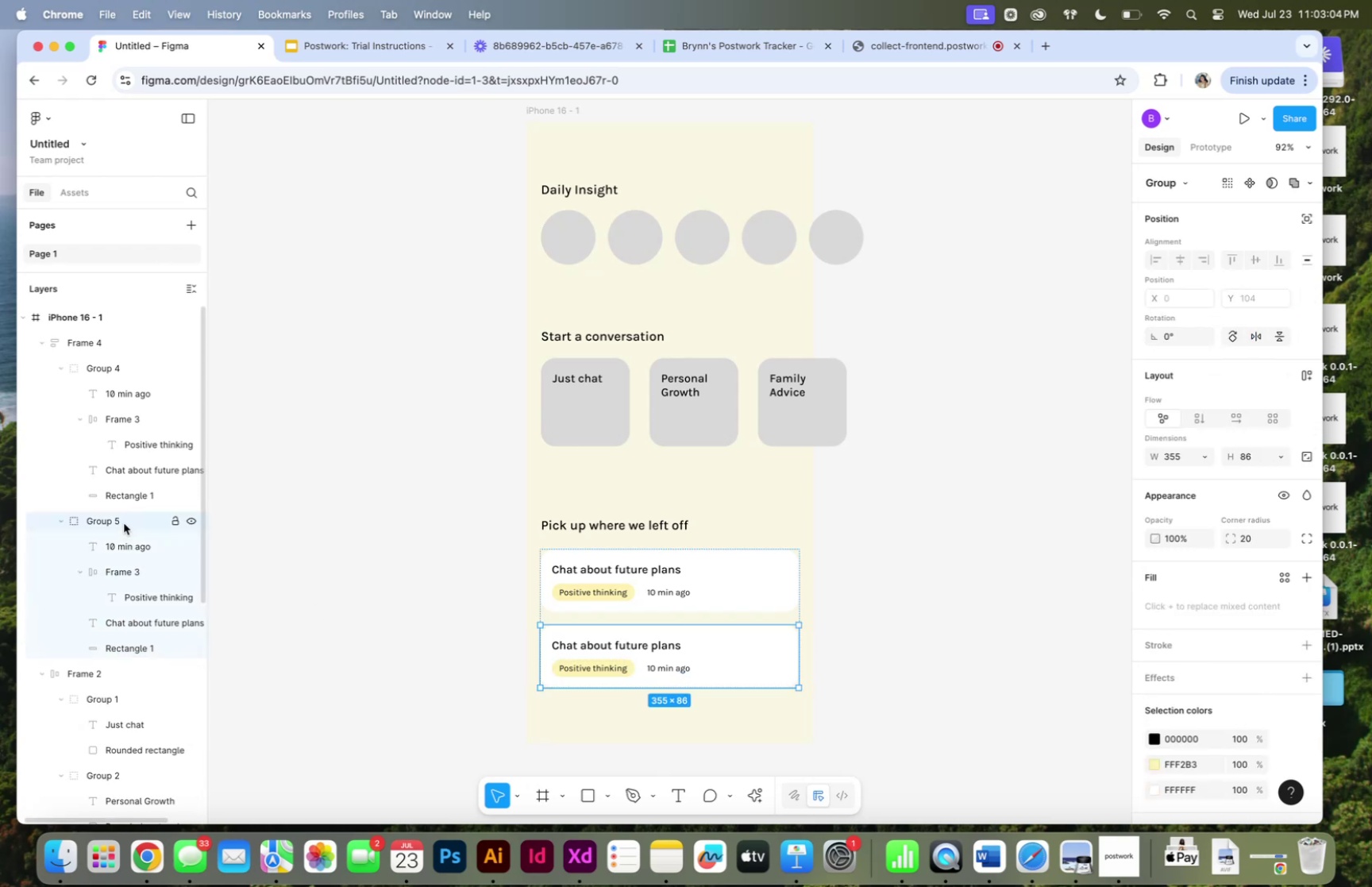 
key(Meta+CommandLeft)
 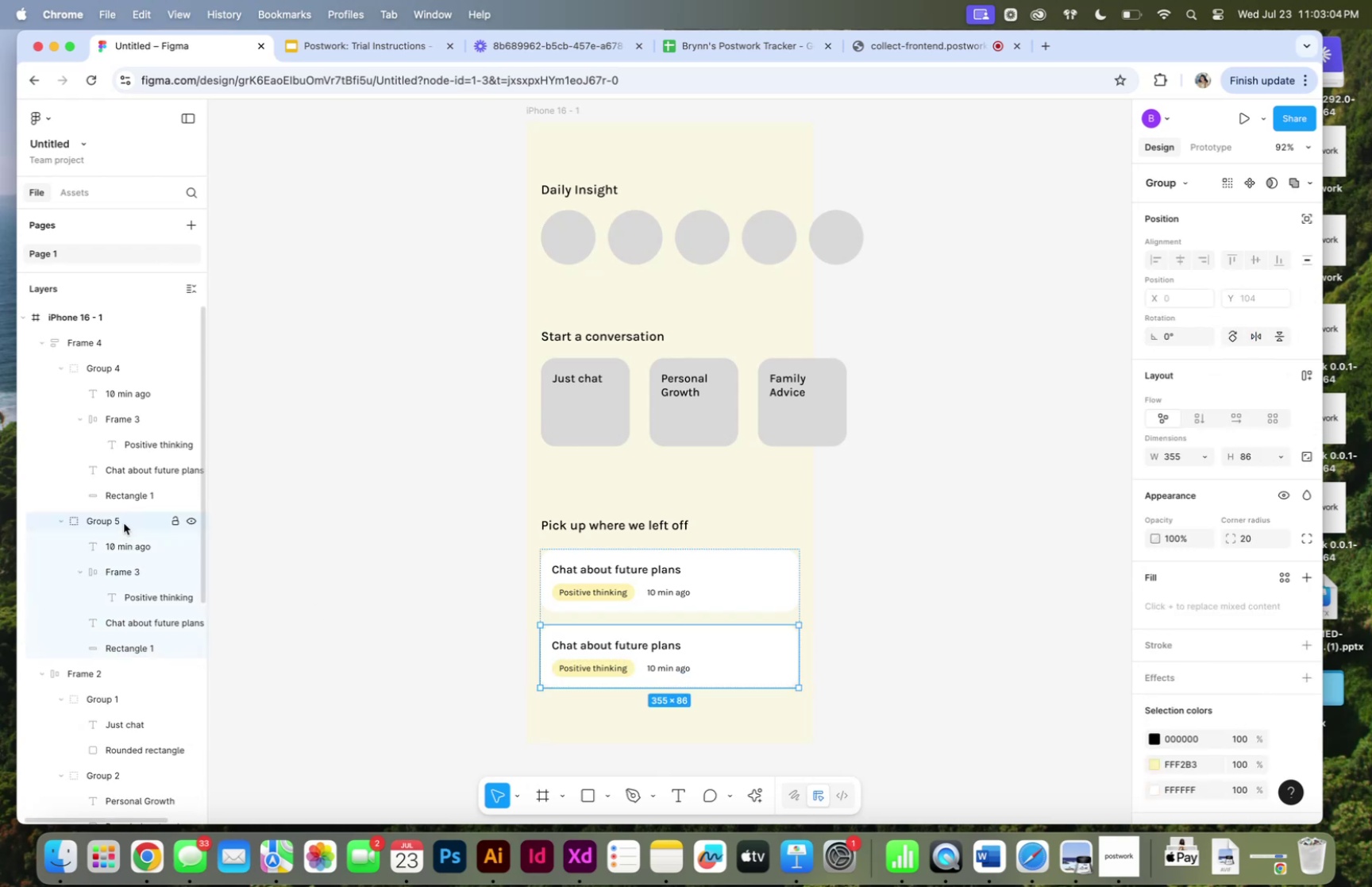 
key(Meta+C)
 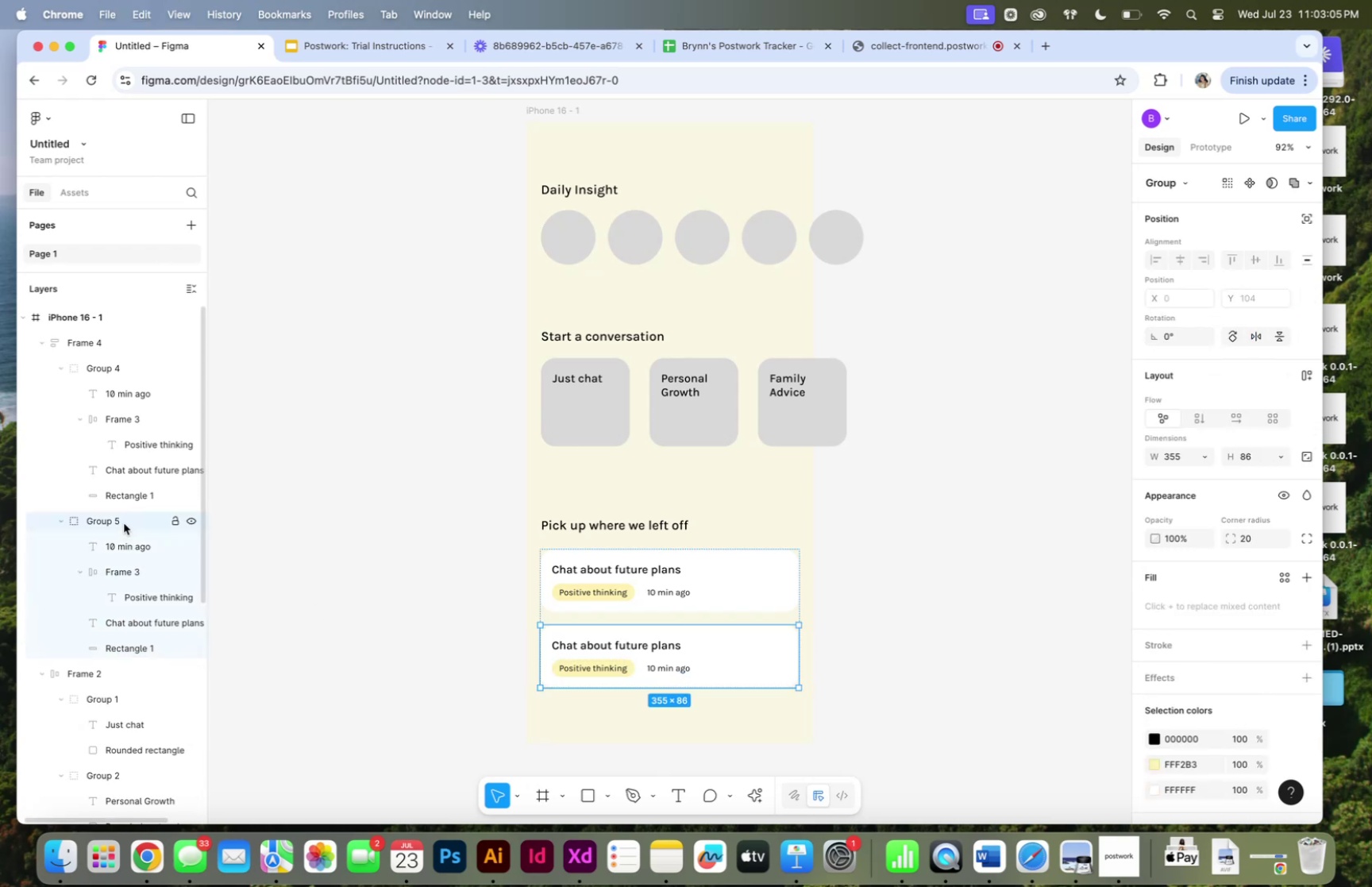 
key(Meta+CommandLeft)
 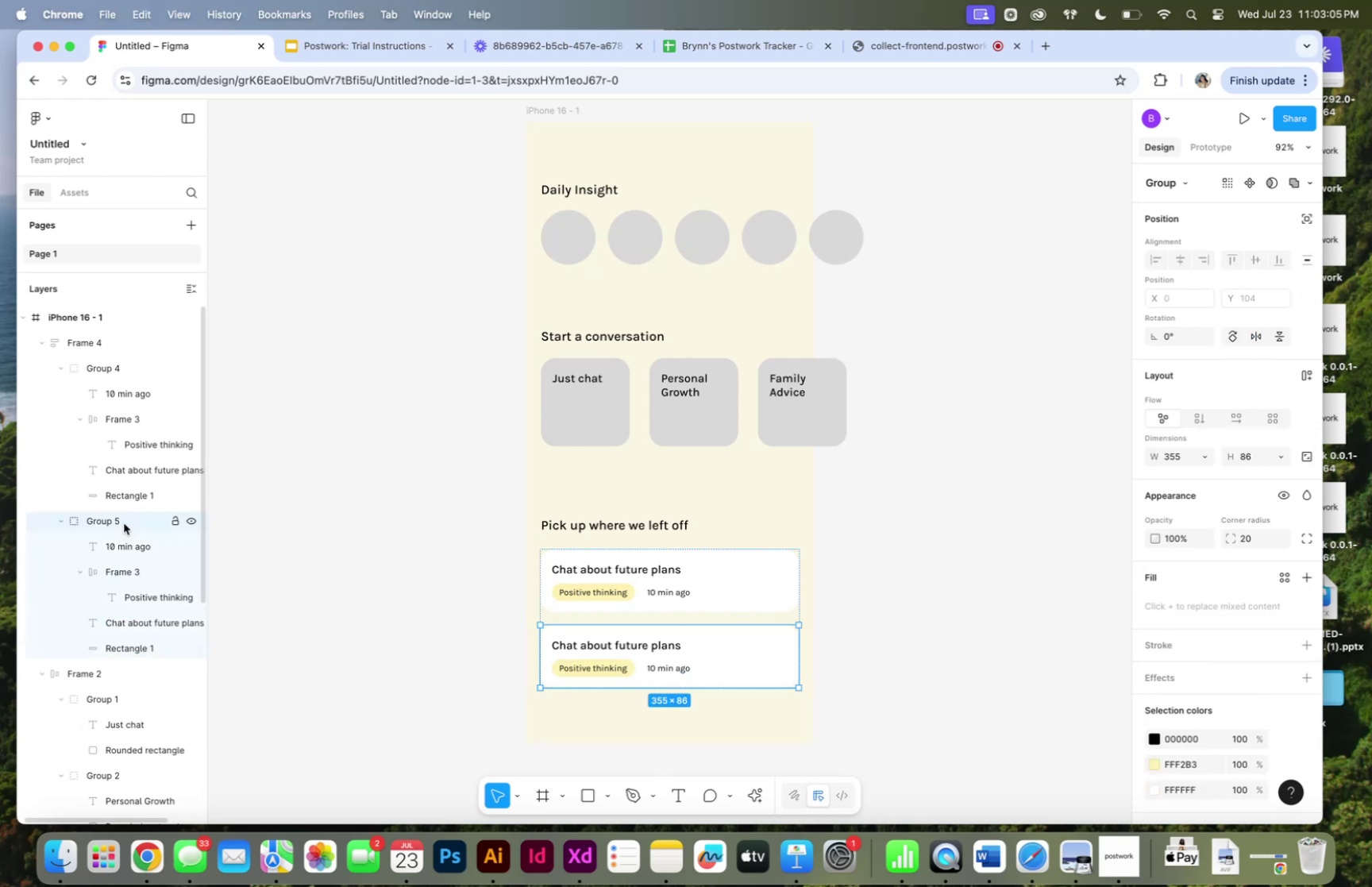 
key(Meta+V)
 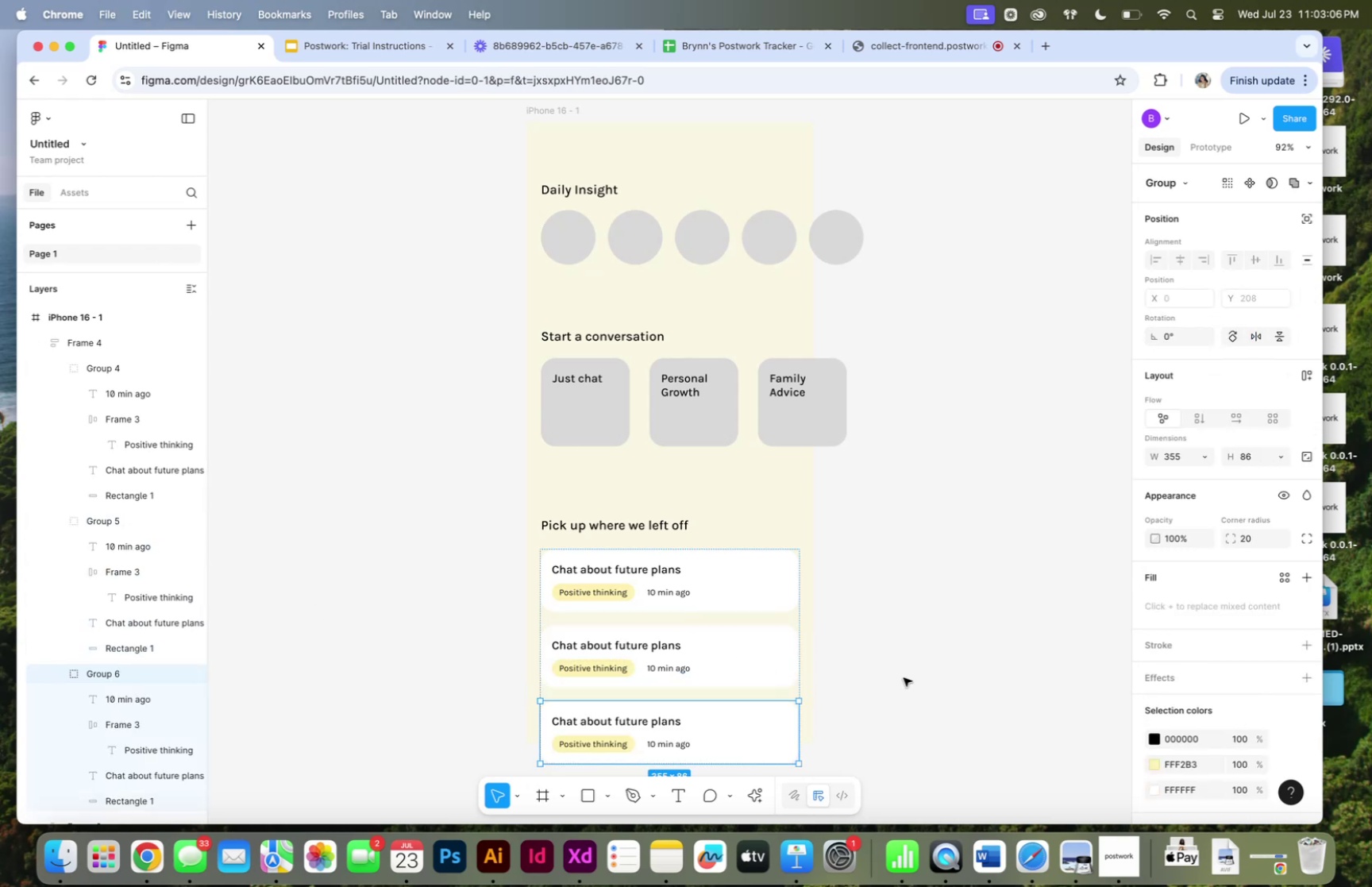 
scroll: coordinate [904, 671], scroll_direction: down, amount: 1.0
 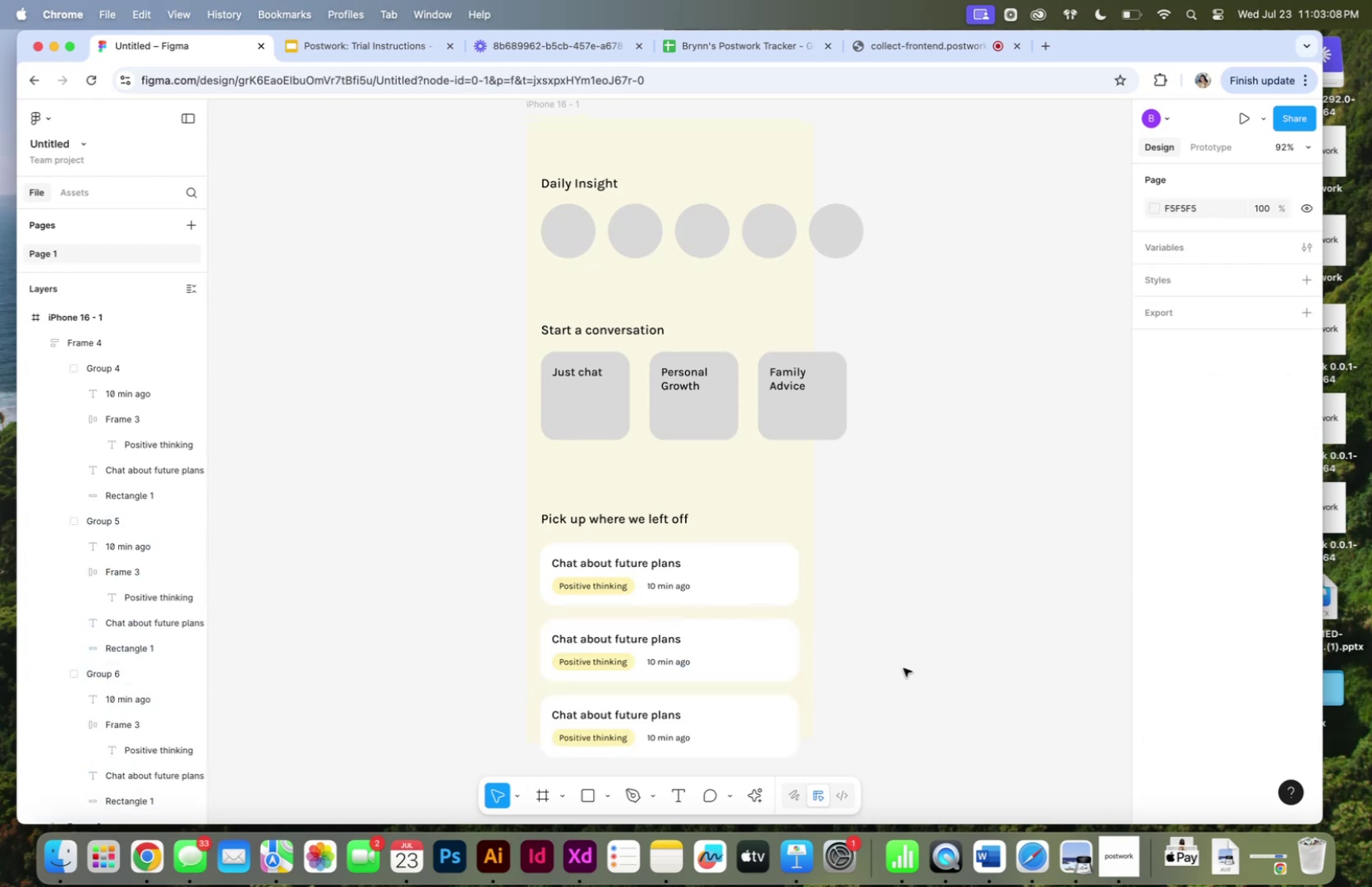 
hold_key(key=CommandLeft, duration=0.37)
left_click([634, 564])
 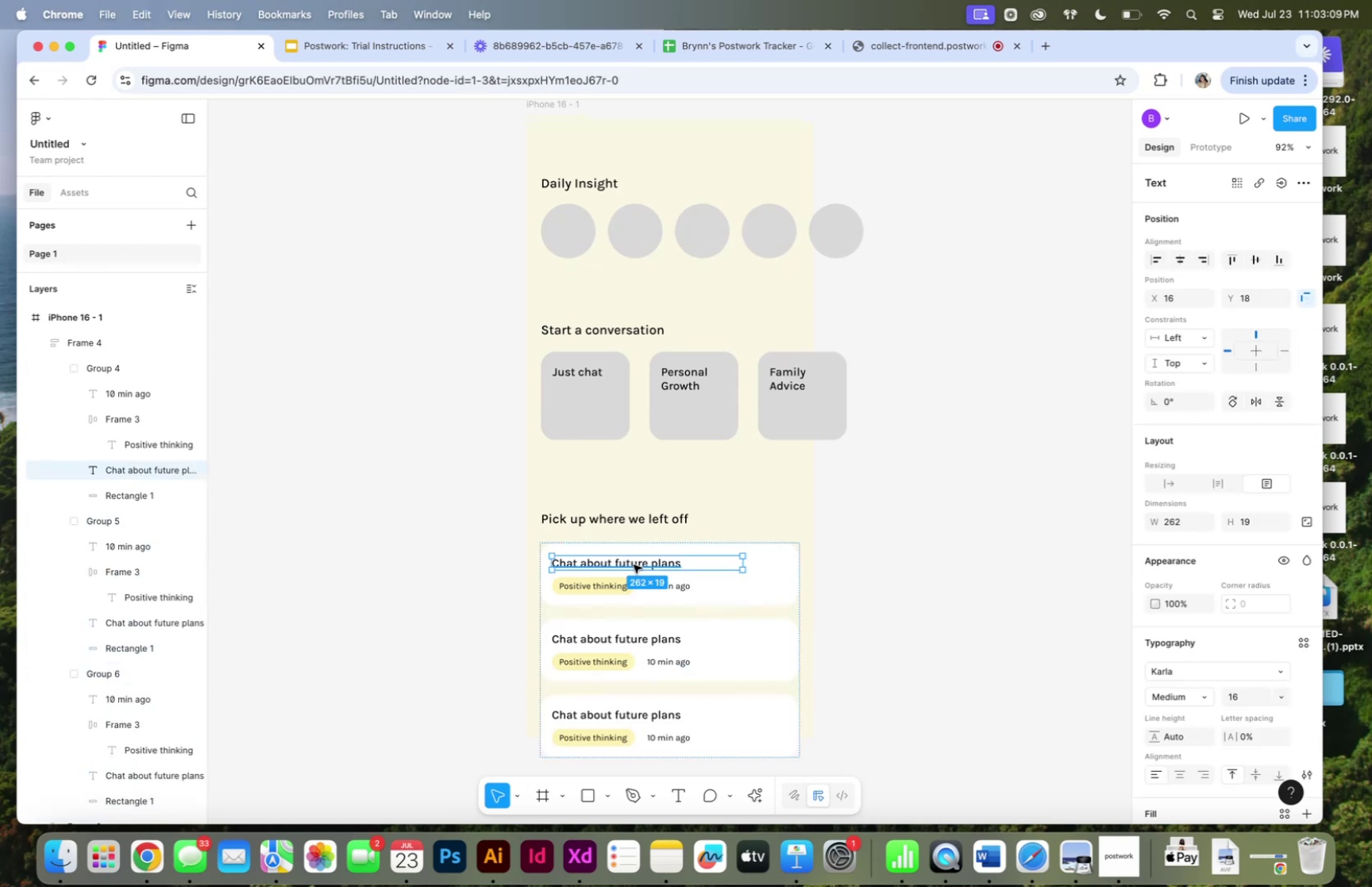 
double_click([634, 564])
 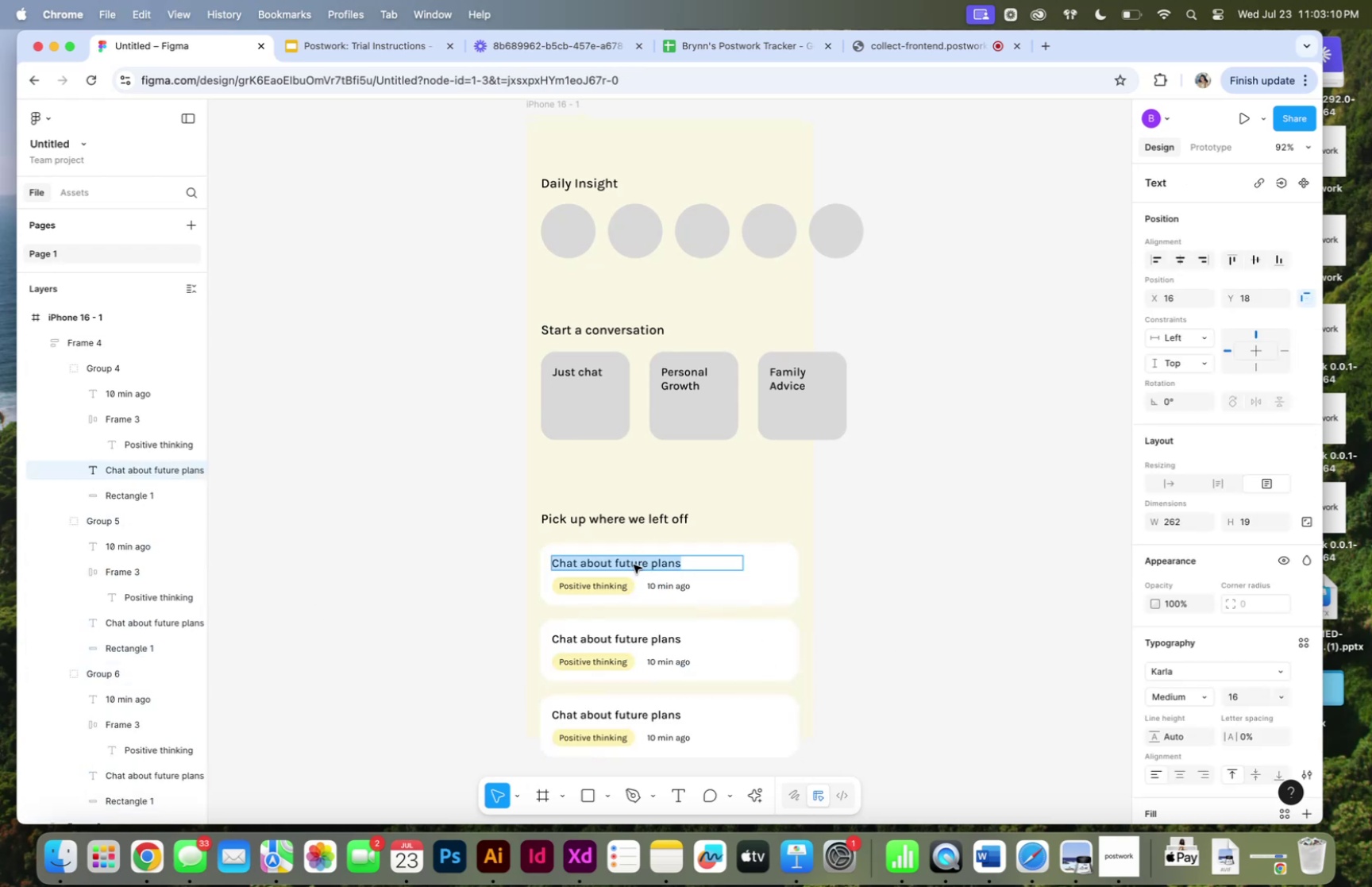 
triple_click([634, 564])
 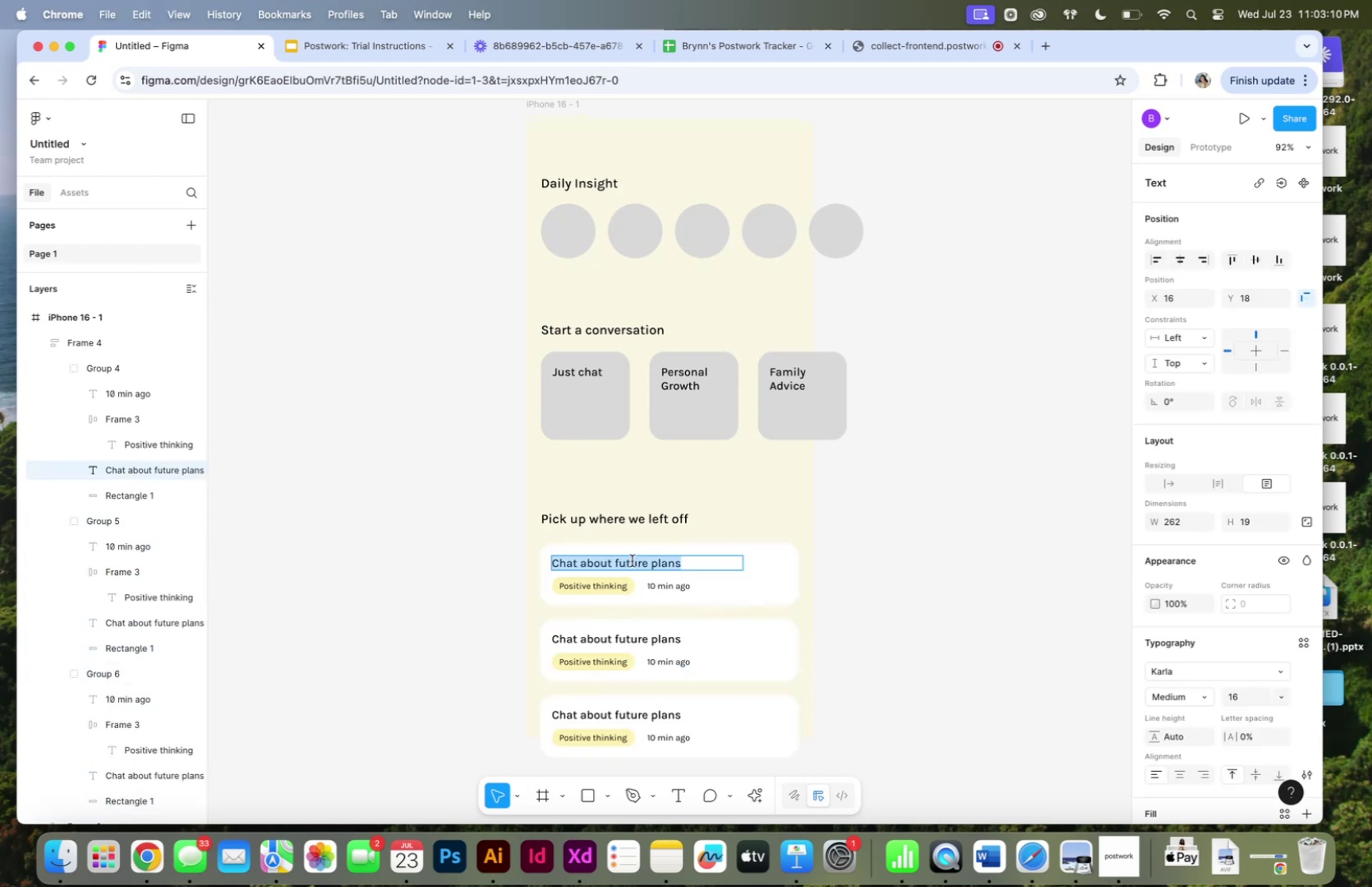 
type(Introductory conev)
key(Backspace)
key(Backspace)
type(versations)
 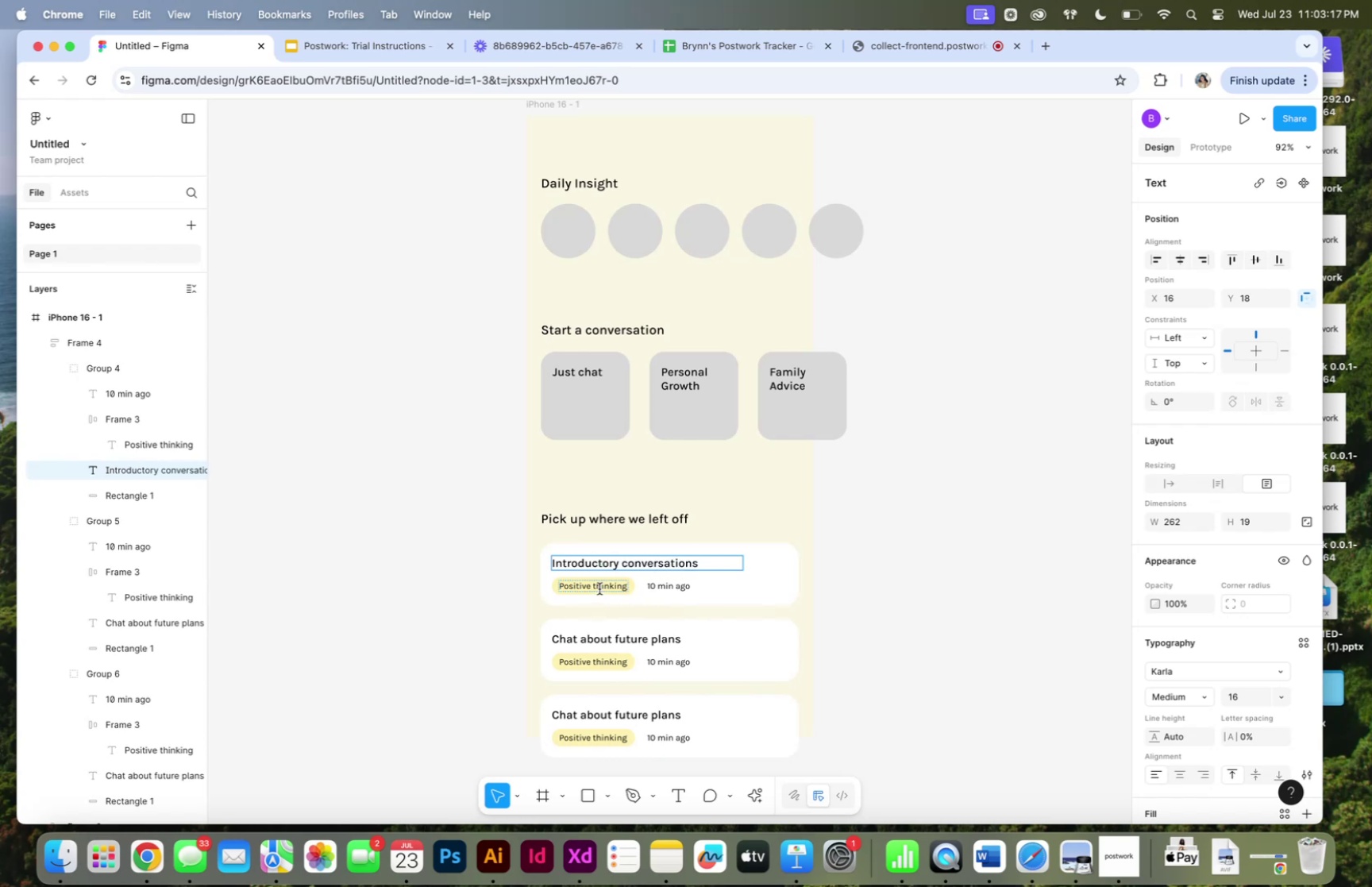 
double_click([599, 585])
 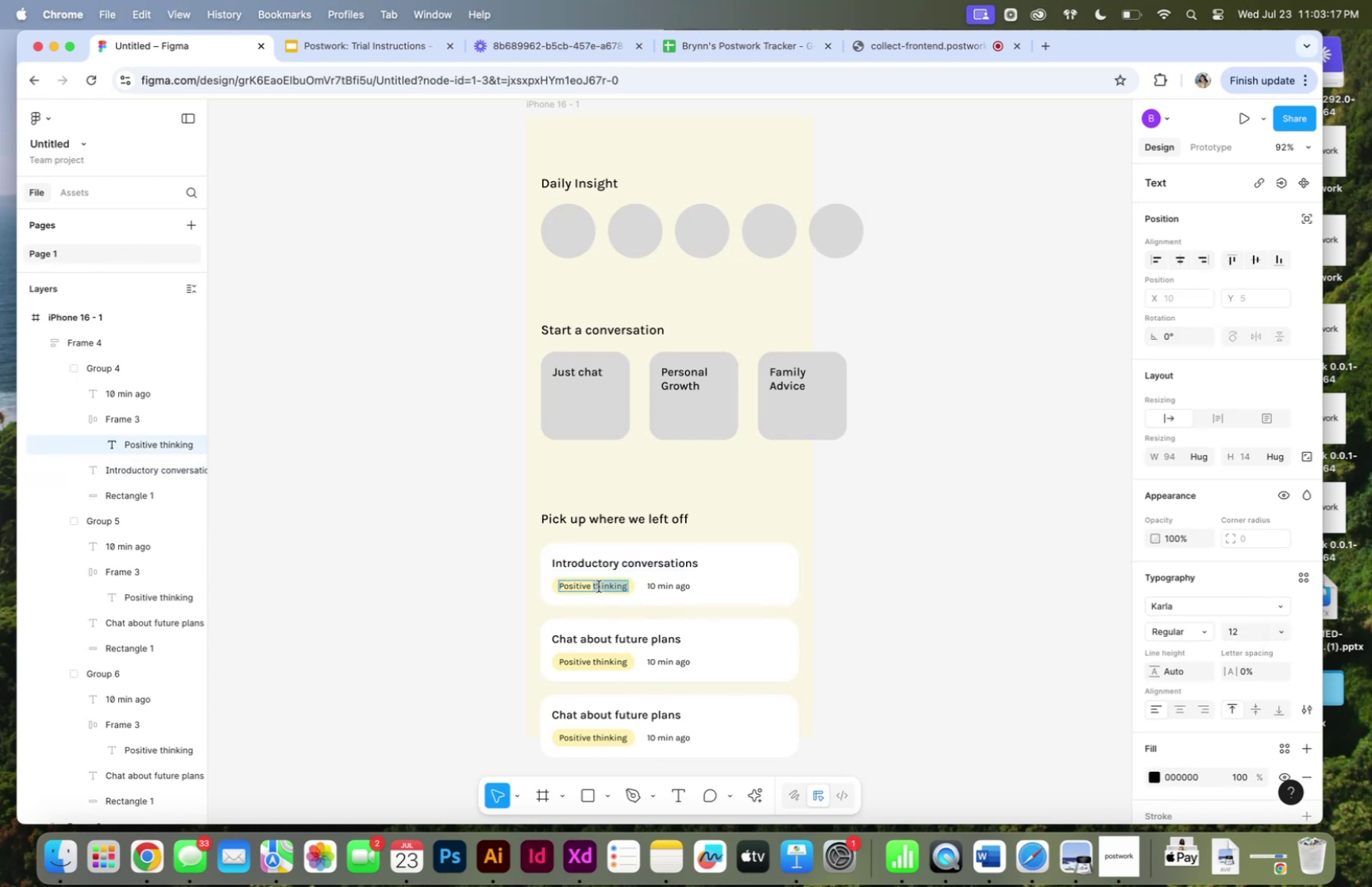 
triple_click([599, 585])
 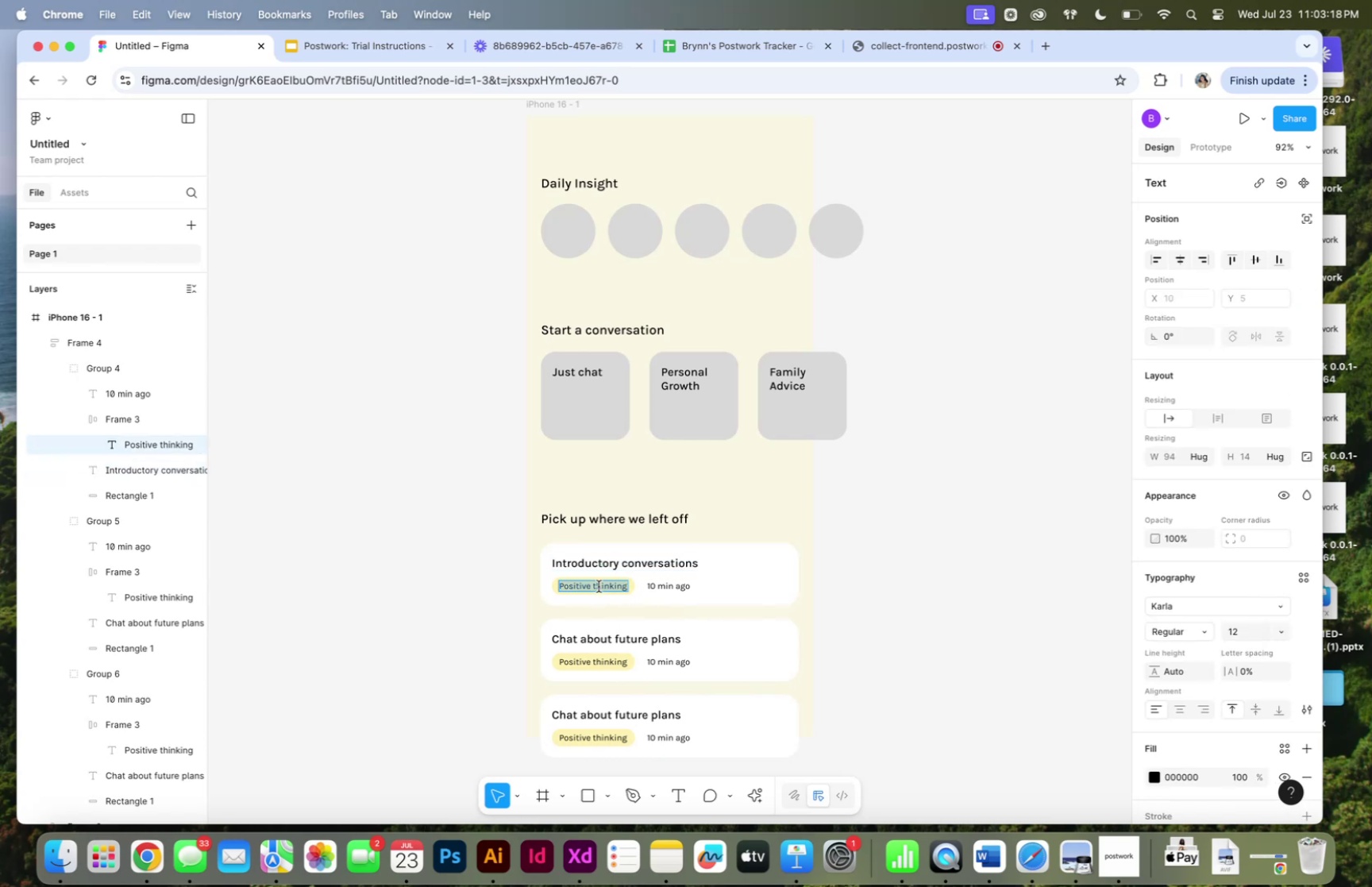 
type(Relationships)
 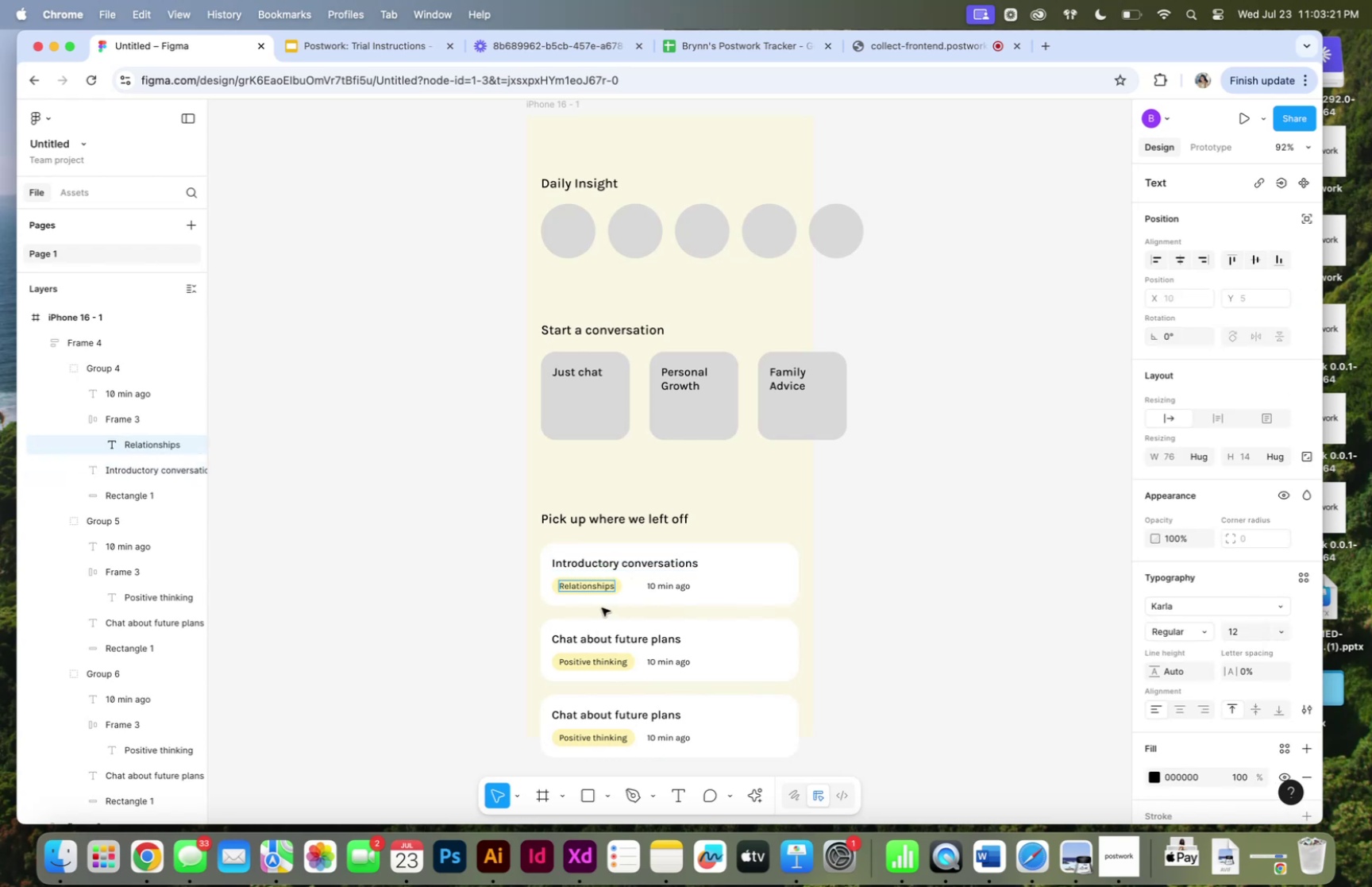 
left_click([553, 585])
 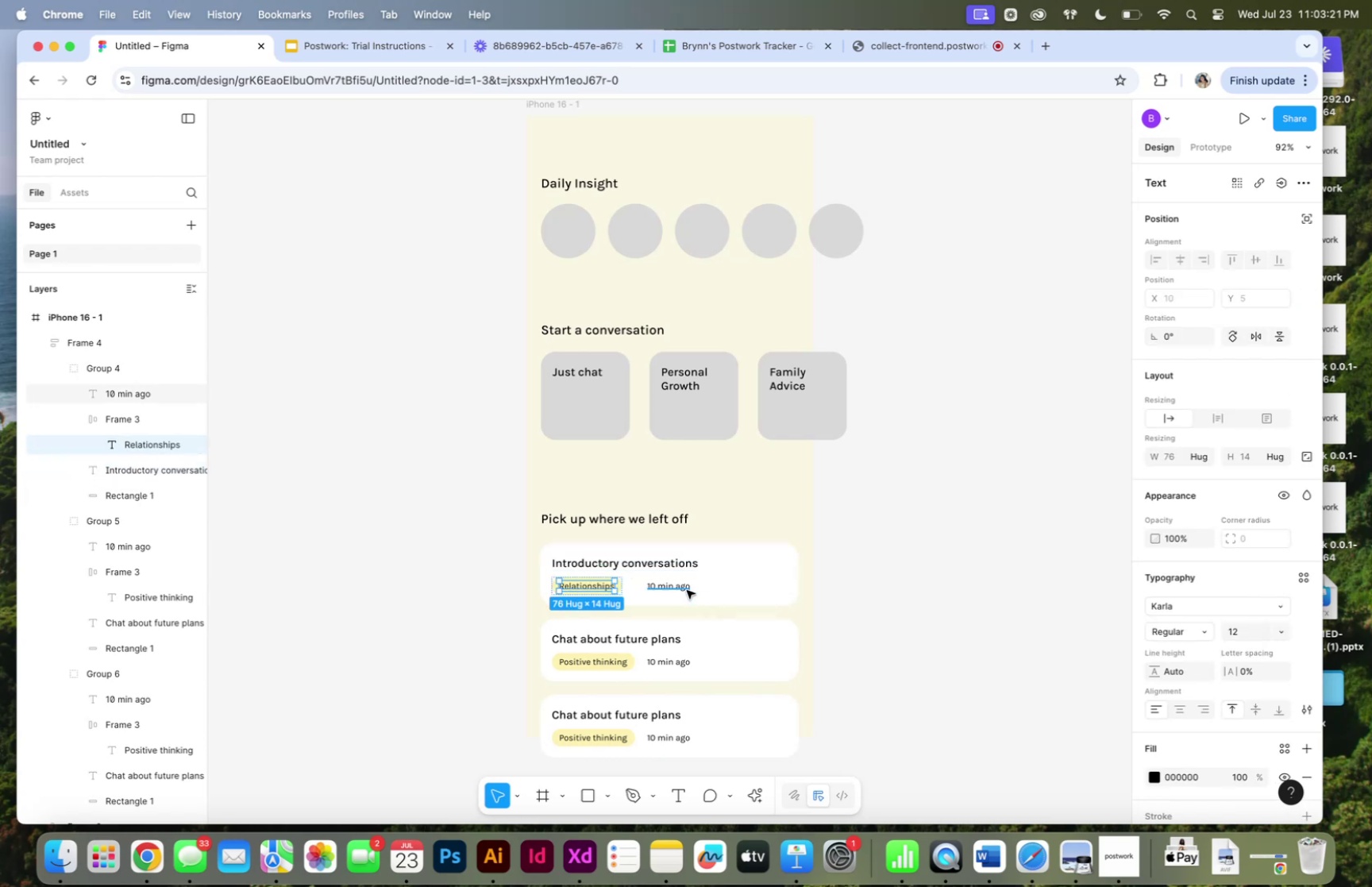 
left_click([683, 588])
 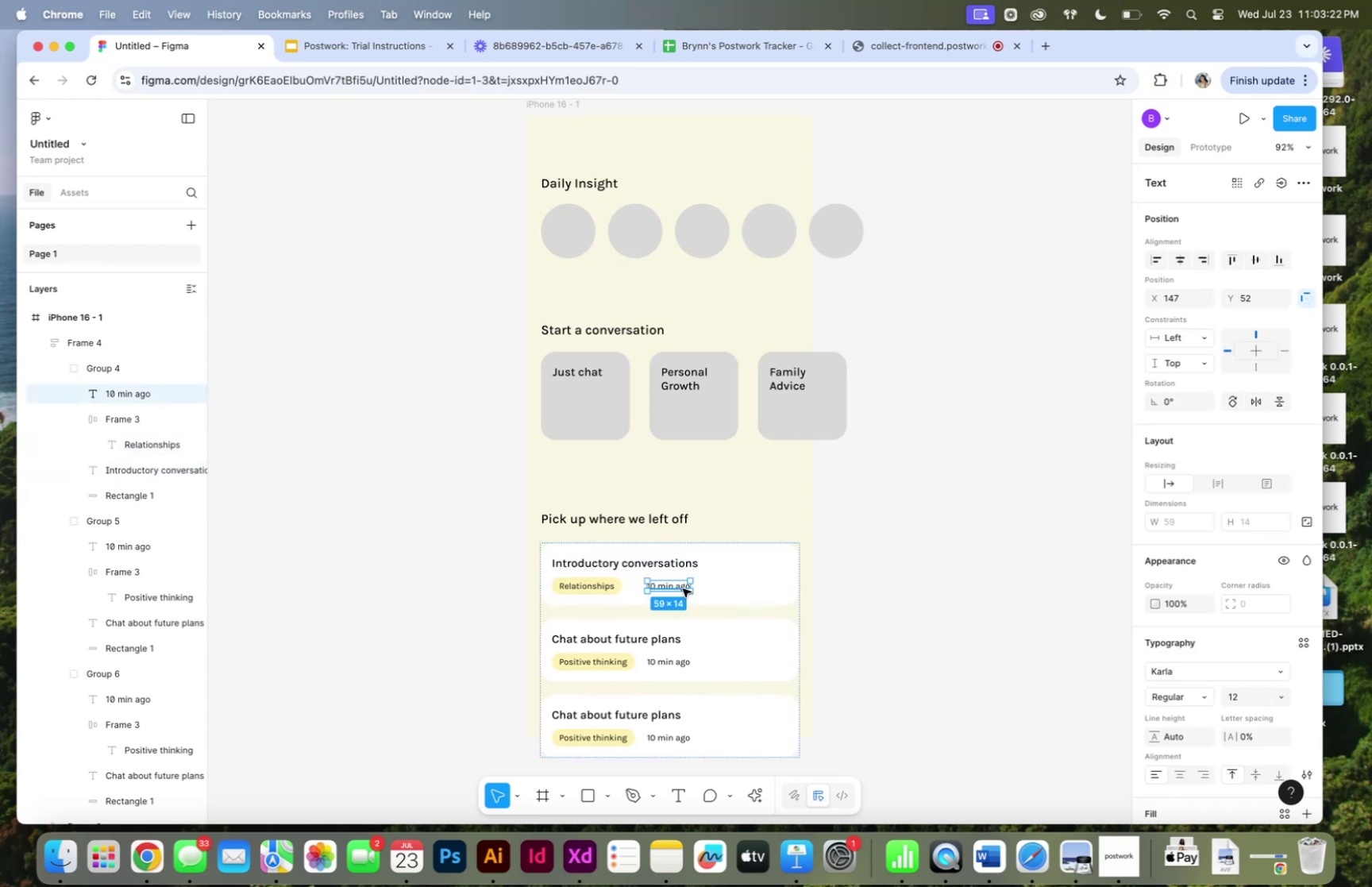 
key(Shift+ArrowLeft)
 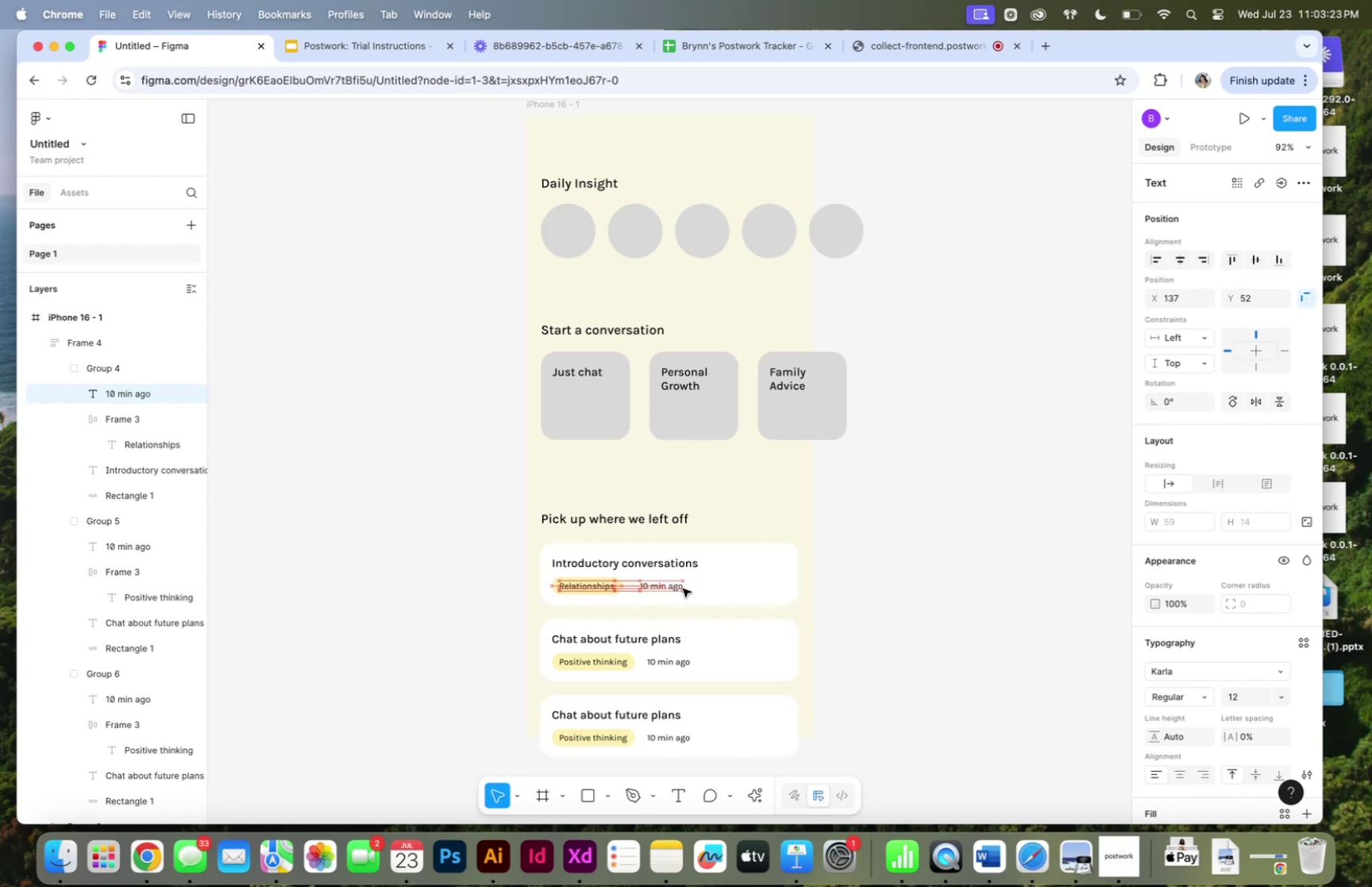 
key(Shift+ArrowLeft)
 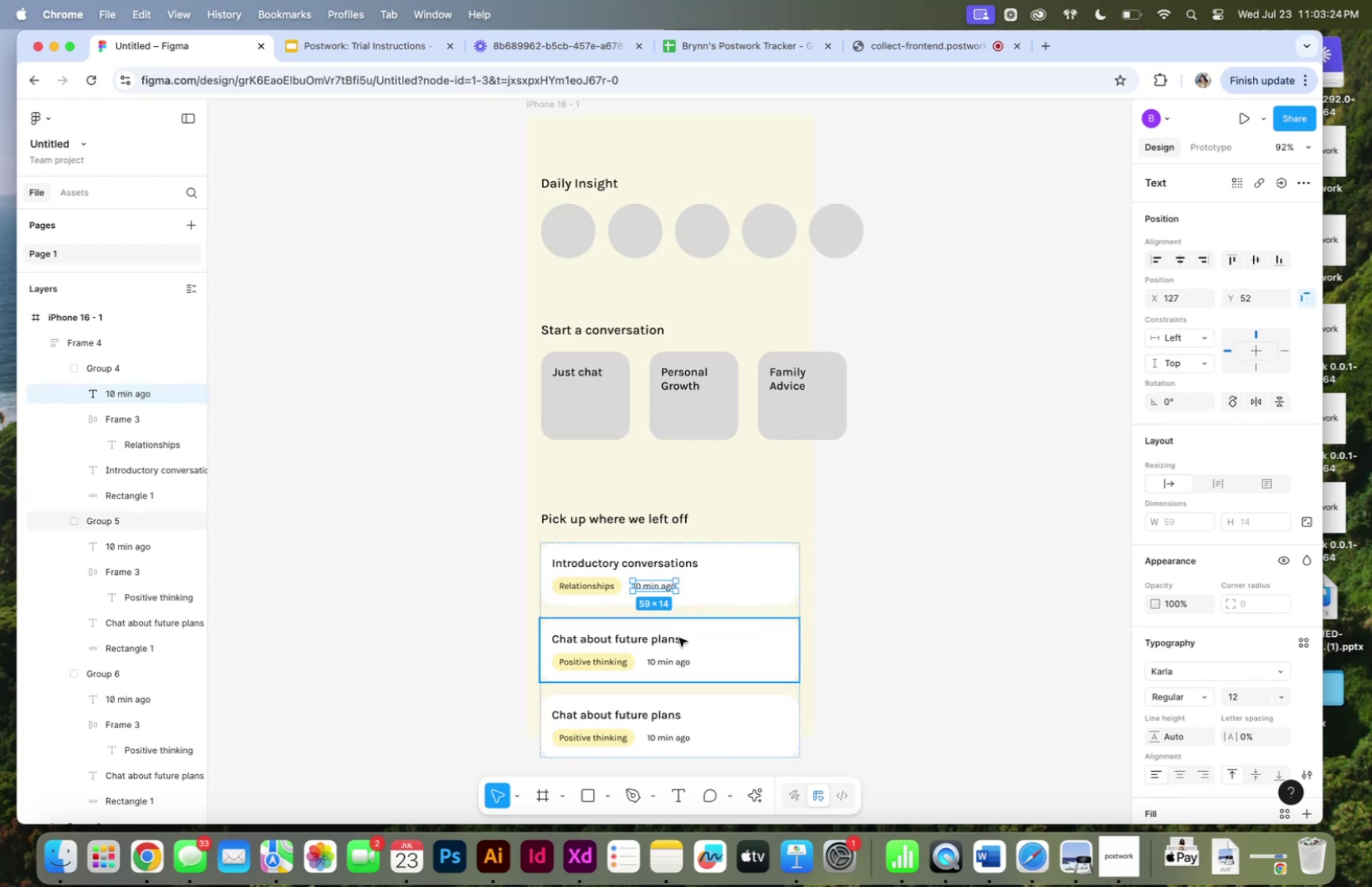 
left_click([669, 659])
 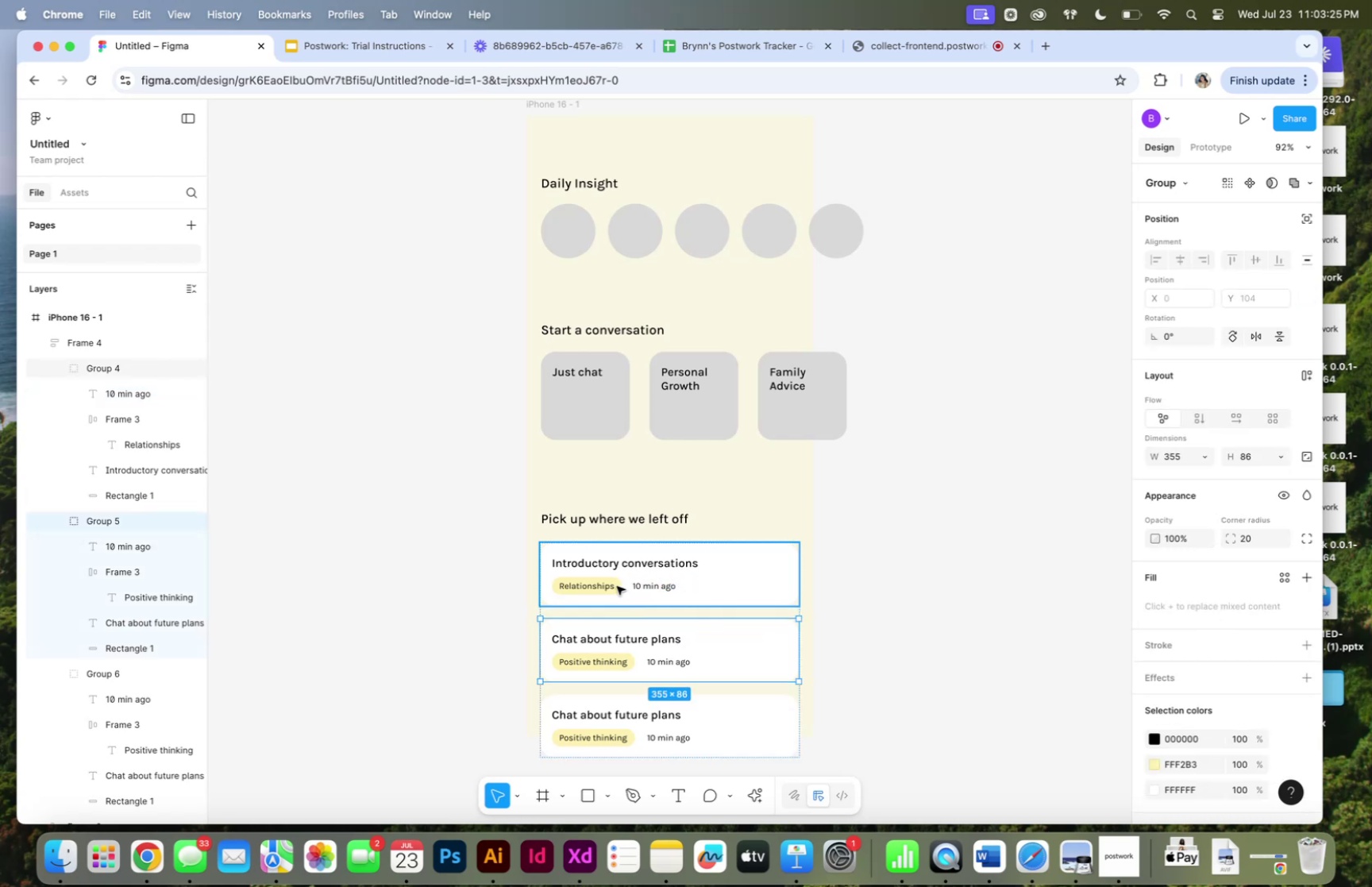 
hold_key(key=CommandLeft, duration=0.36)
left_click([616, 580])
 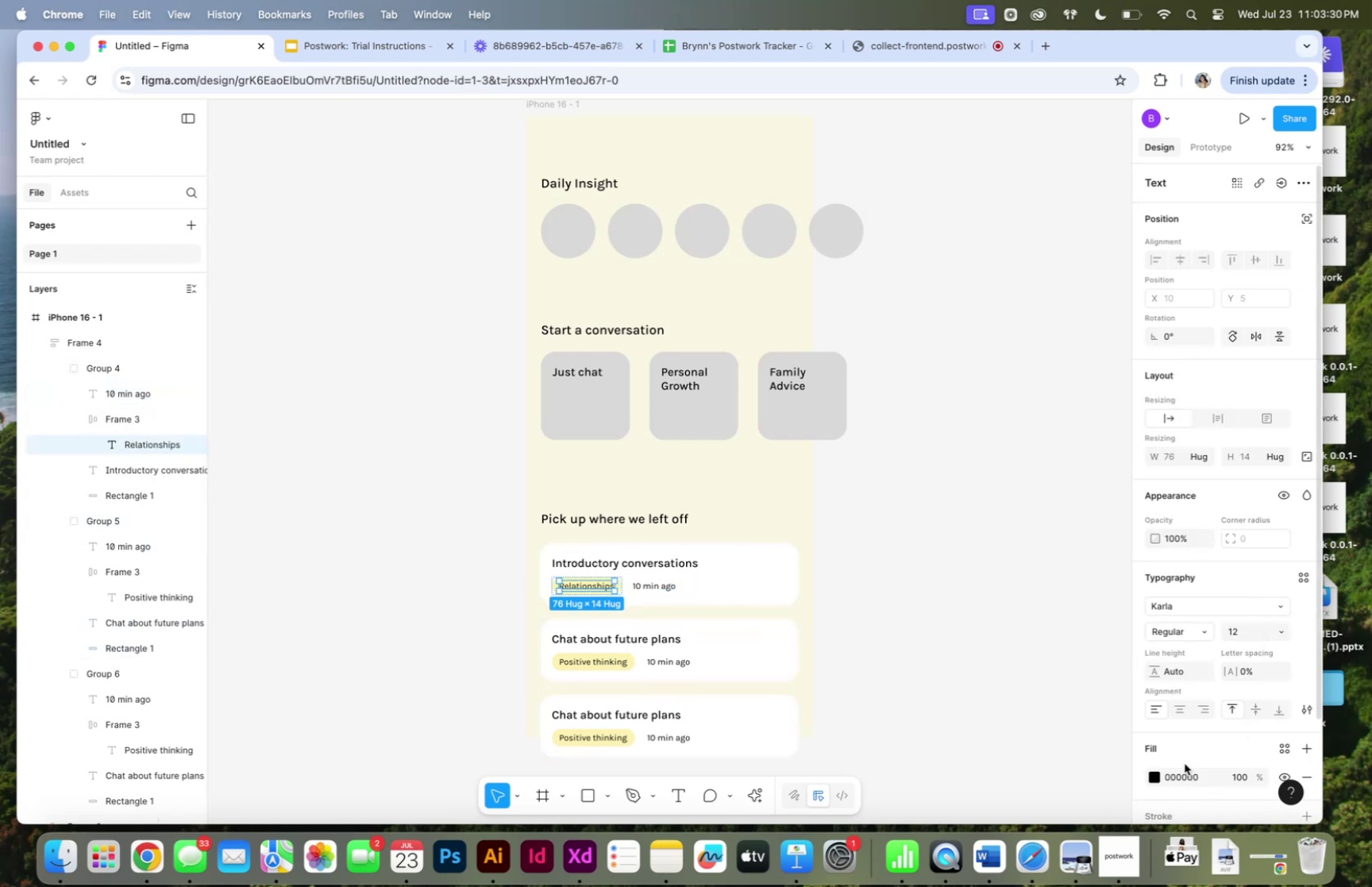 
wait(5.64)
 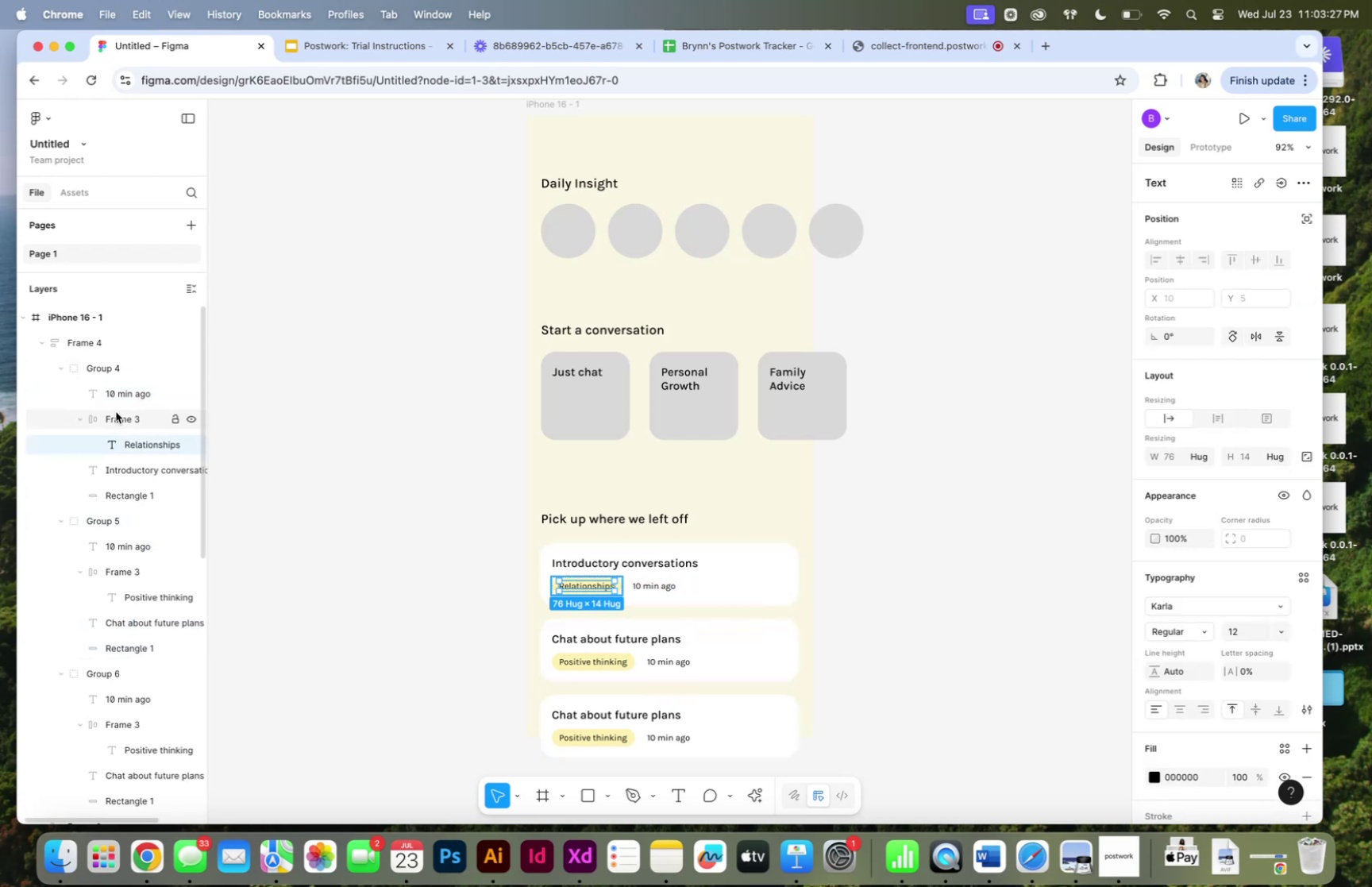 
left_click([119, 426])
 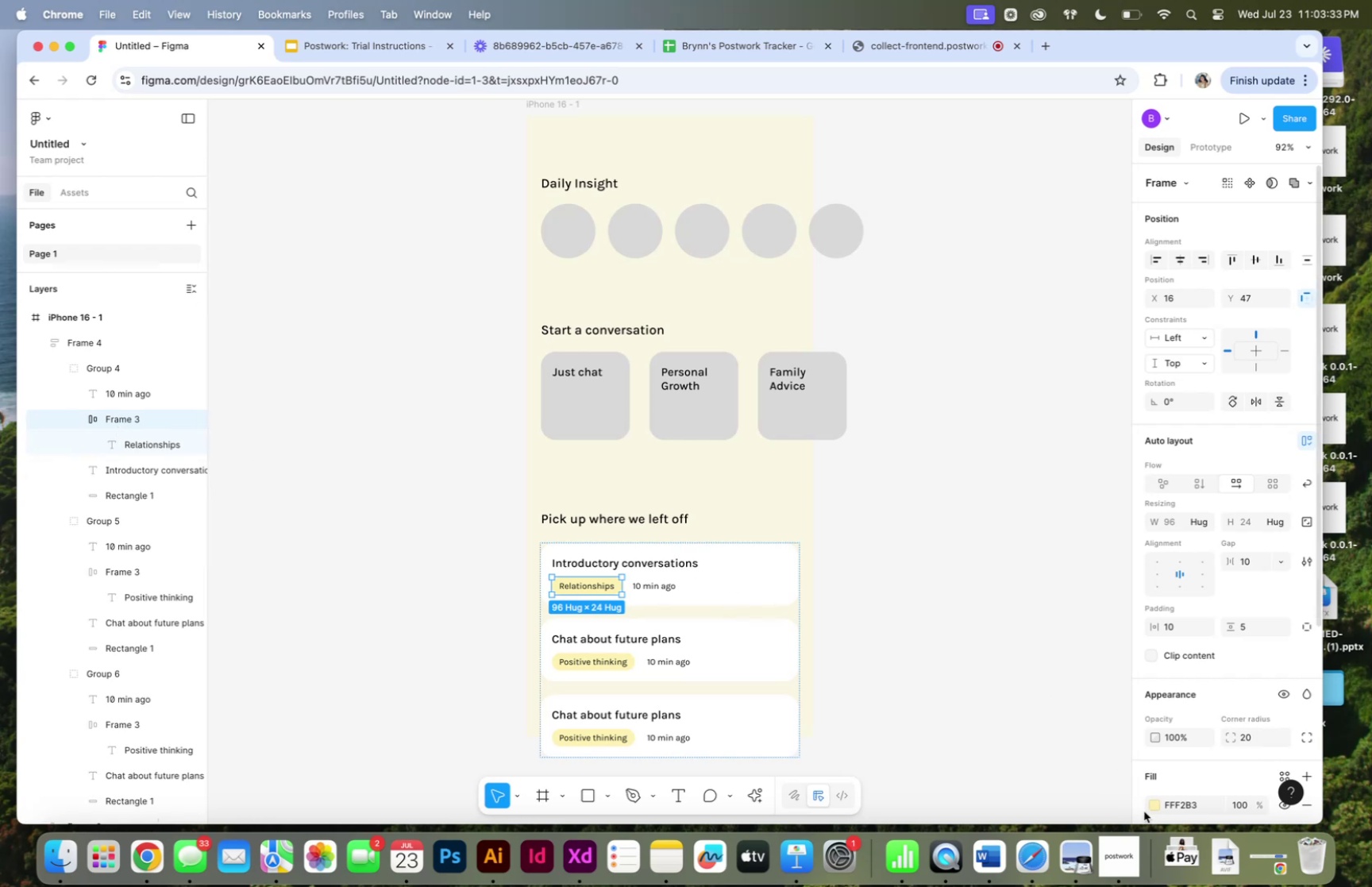 
left_click([1154, 804])
 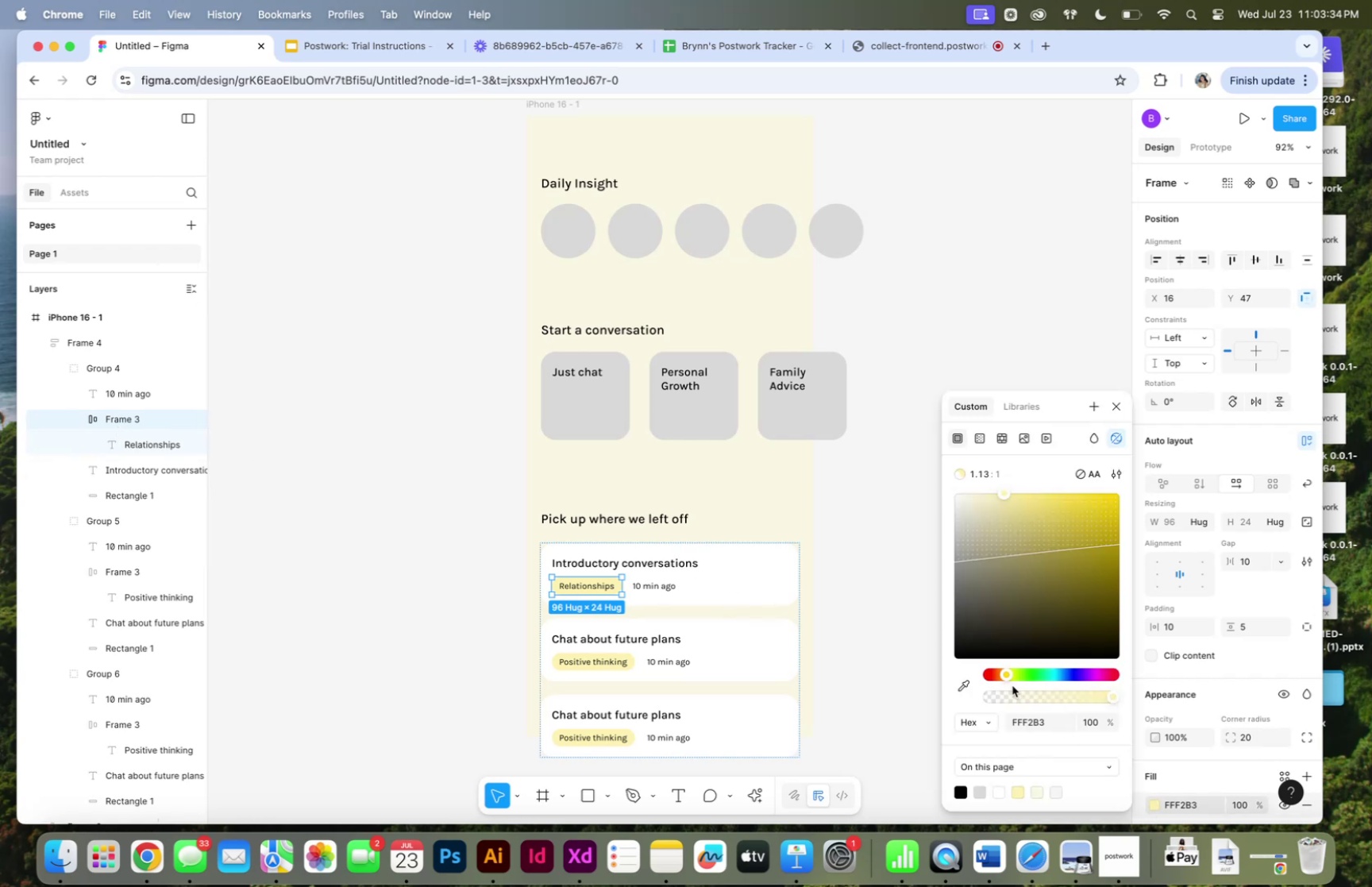 
left_click_drag(start_coordinate=[1006, 673], to_coordinate=[1096, 670])
 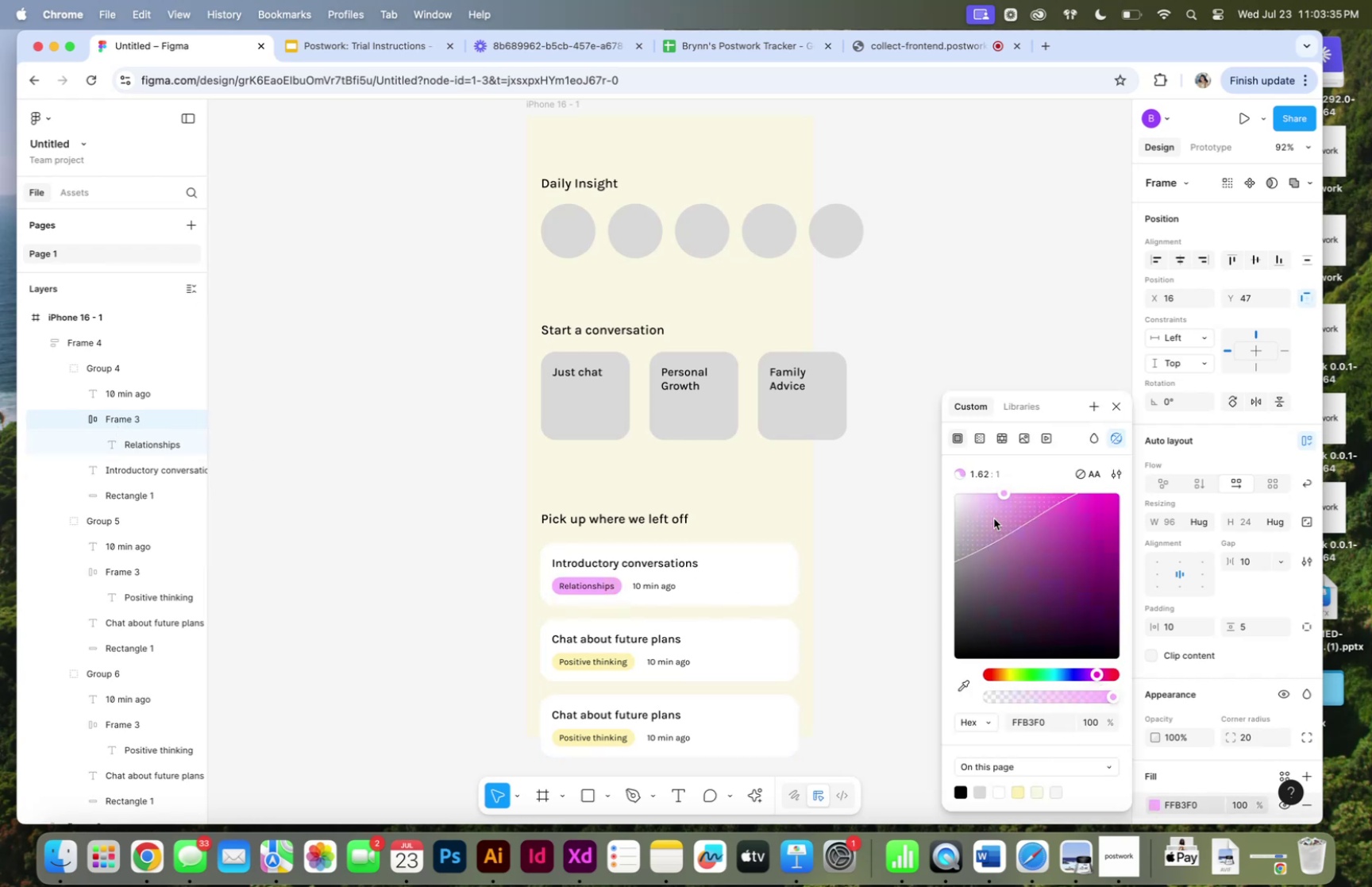 
left_click_drag(start_coordinate=[992, 513], to_coordinate=[979, 481])
 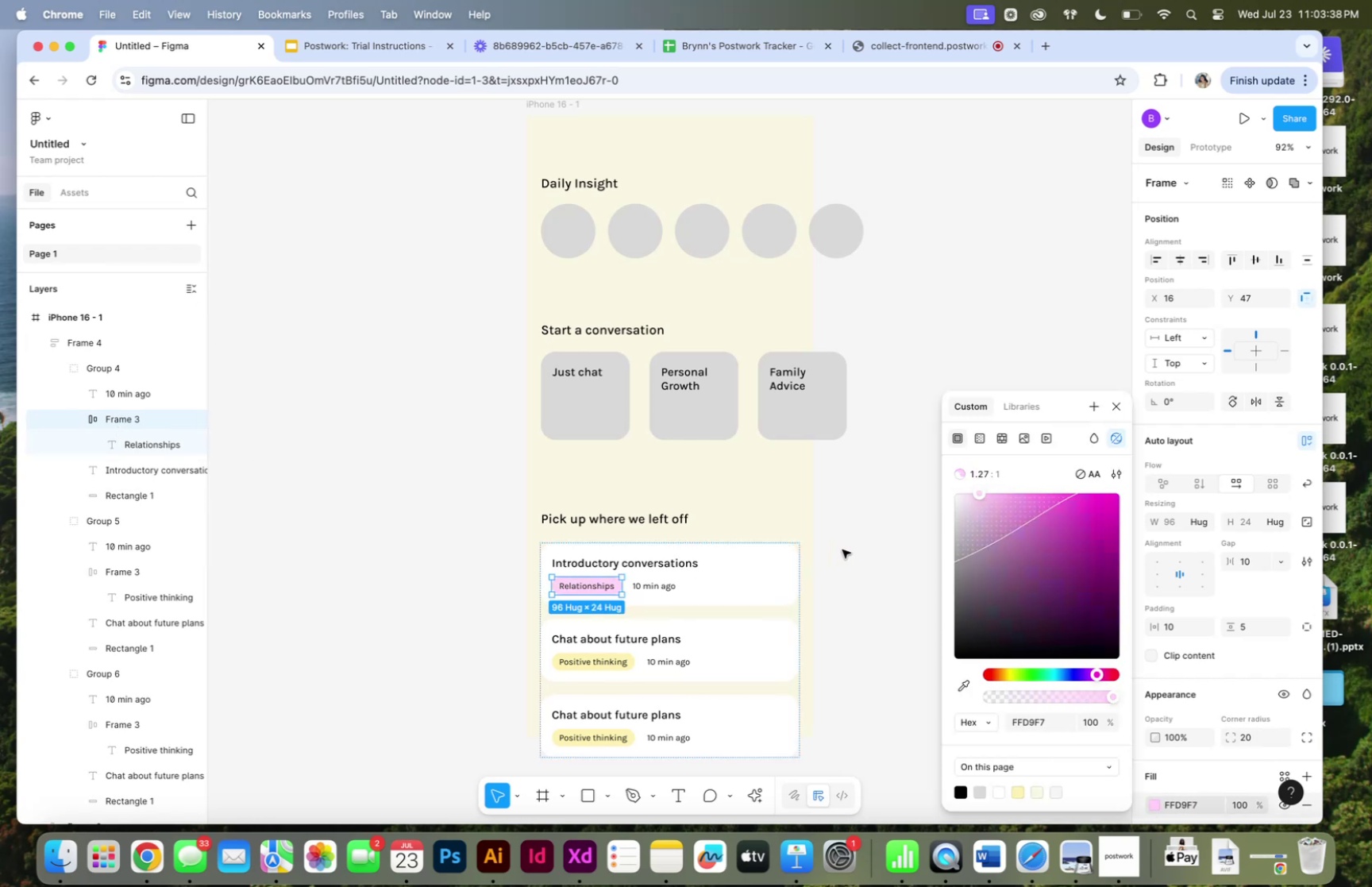 
left_click([853, 548])
 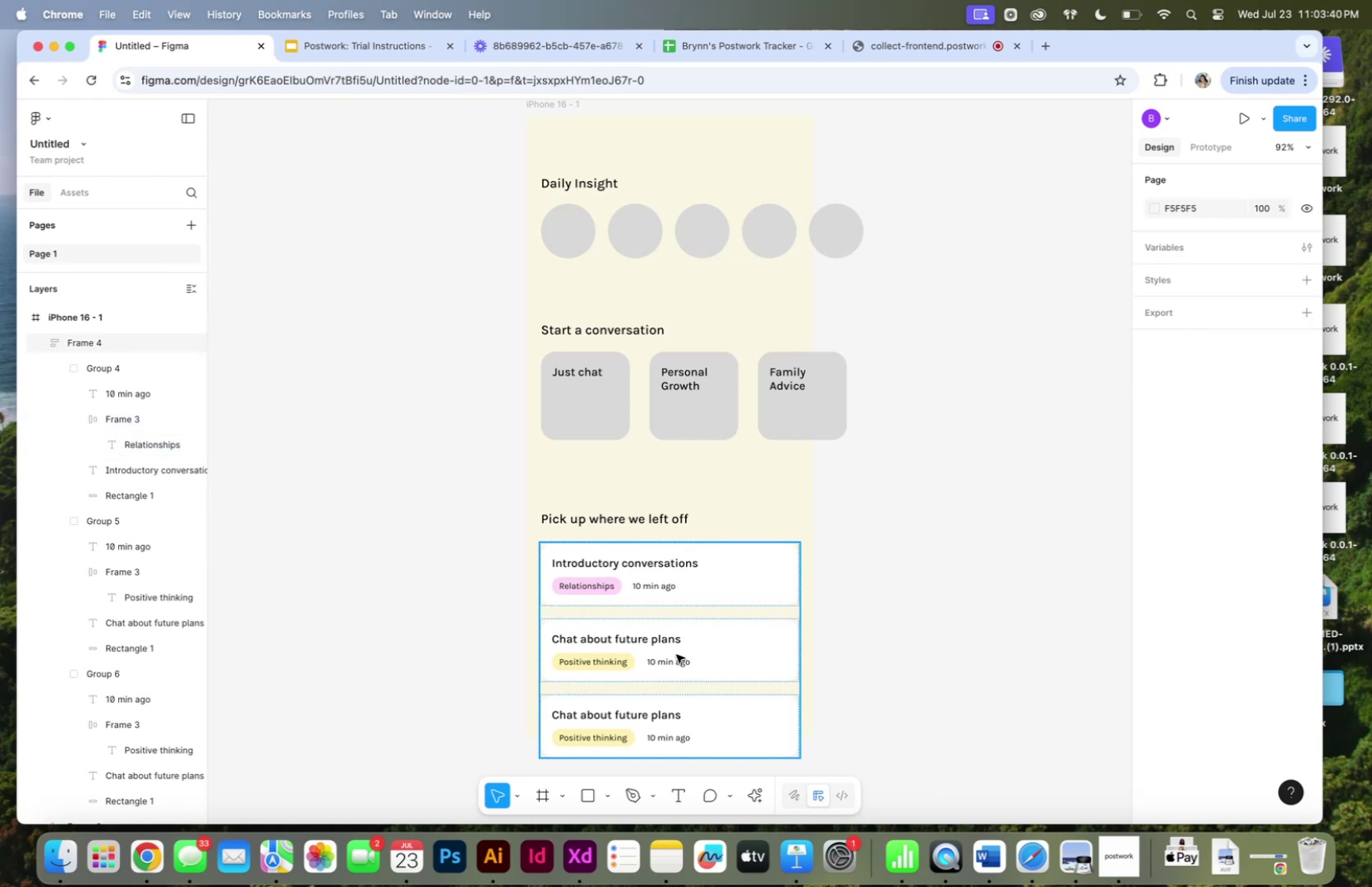 
left_click([663, 663])
 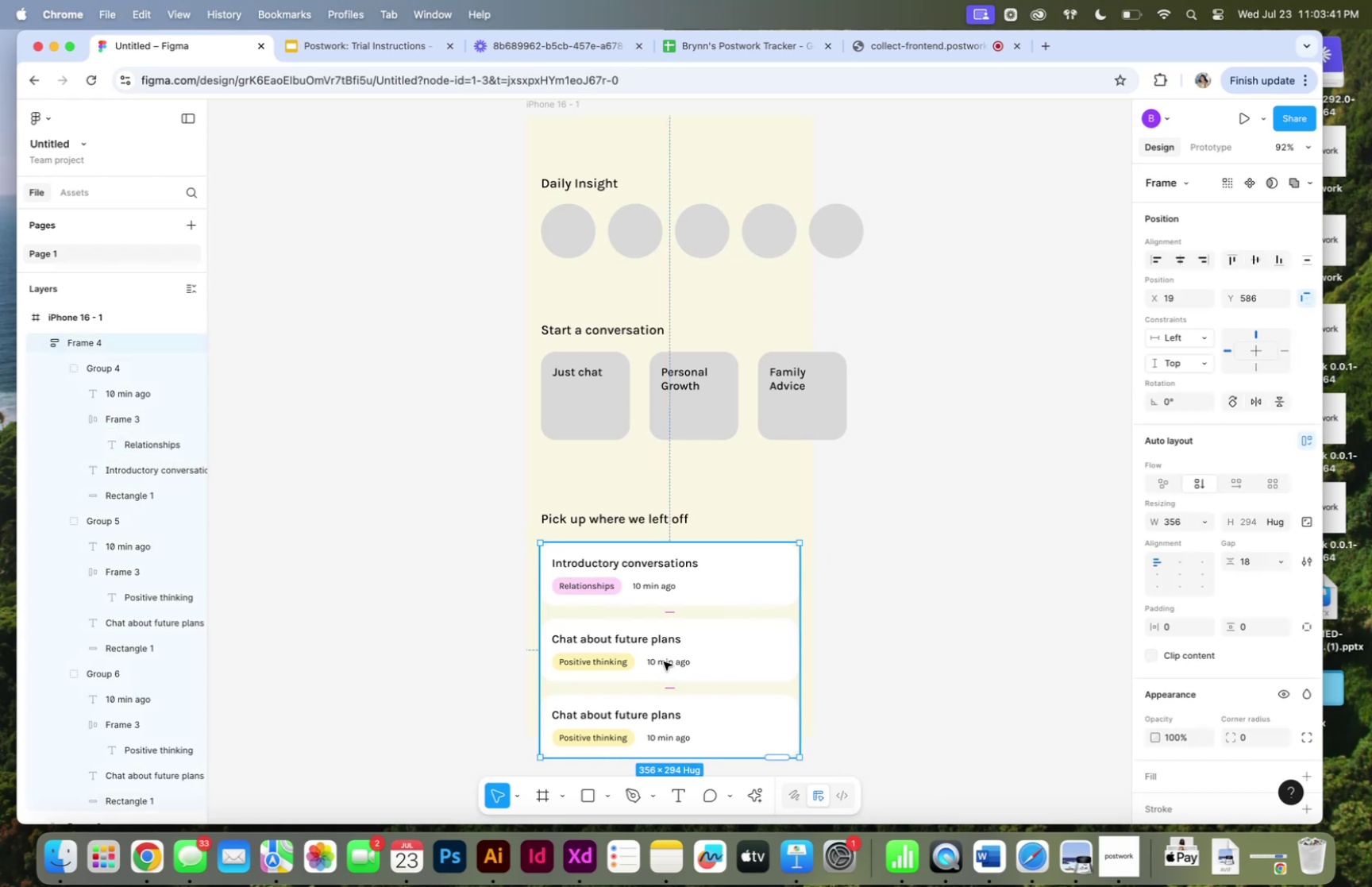 
key(Meta+CommandLeft)
 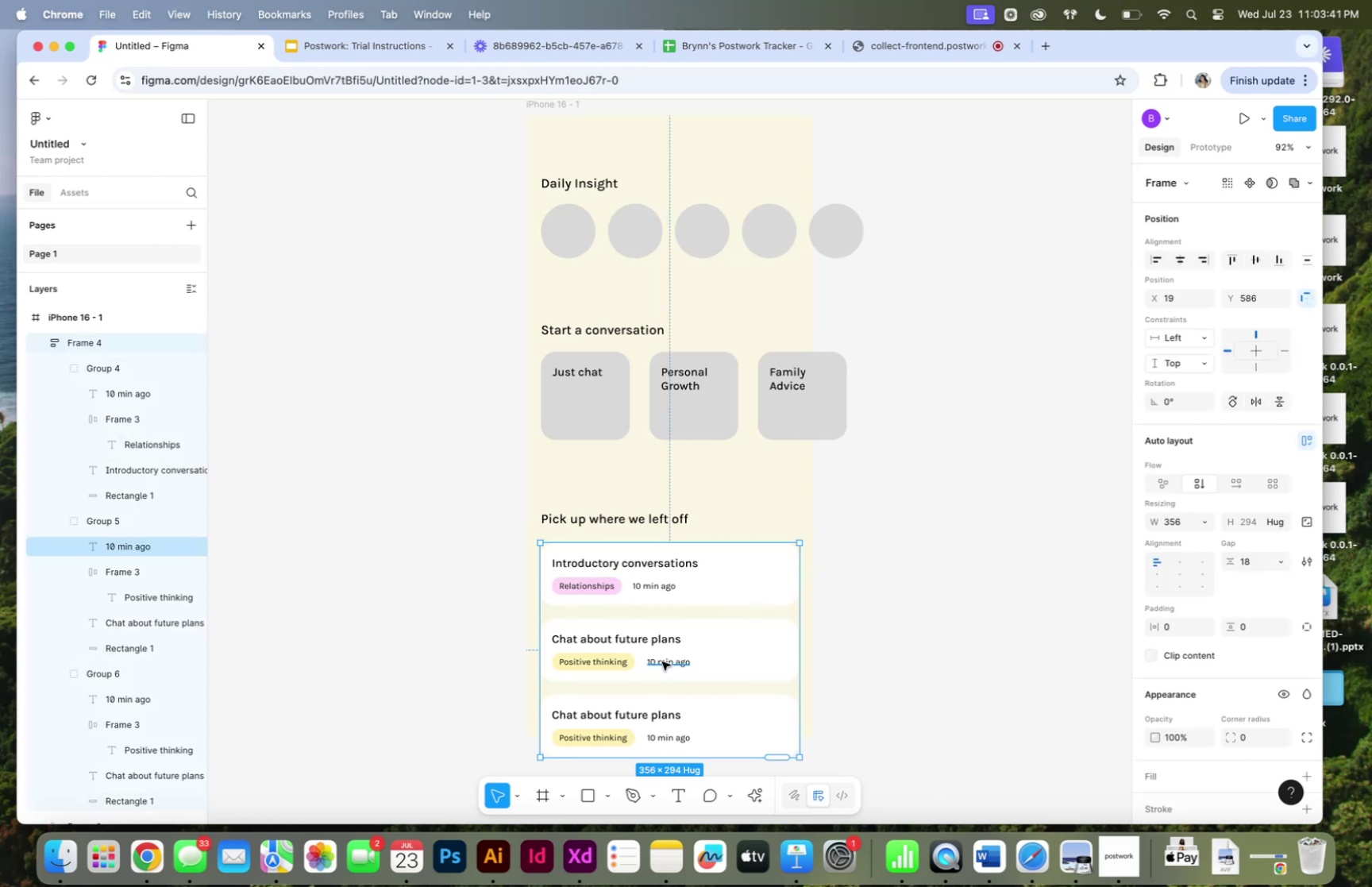 
left_click([662, 661])
 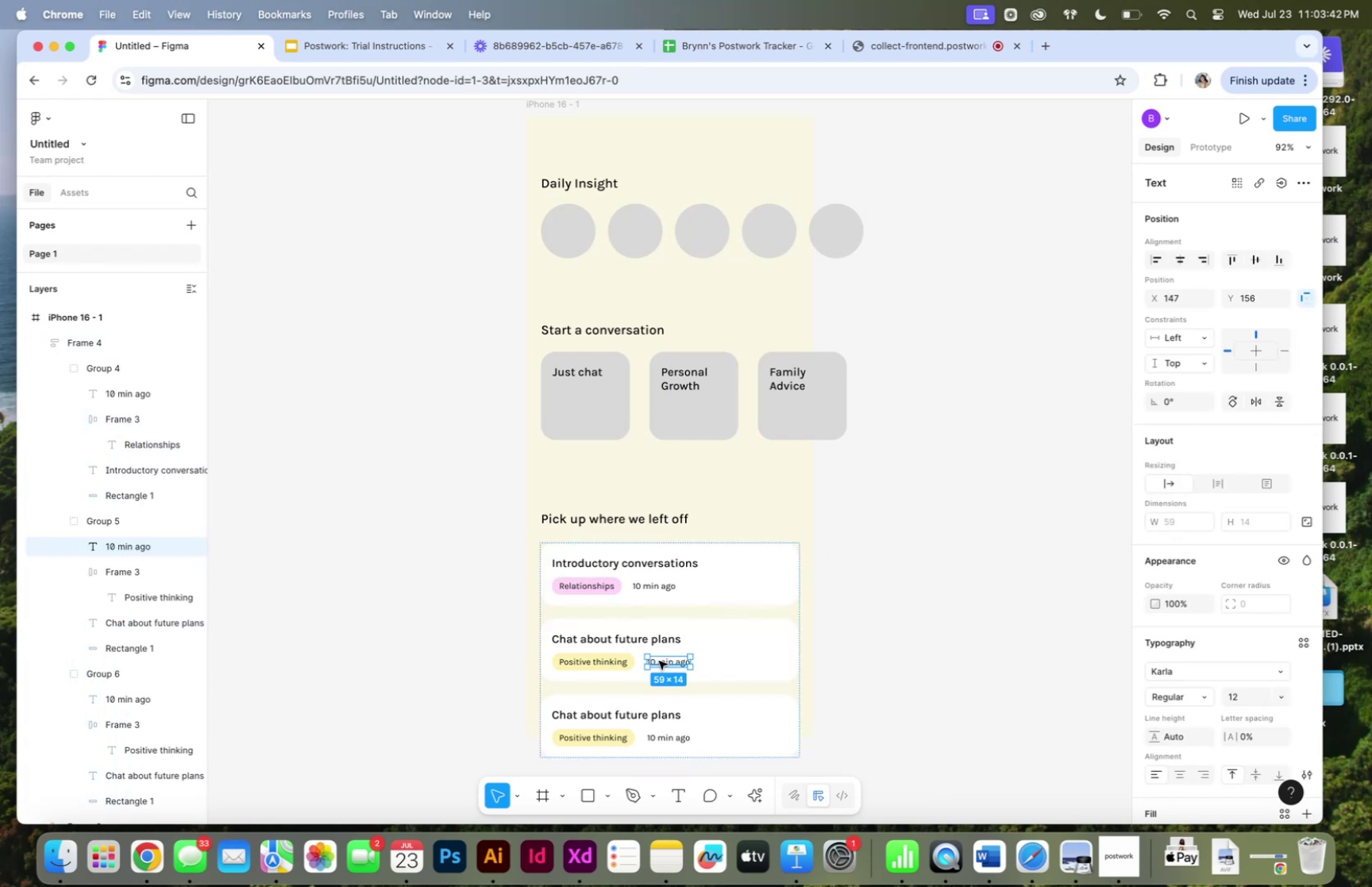 
double_click([659, 660])
 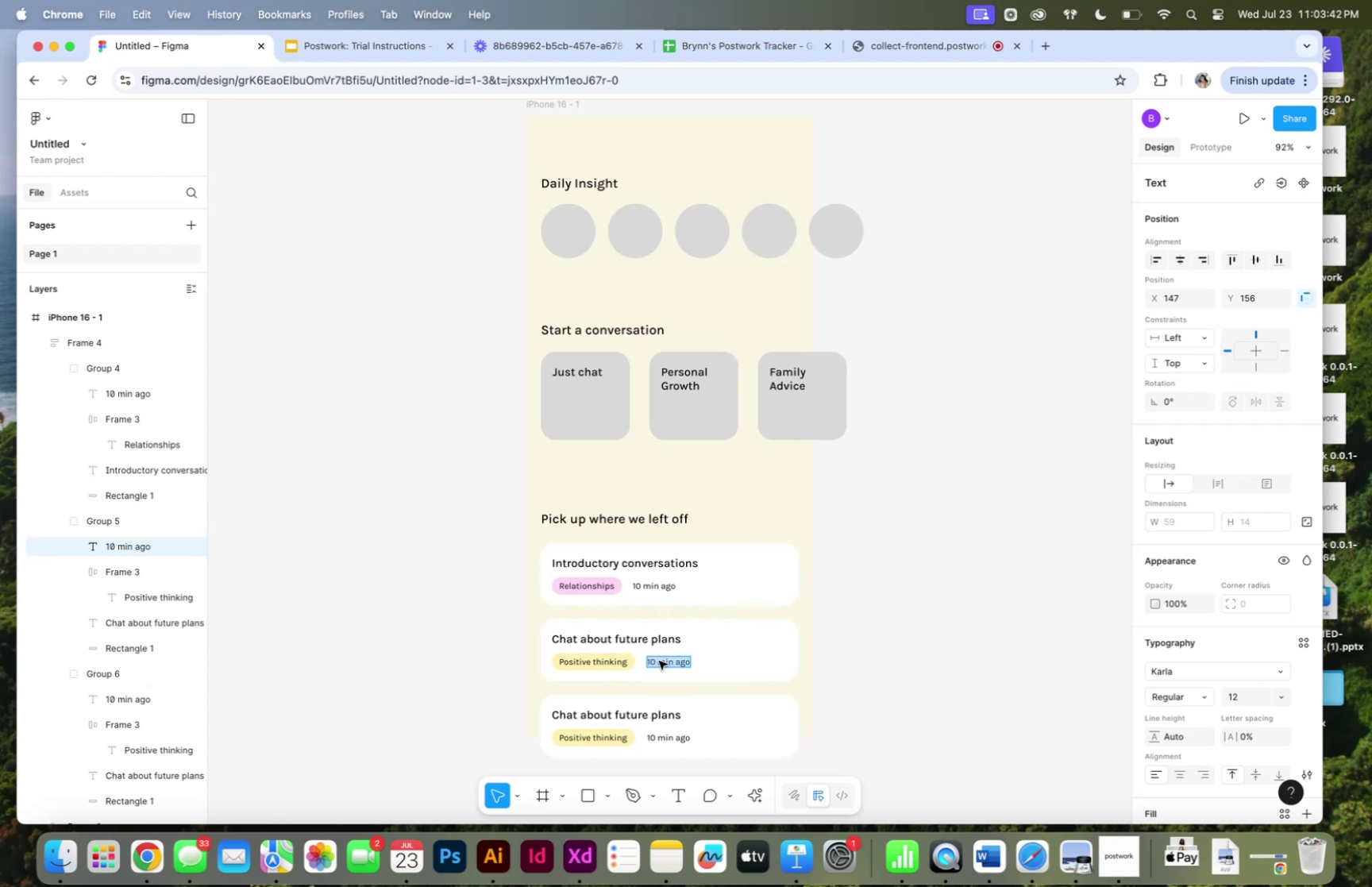 
triple_click([659, 660])
 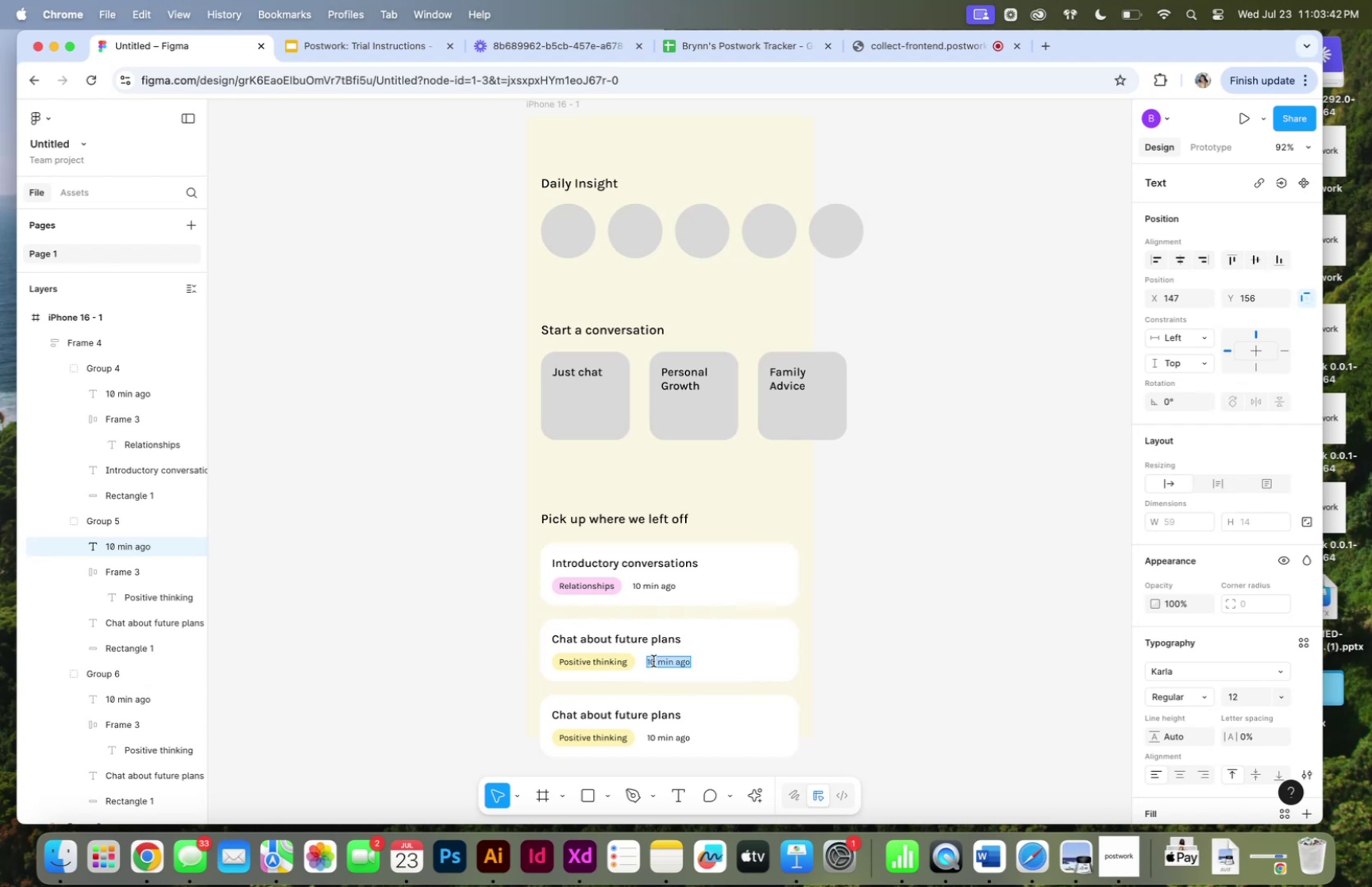 
triple_click([653, 660])
 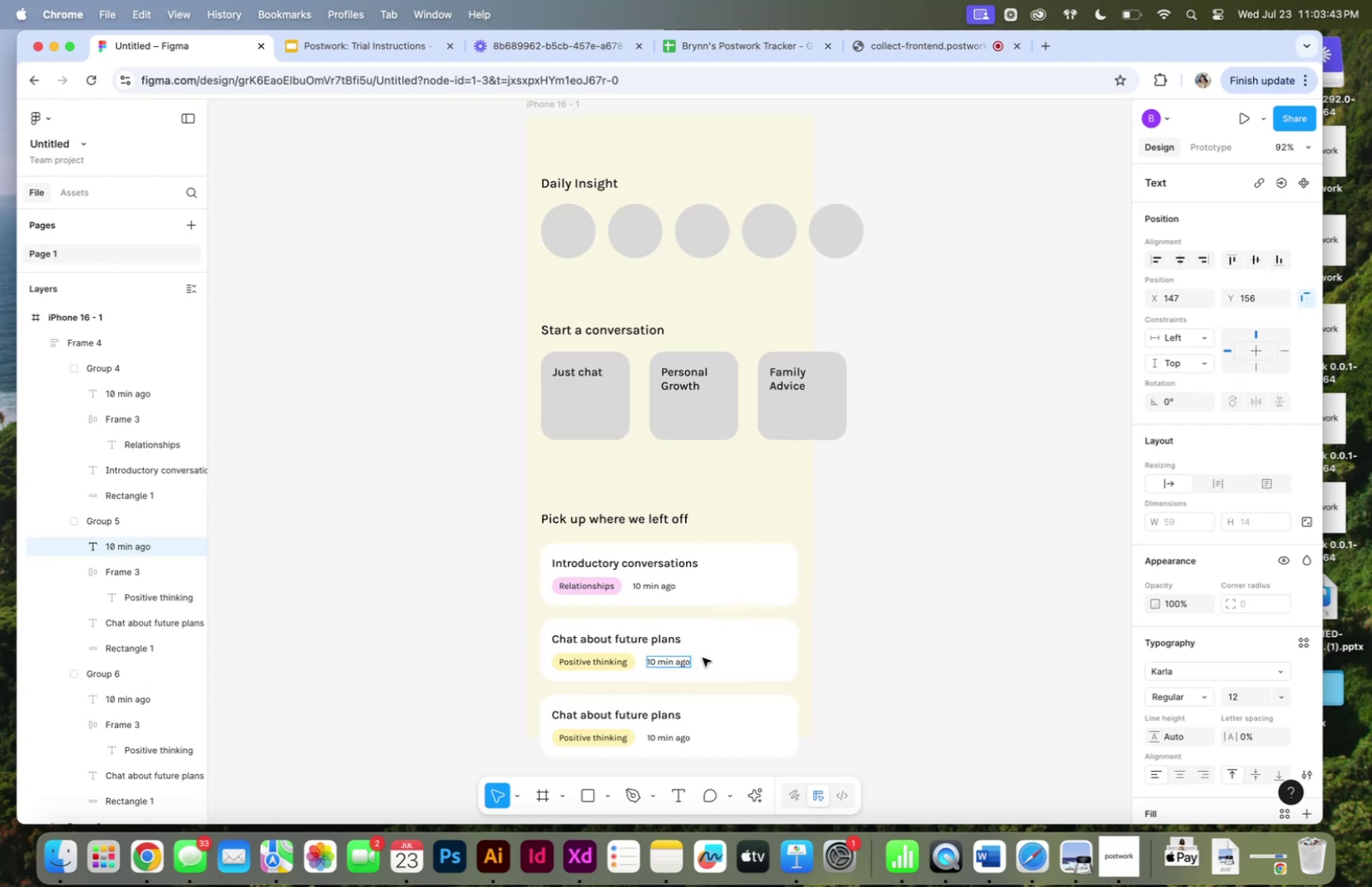 
key(Backspace)
key(Backspace)
type(30)
 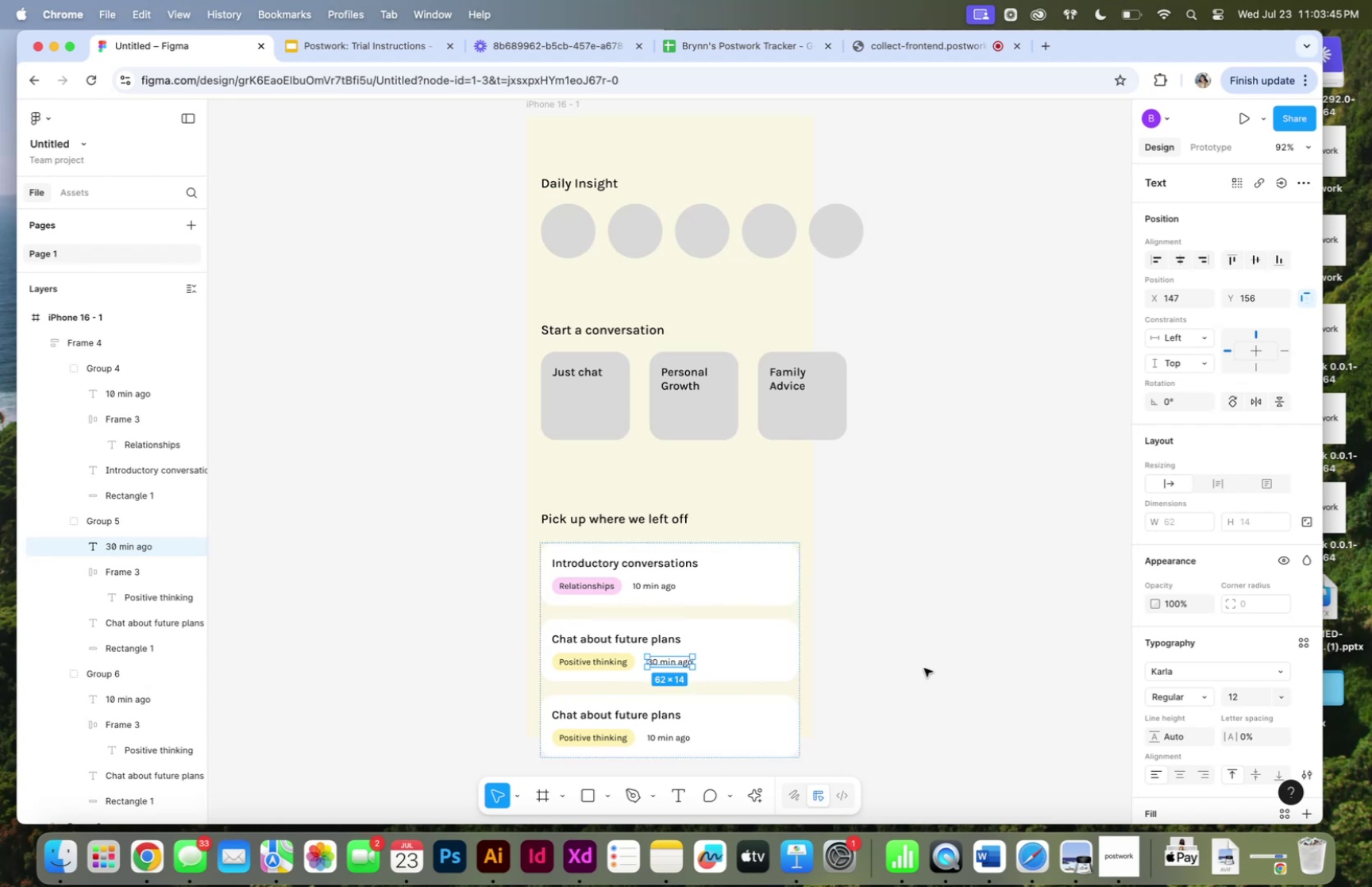 
double_click([922, 665])
 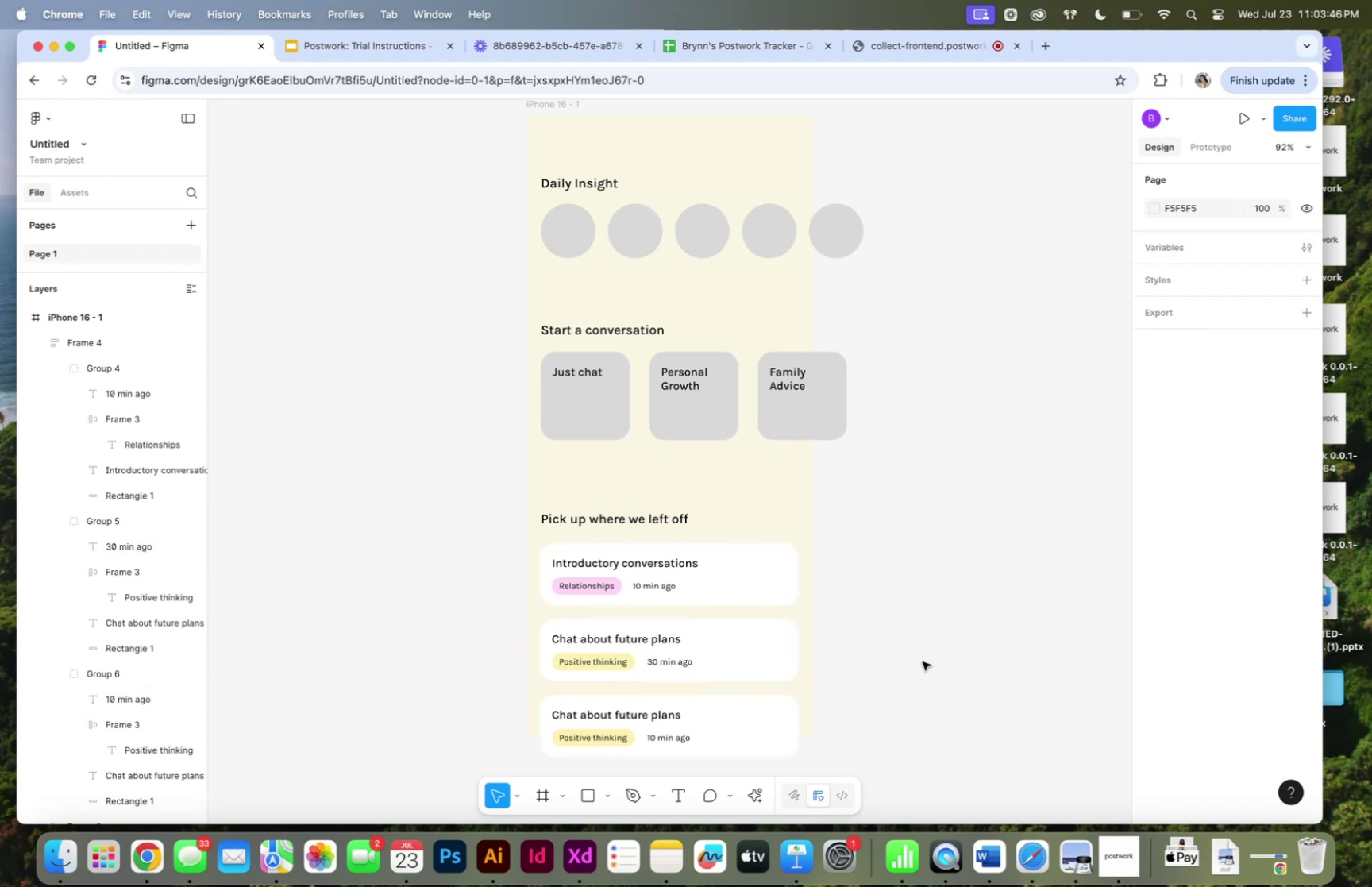 
scroll: coordinate [918, 659], scroll_direction: down, amount: 4.0
 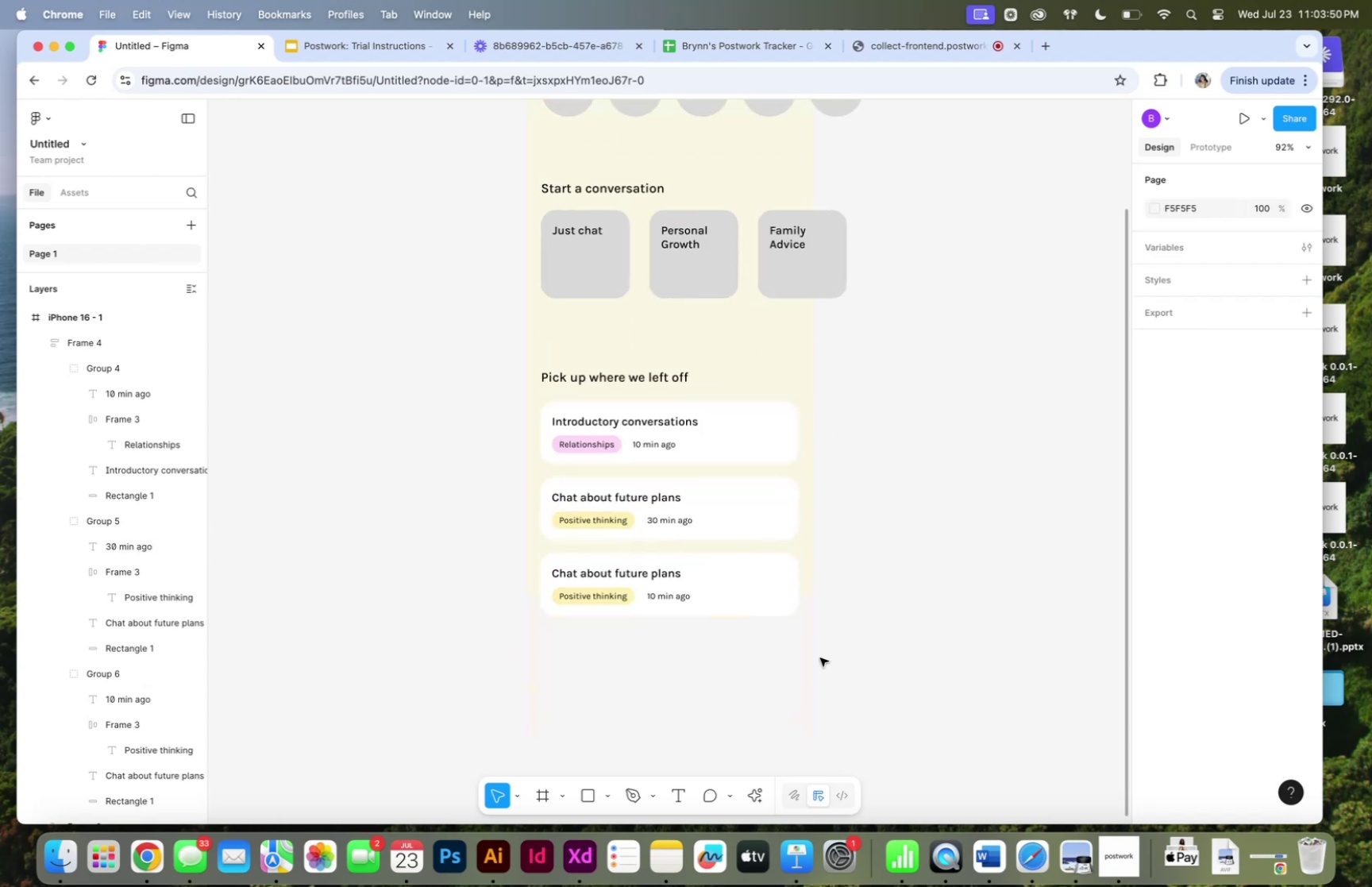 
wait(5.2)
 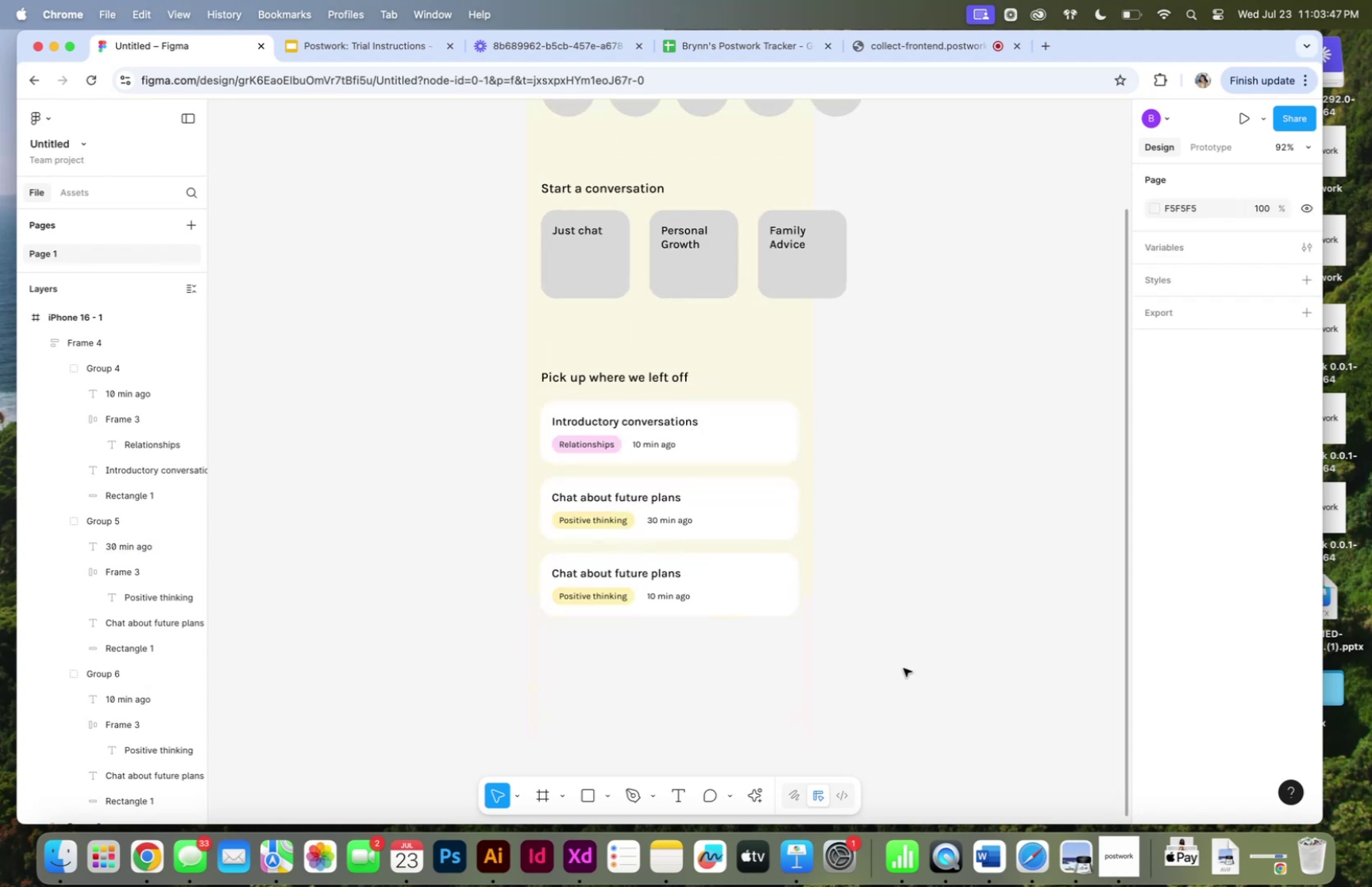 
hold_key(key=CommandLeft, duration=0.53)
left_click([594, 567])
 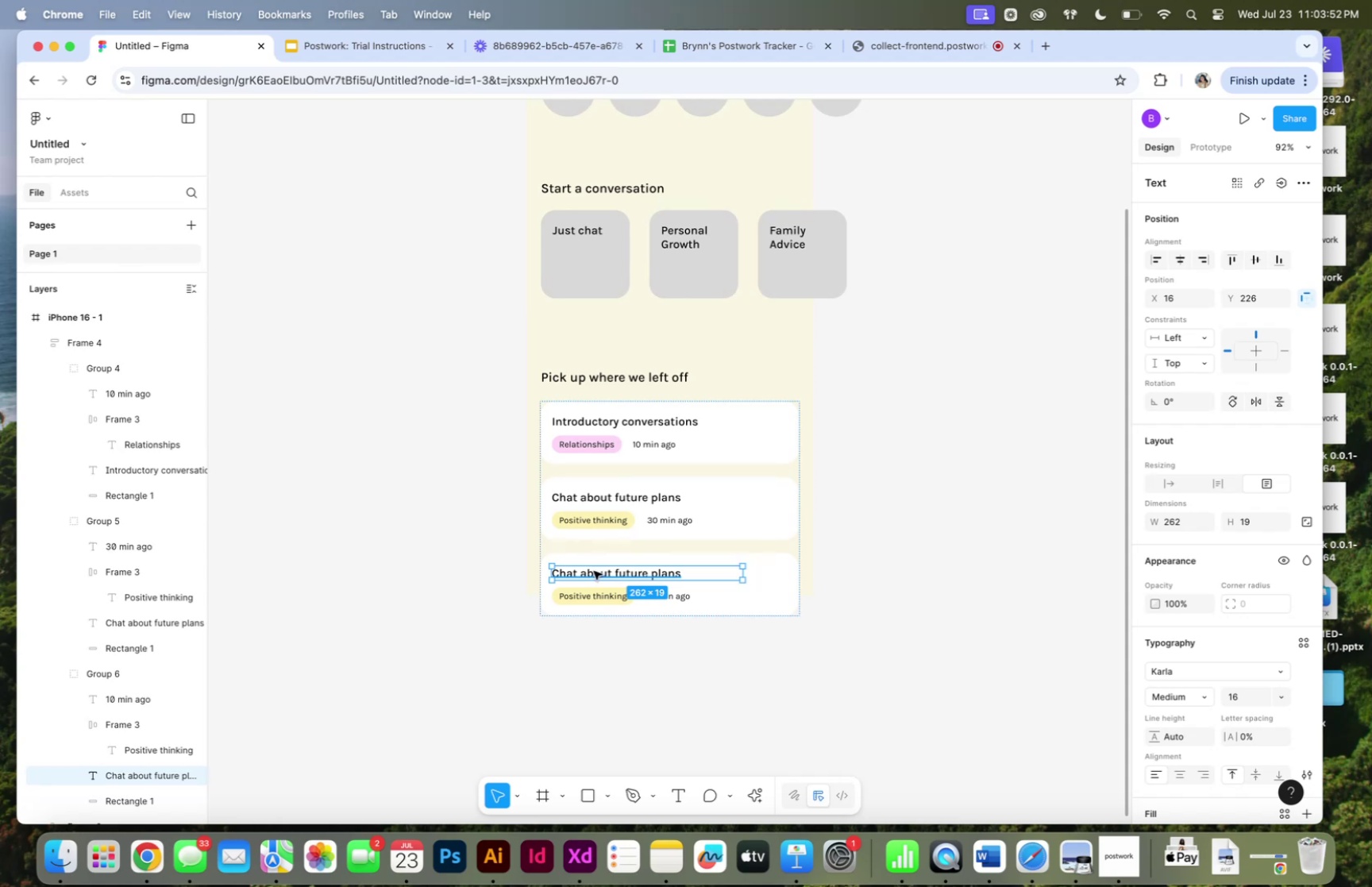 
triple_click([594, 570])
 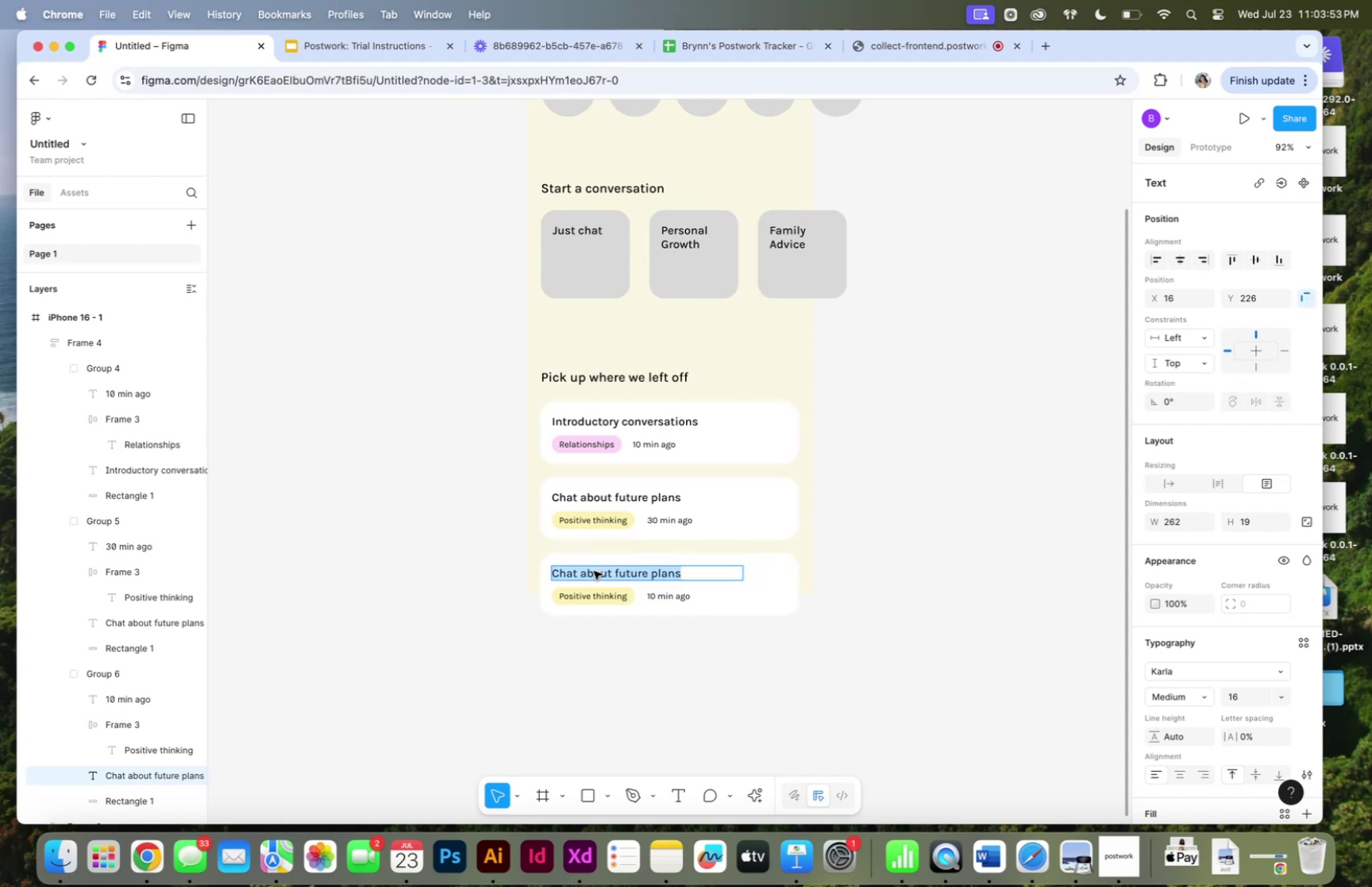 
triple_click([594, 570])
 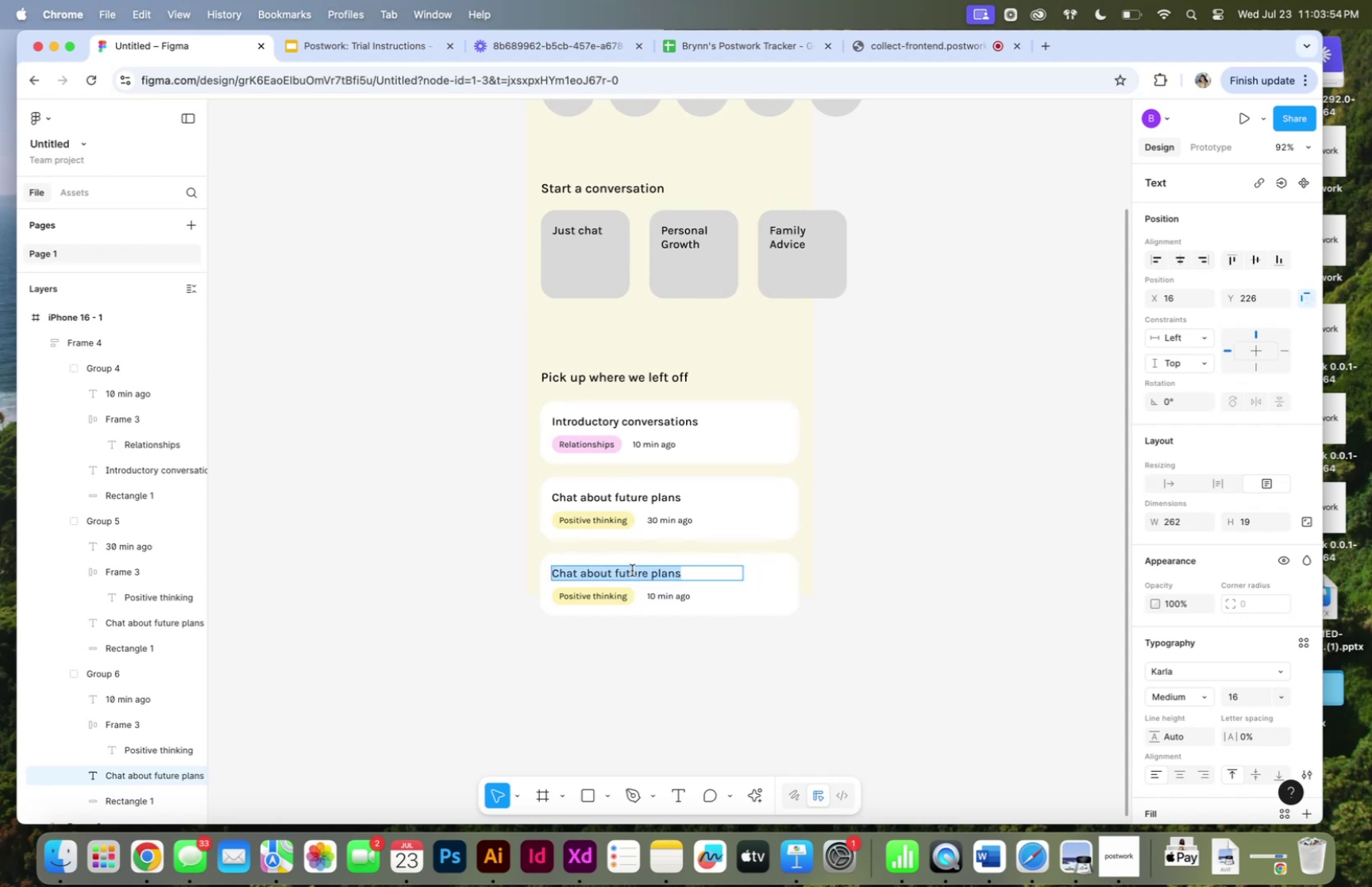 
type(Personal Goals)
 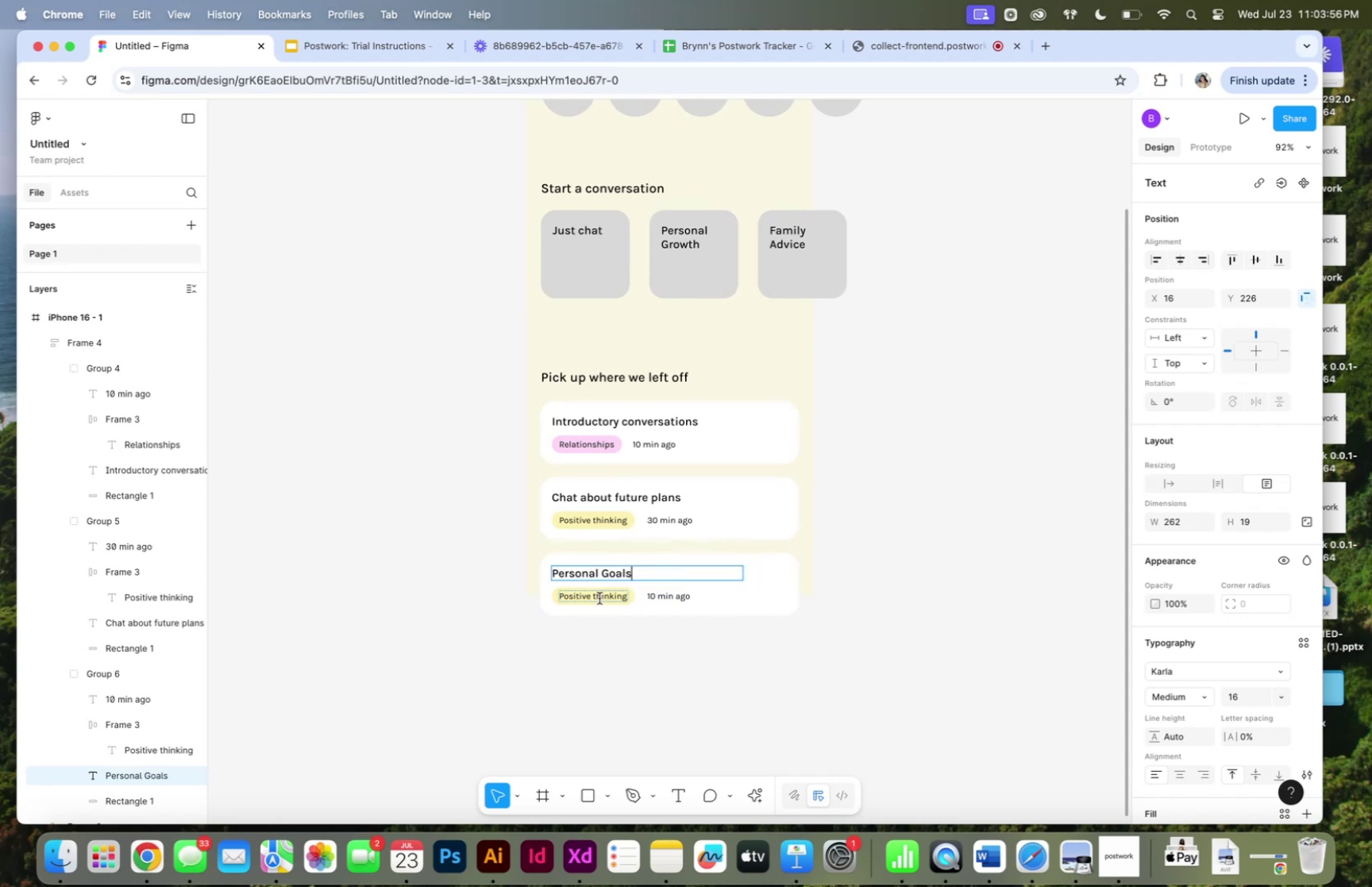 
double_click([599, 597])
 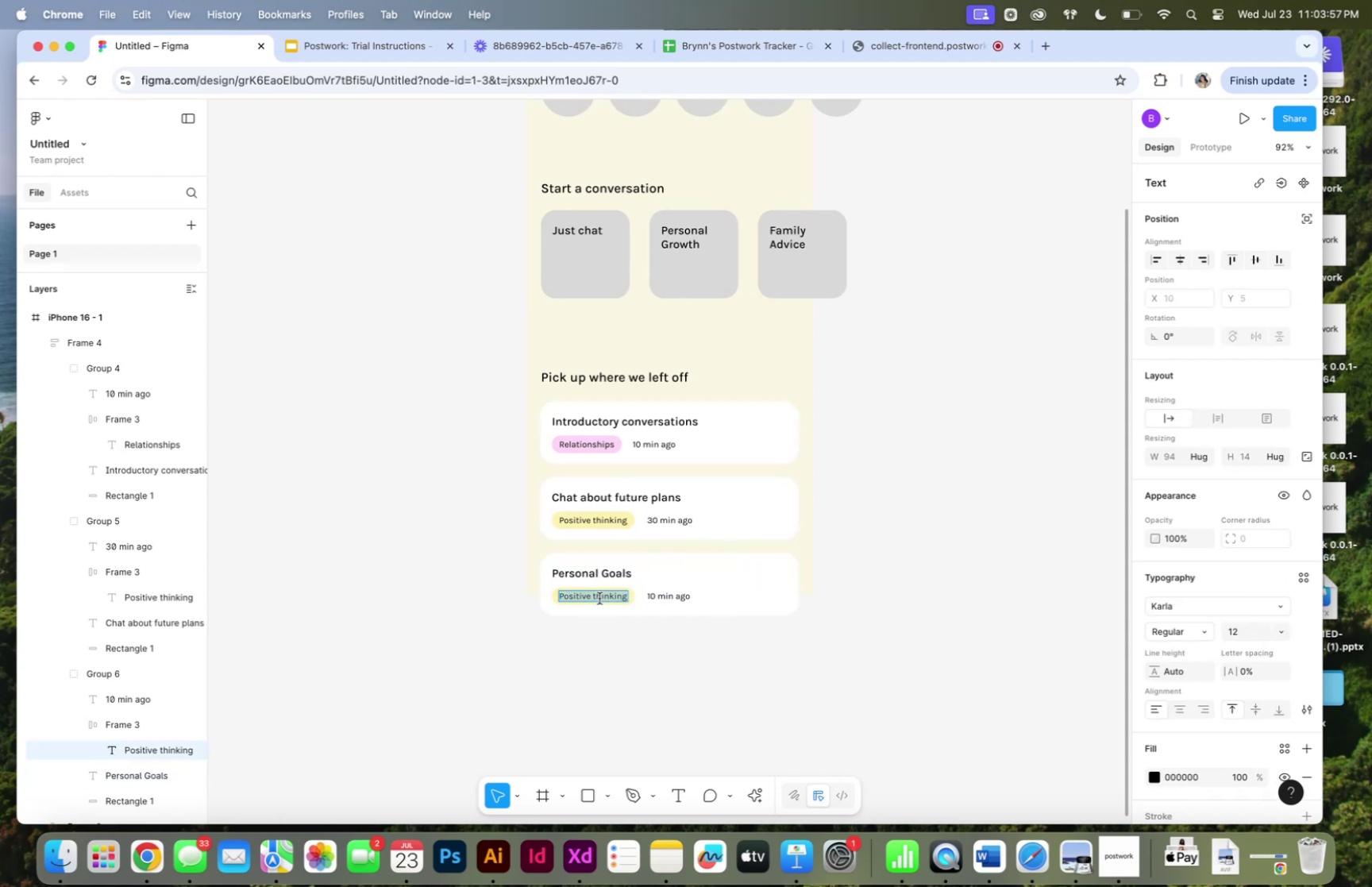 
triple_click([599, 597])
 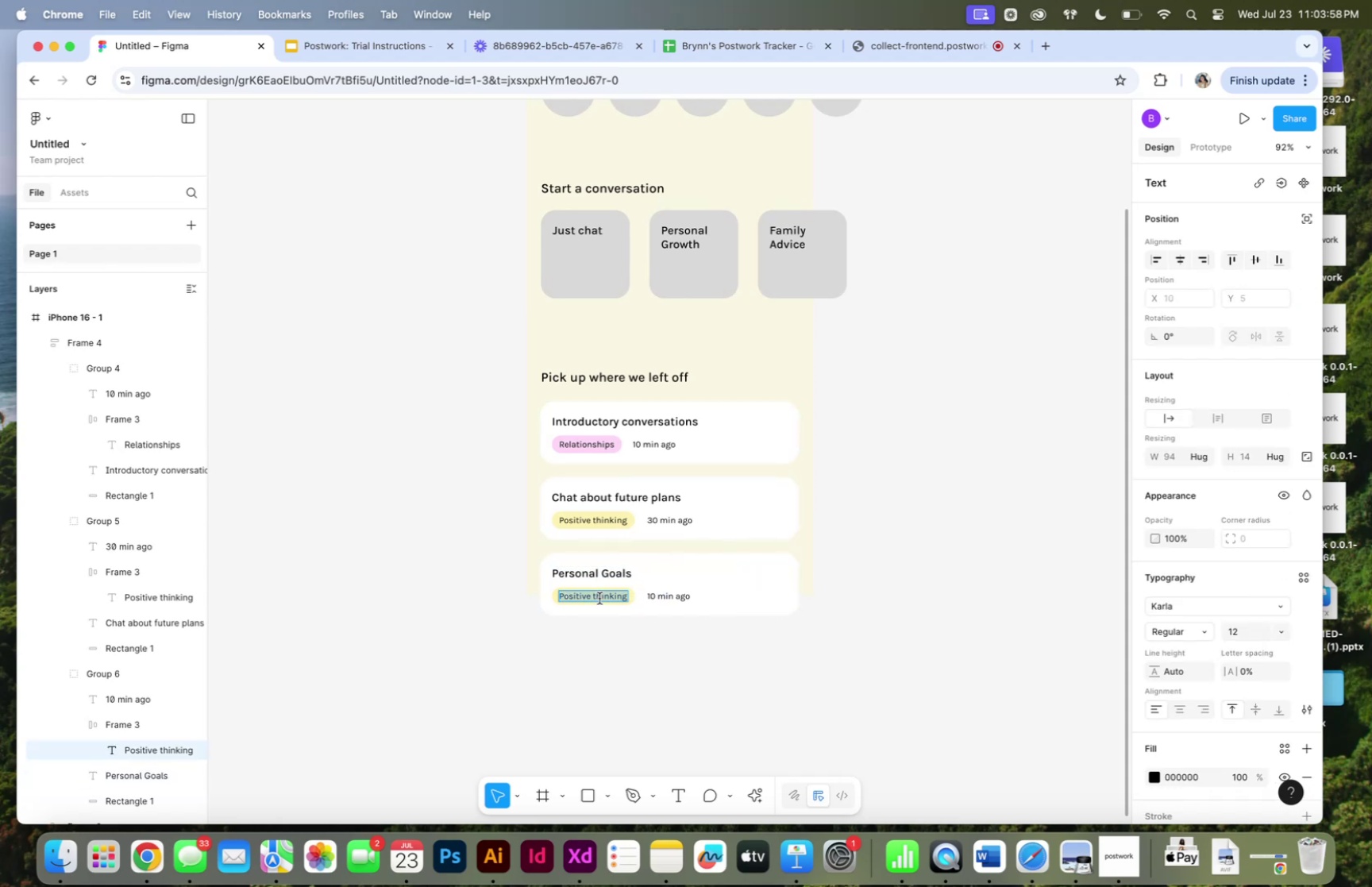 
type(Achievements)
 